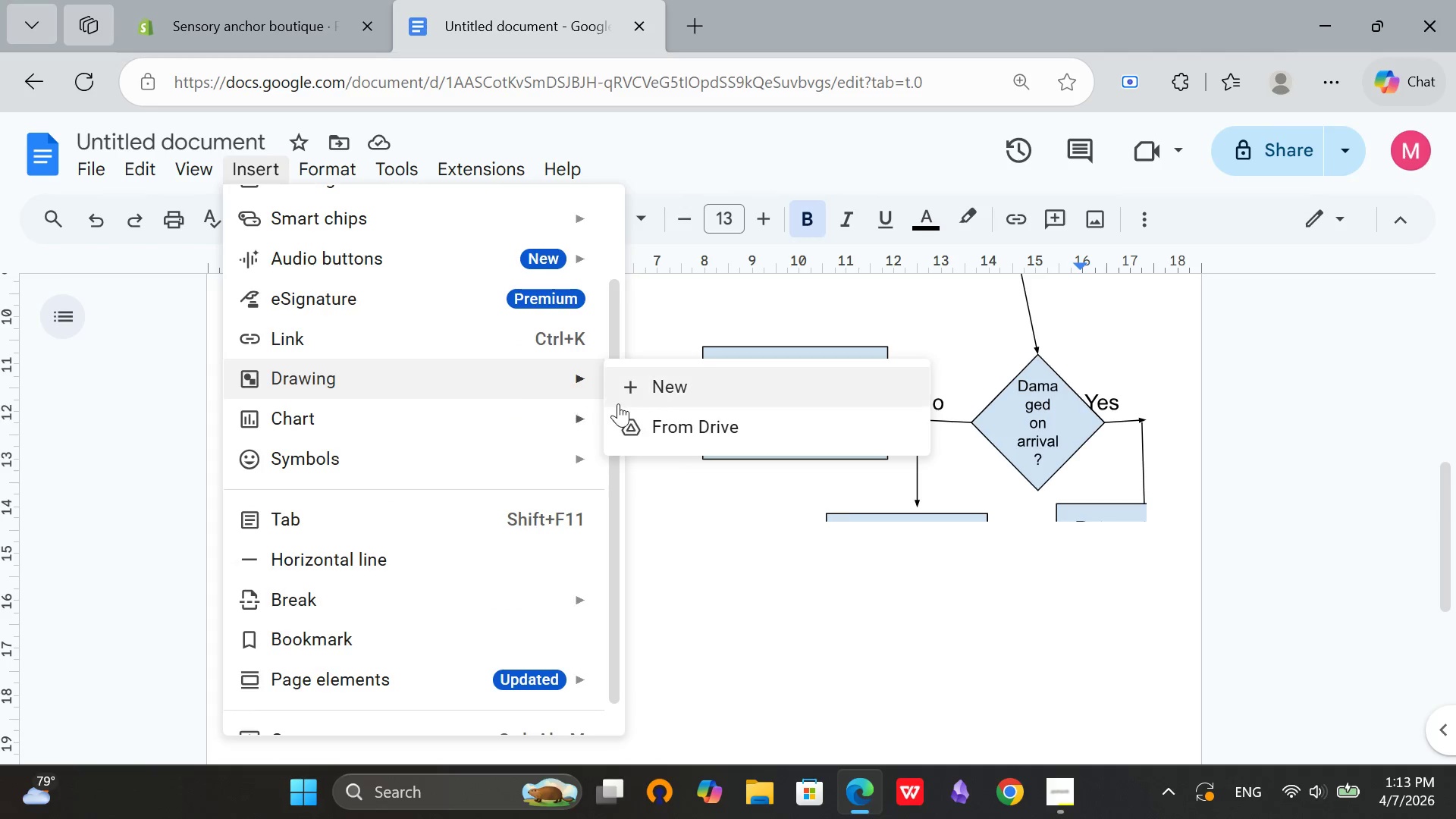 
left_click([621, 403])
 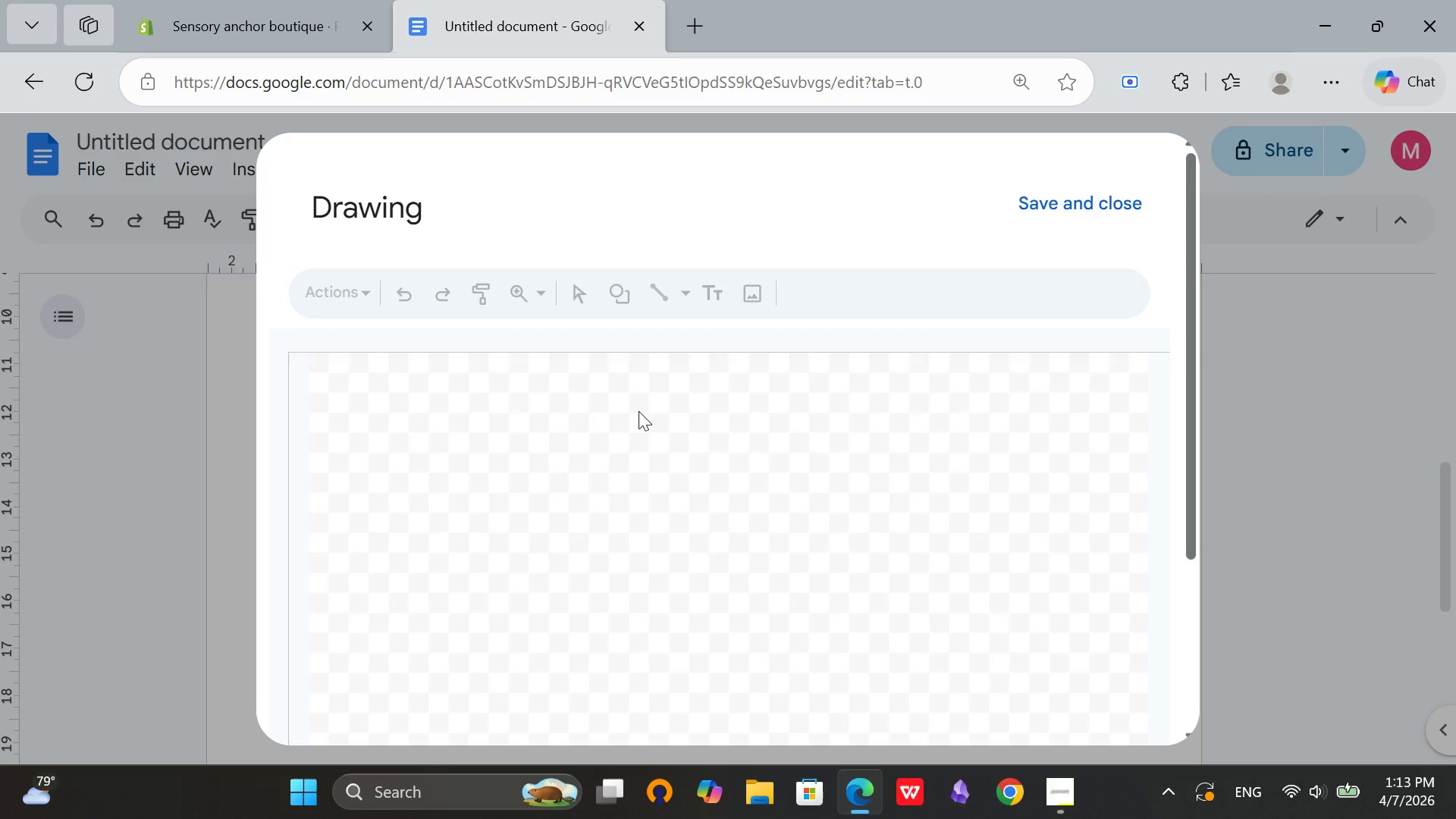 
scroll: coordinate [630, 413], scroll_direction: up, amount: 1.0
 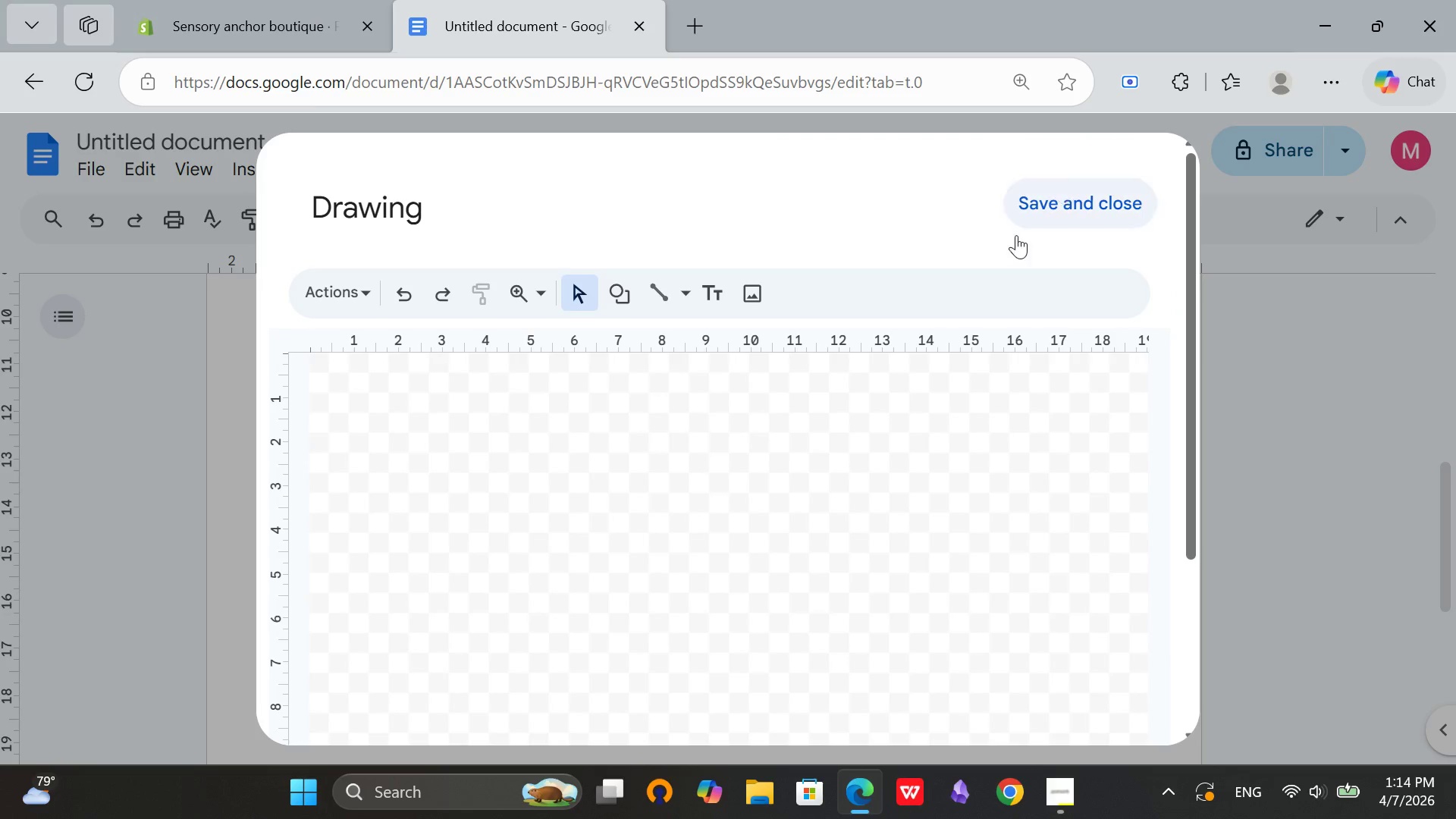 
left_click([151, 340])
 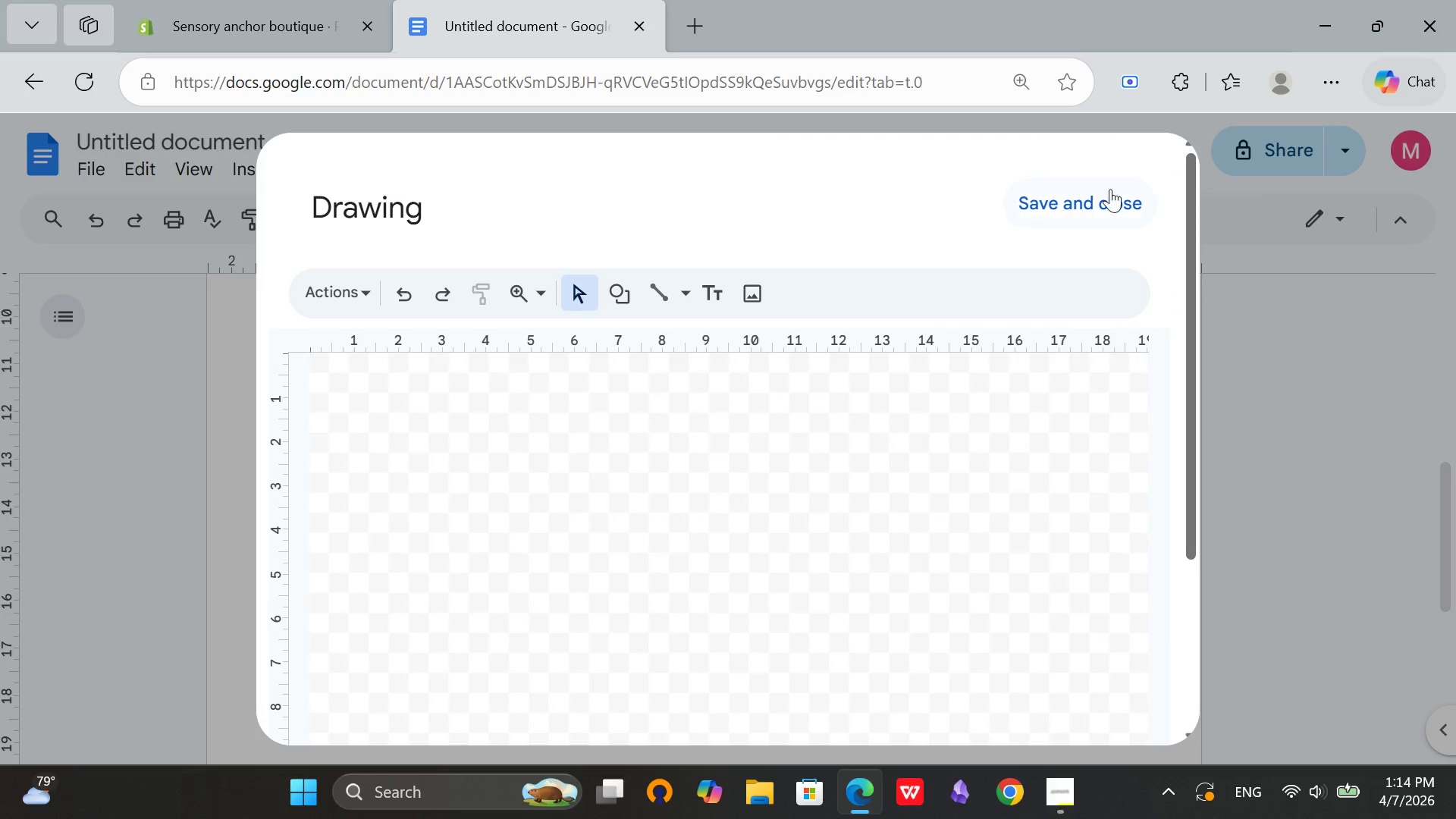 
left_click([1093, 200])
 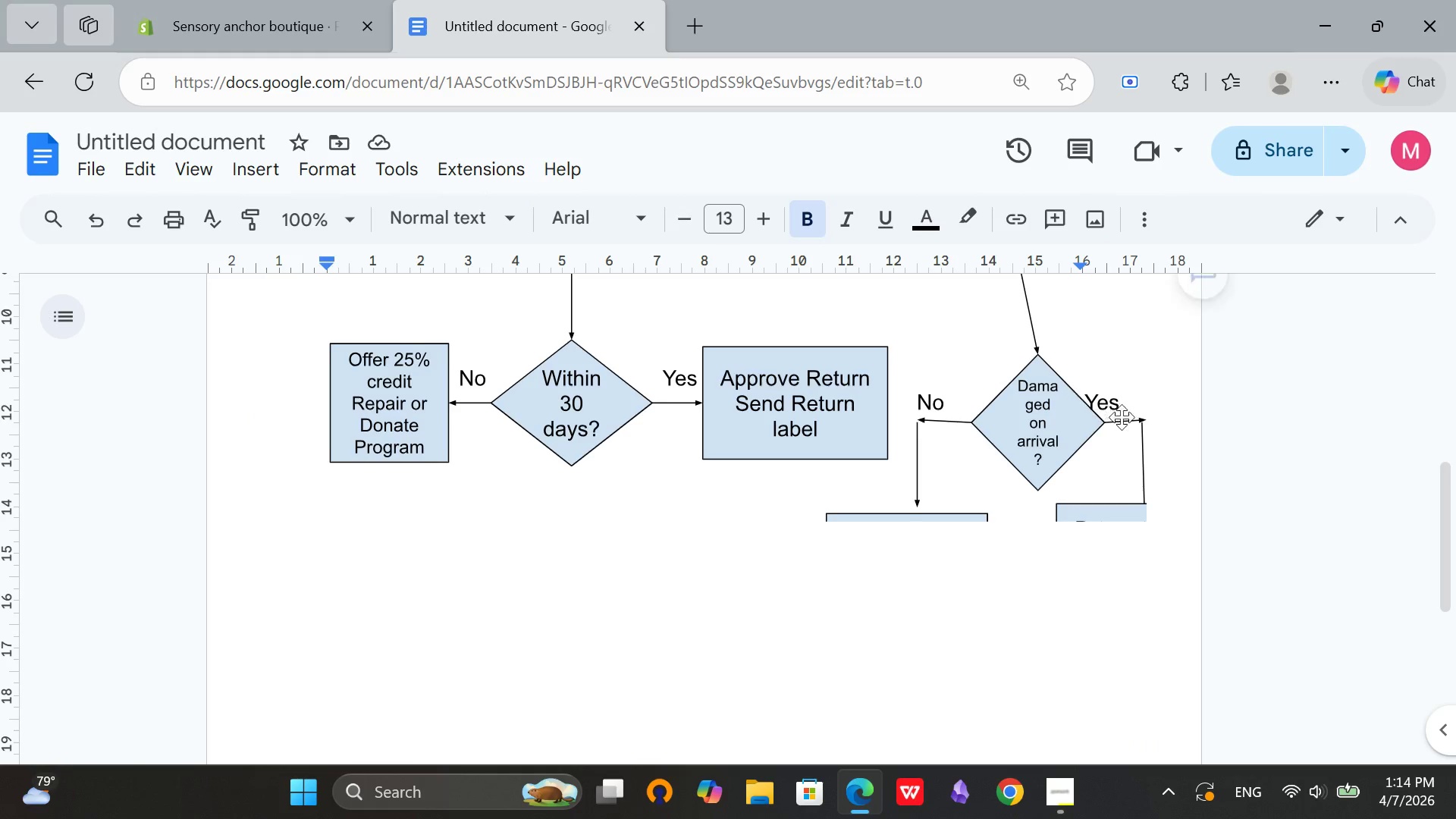 
scroll: coordinate [1131, 420], scroll_direction: up, amount: 4.0
 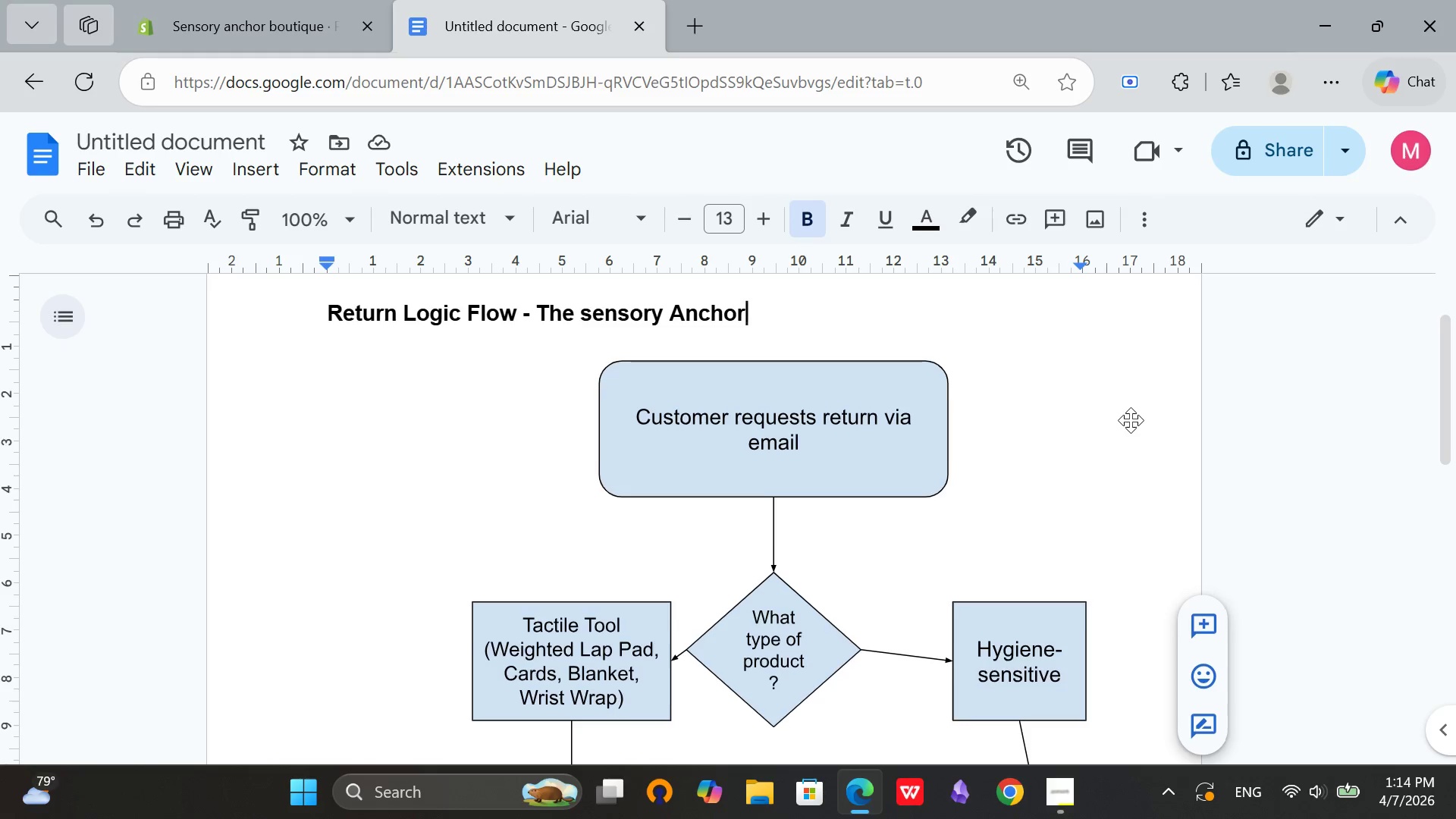 
scroll: coordinate [1131, 420], scroll_direction: down, amount: 5.0
 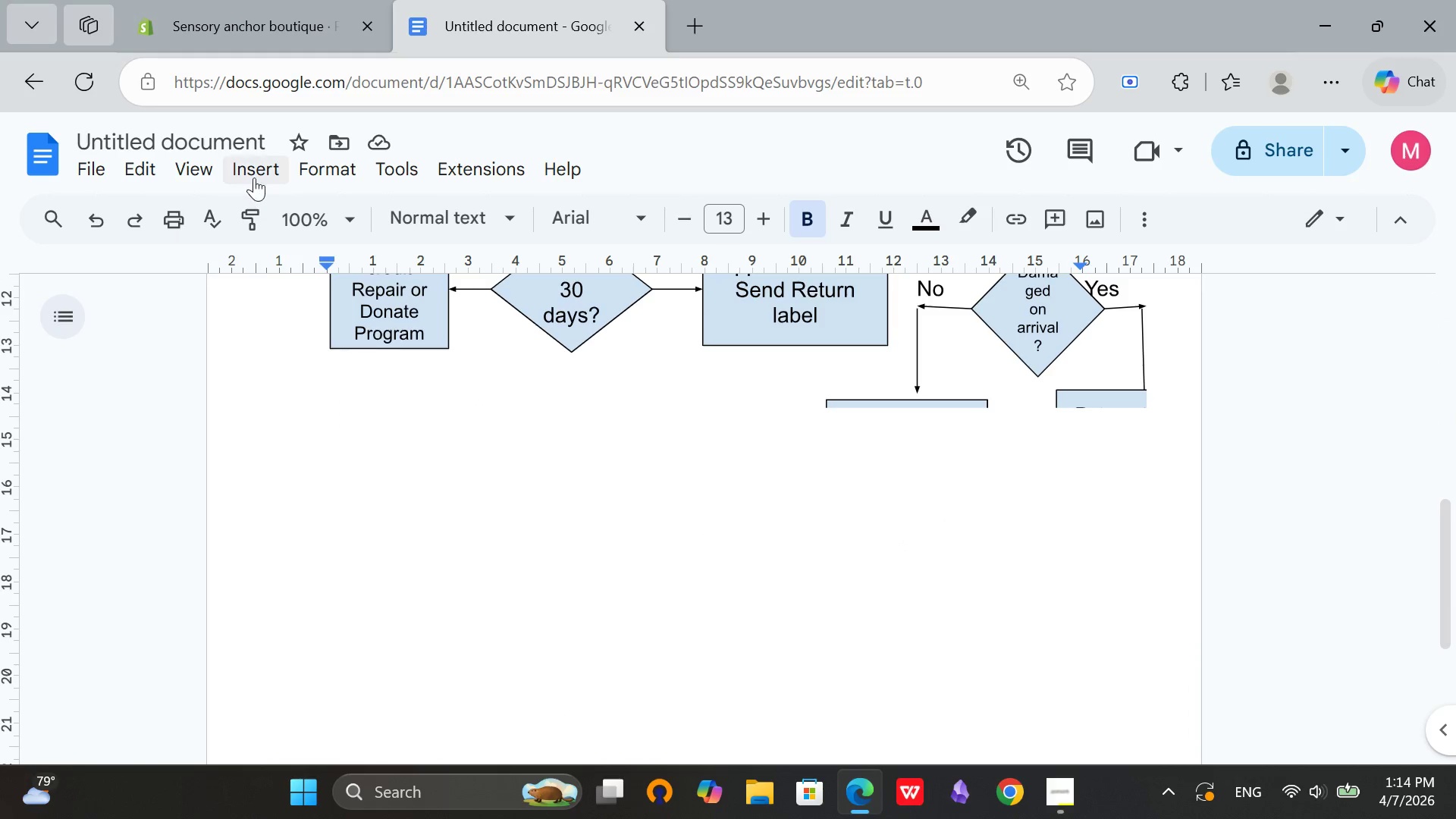 
left_click([254, 174])
 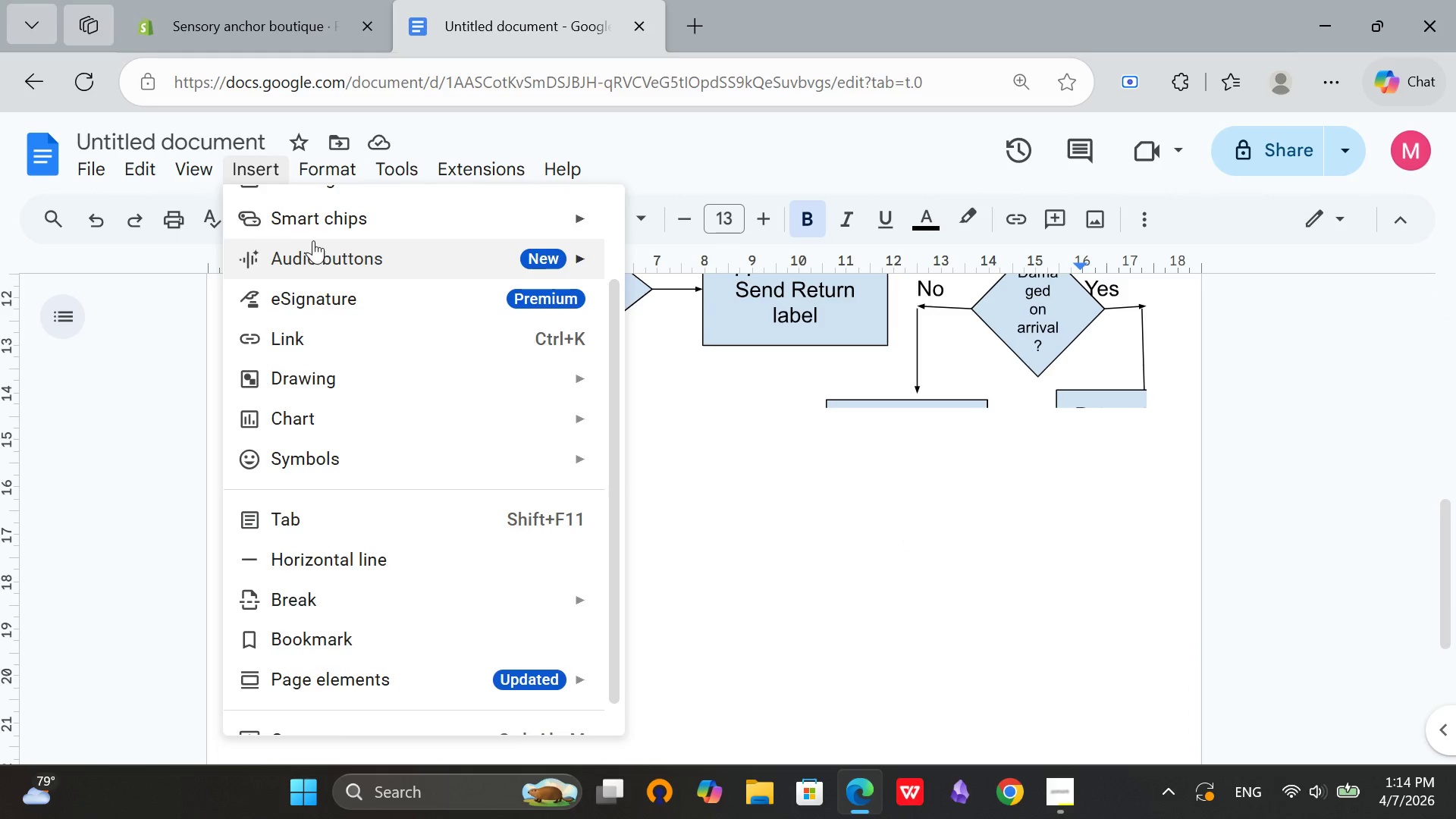 
scroll: coordinate [315, 238], scroll_direction: up, amount: 3.0
 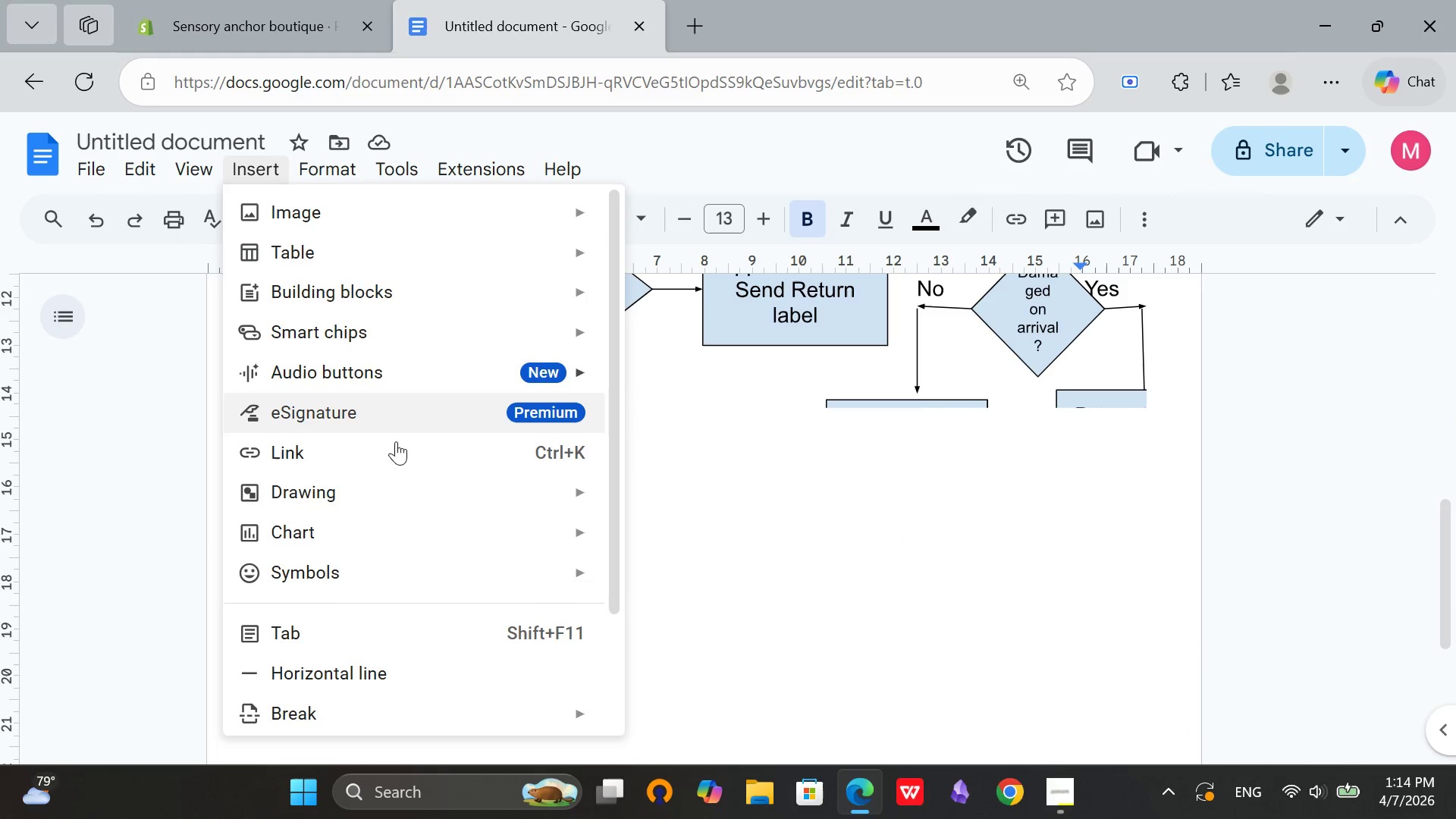 
scroll: coordinate [403, 501], scroll_direction: down, amount: 4.0
 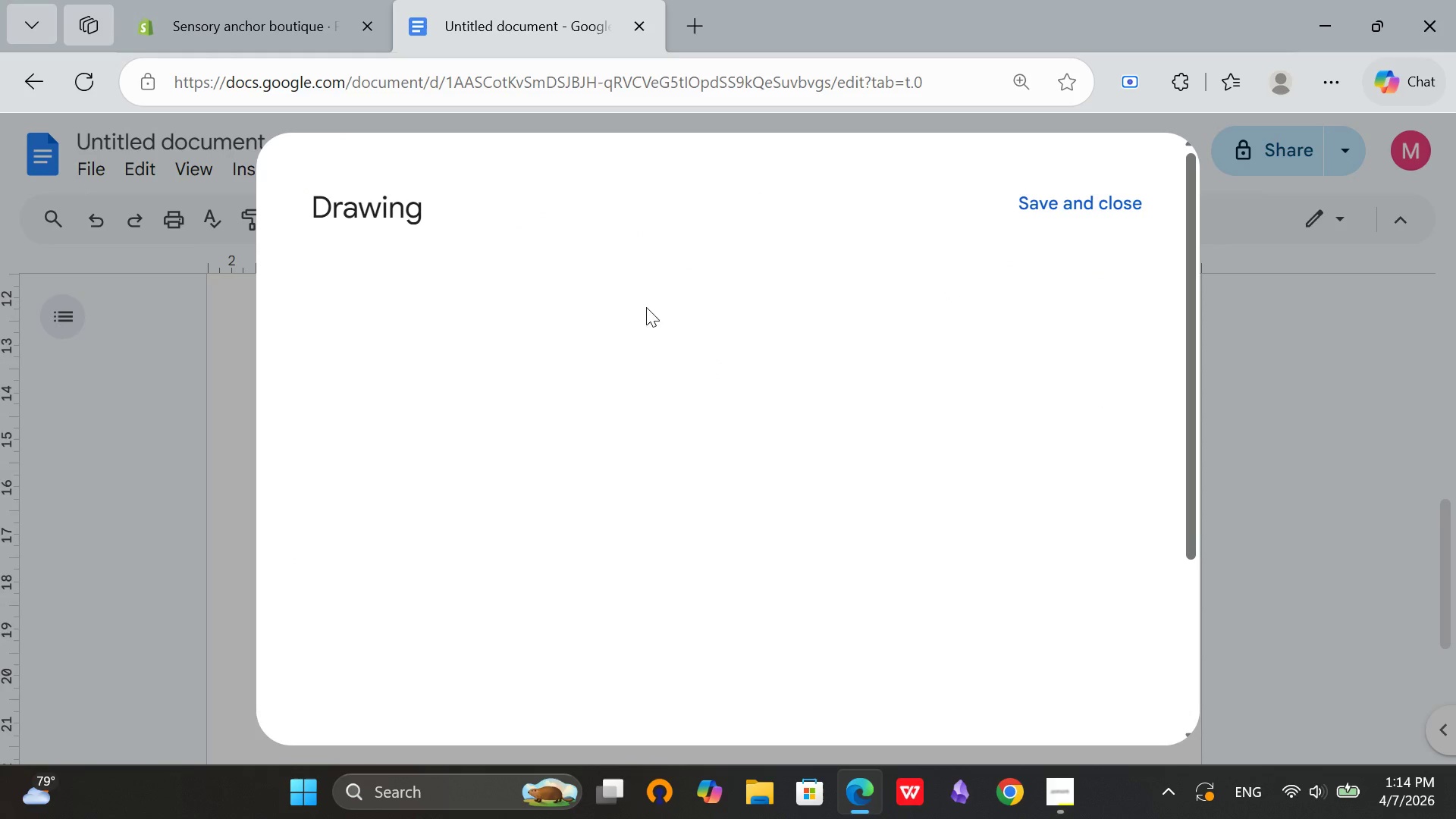 
wait(7.1)
 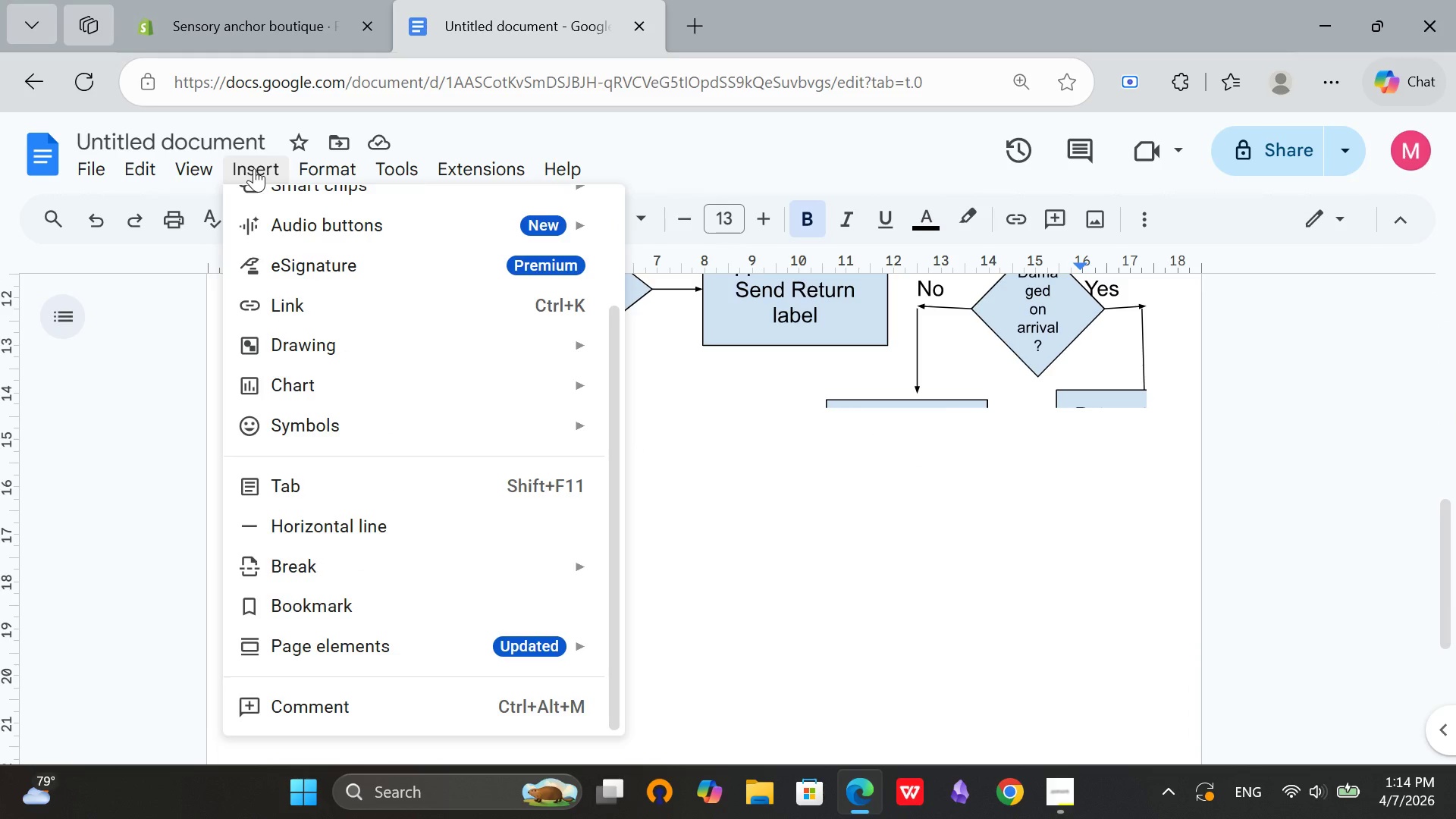 
scroll: coordinate [670, 365], scroll_direction: up, amount: 1.0
 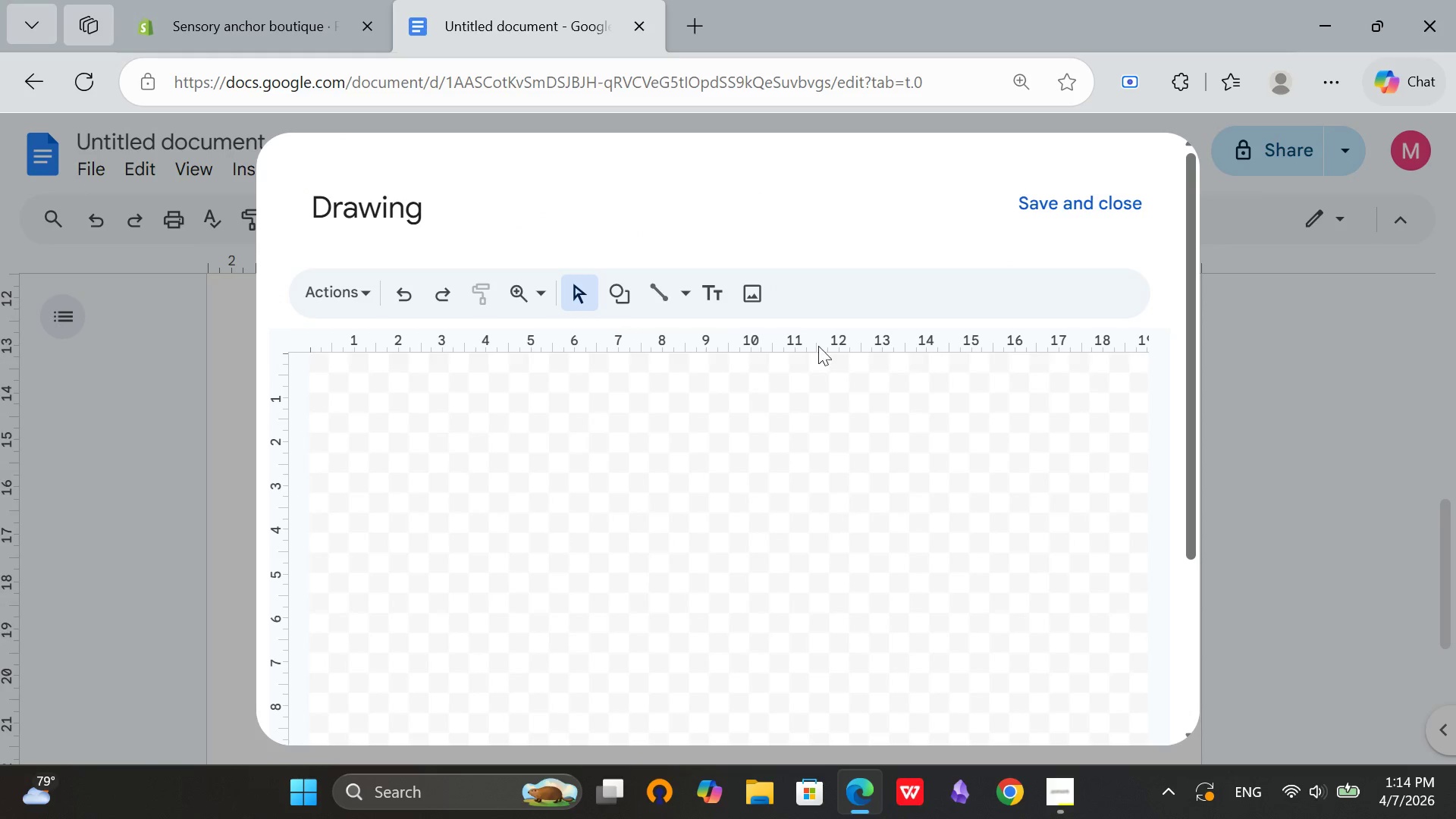 
left_click([628, 300])
 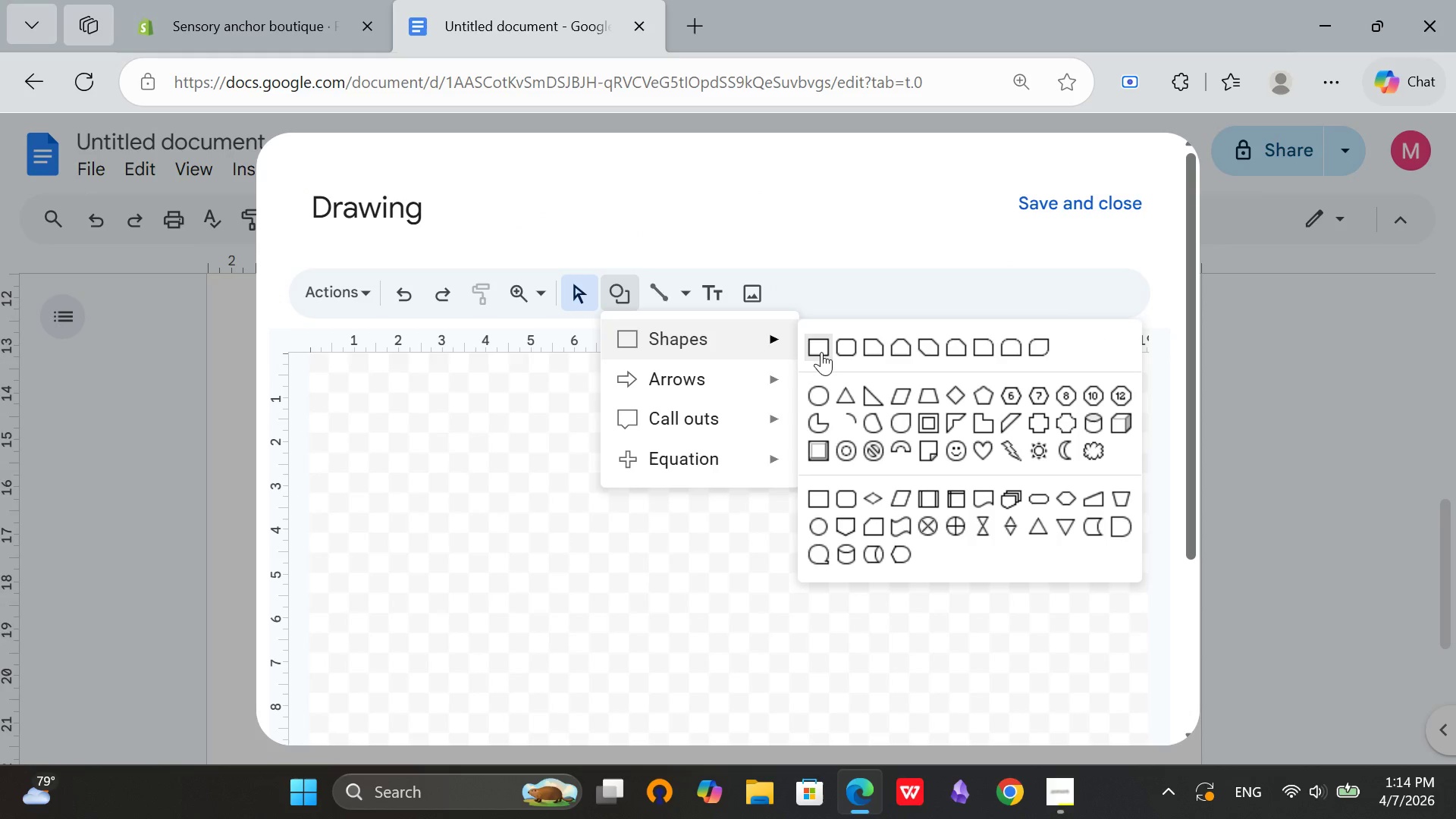 
left_click([813, 352])
 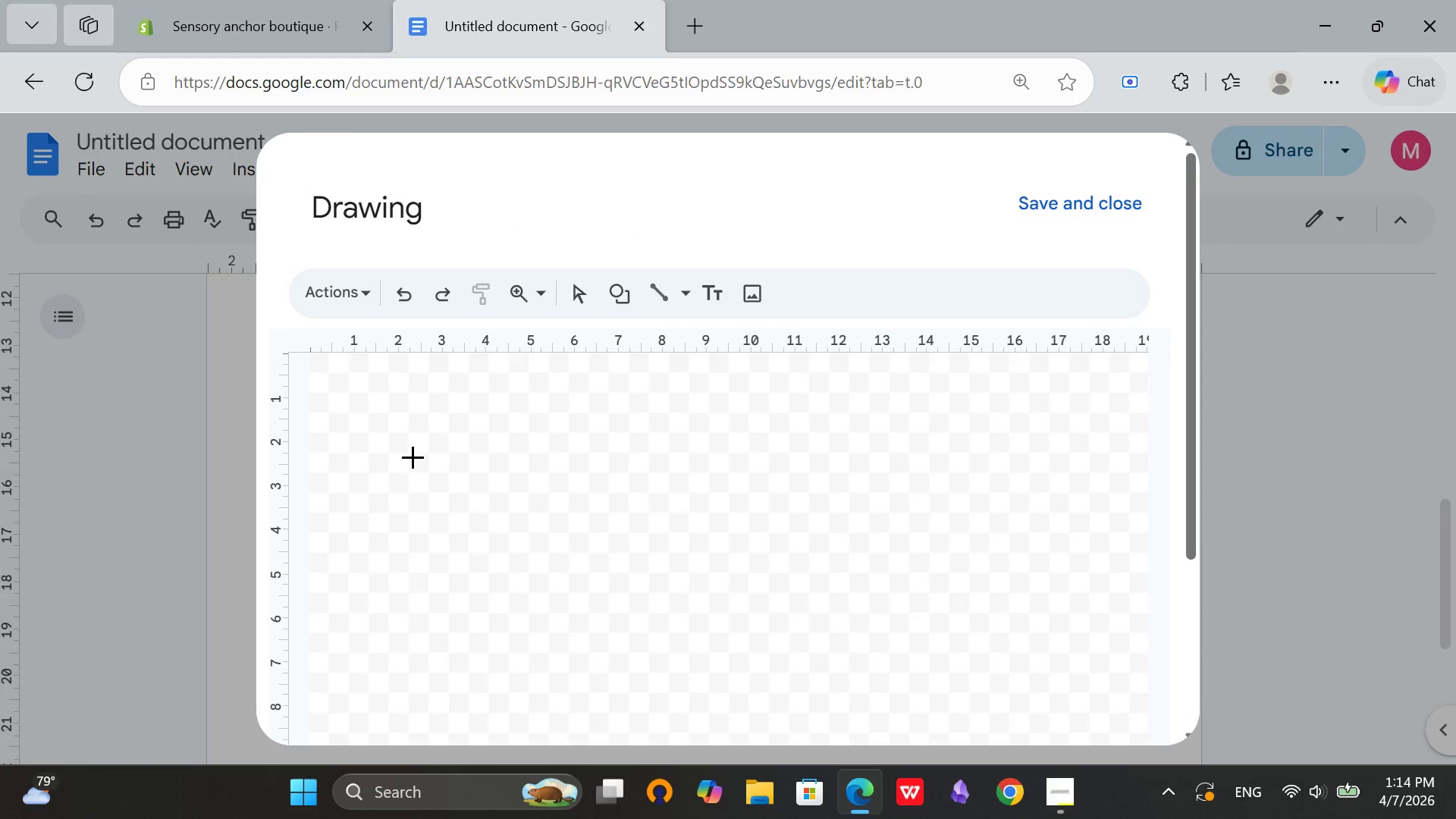 
left_click_drag(start_coordinate=[414, 452], to_coordinate=[635, 587])
 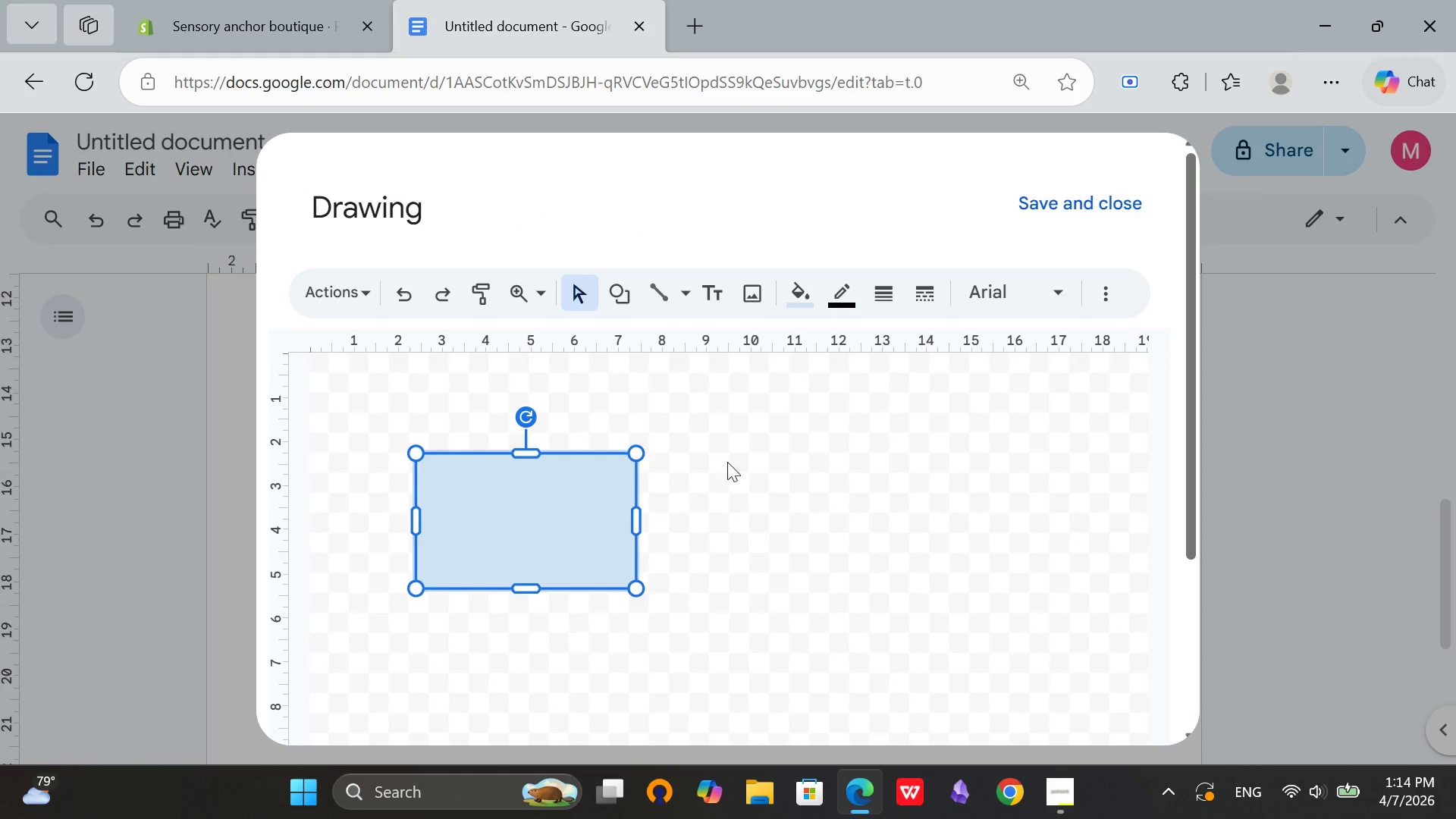 
left_click([744, 462])
 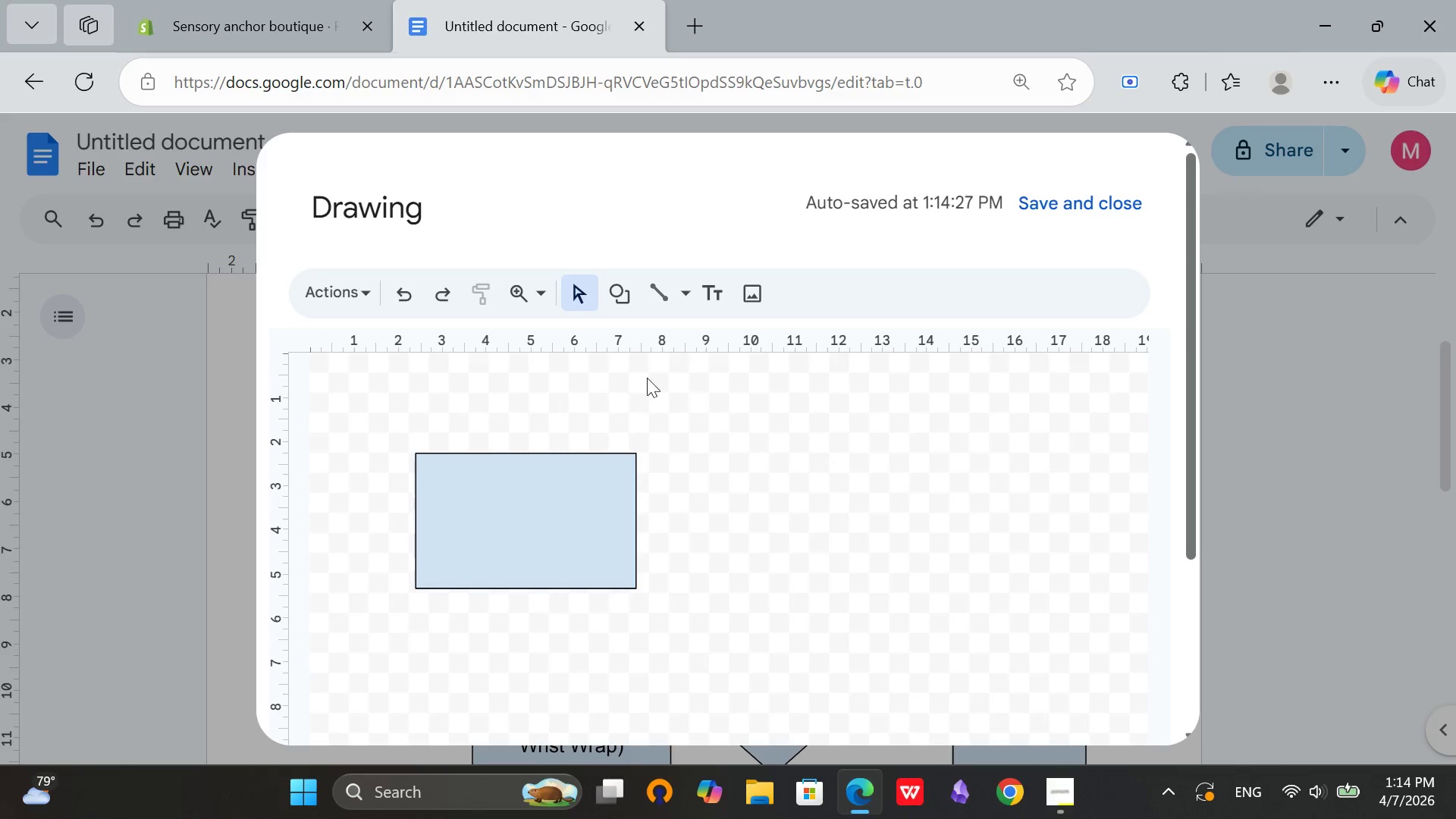 
left_click_drag(start_coordinate=[613, 292], to_coordinate=[617, 292])
 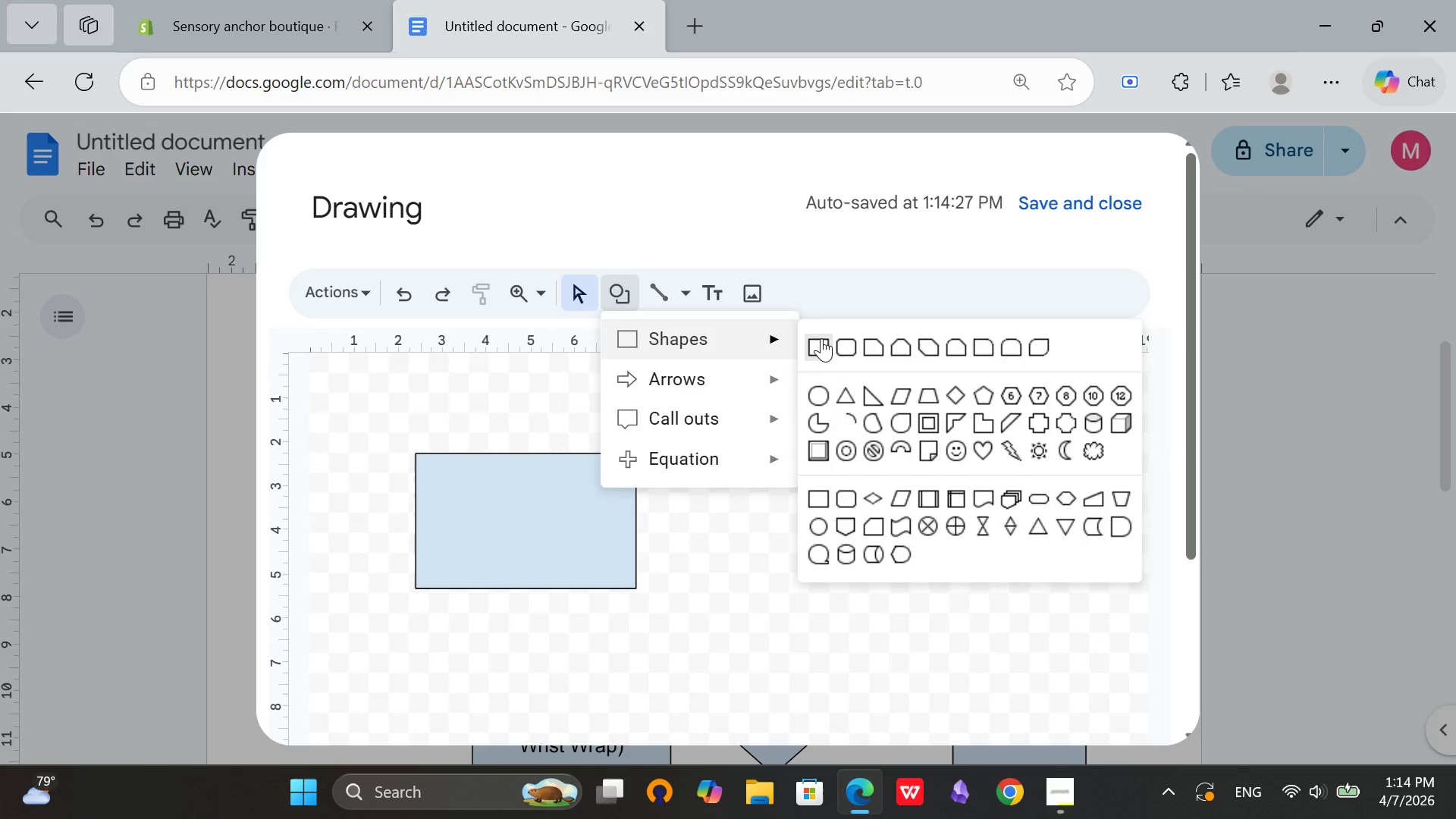 
left_click([820, 338])
 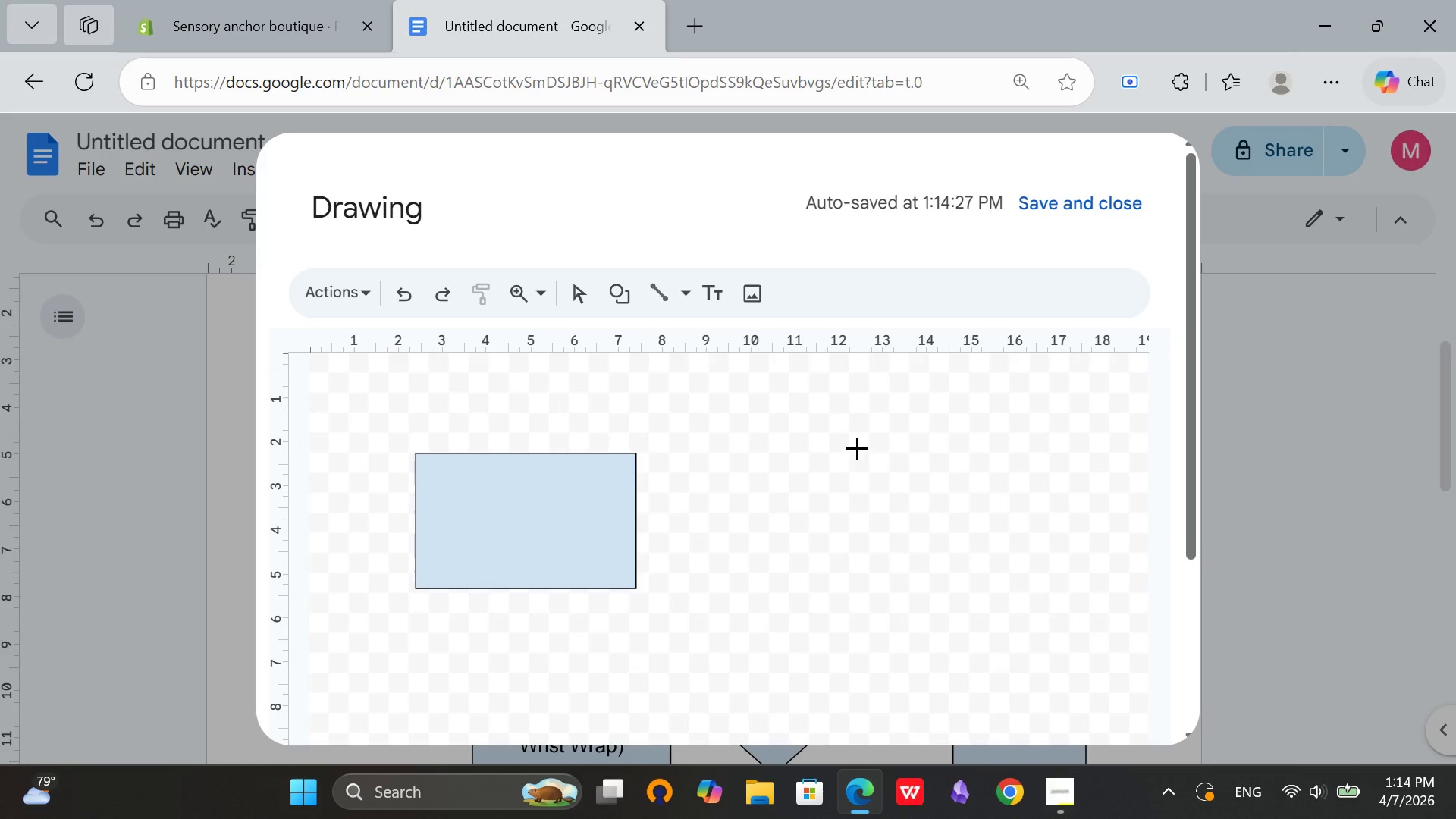 
left_click_drag(start_coordinate=[849, 441], to_coordinate=[1107, 576])
 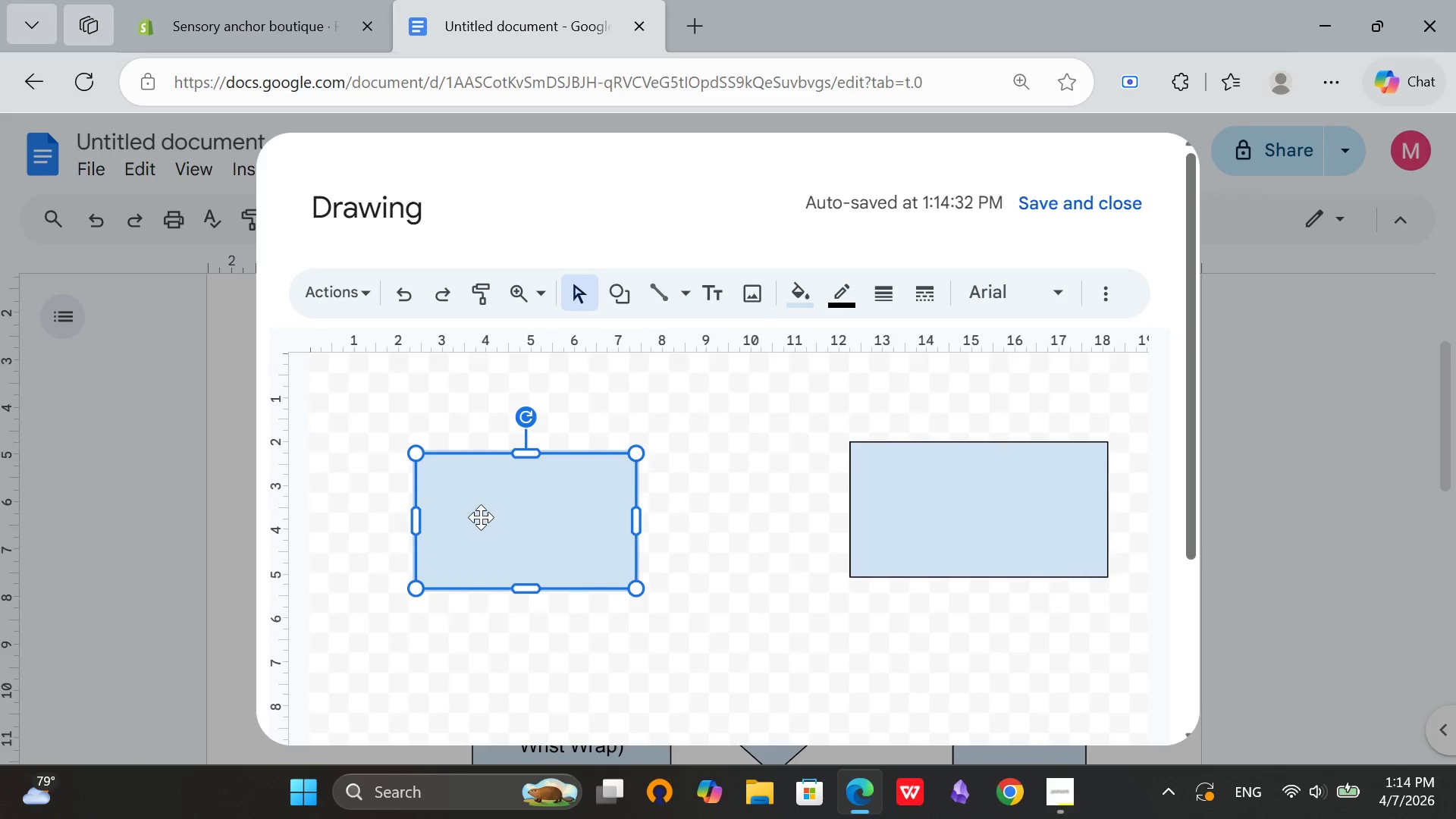 
double_click([481, 517])
 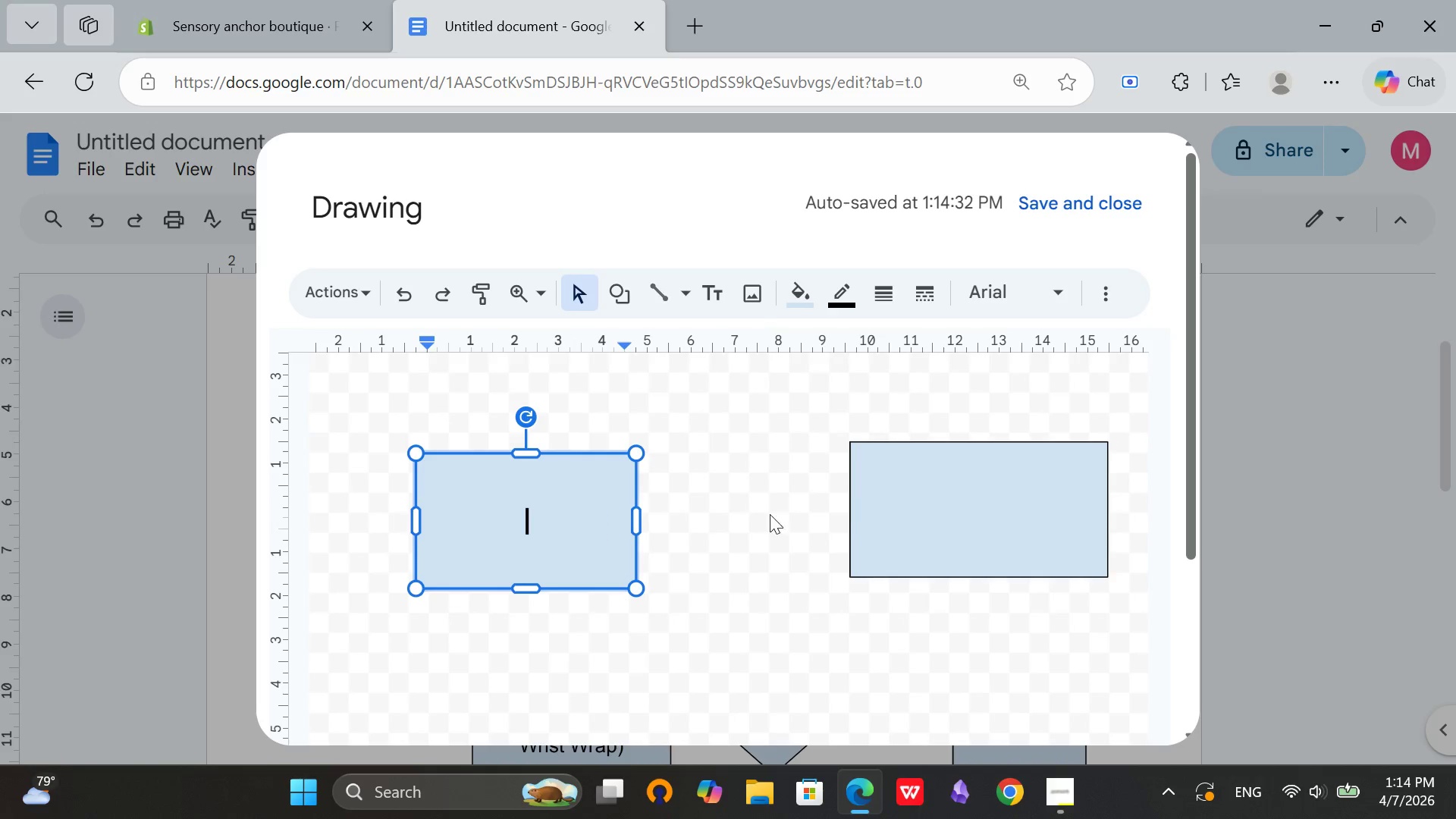 
double_click([885, 509])
 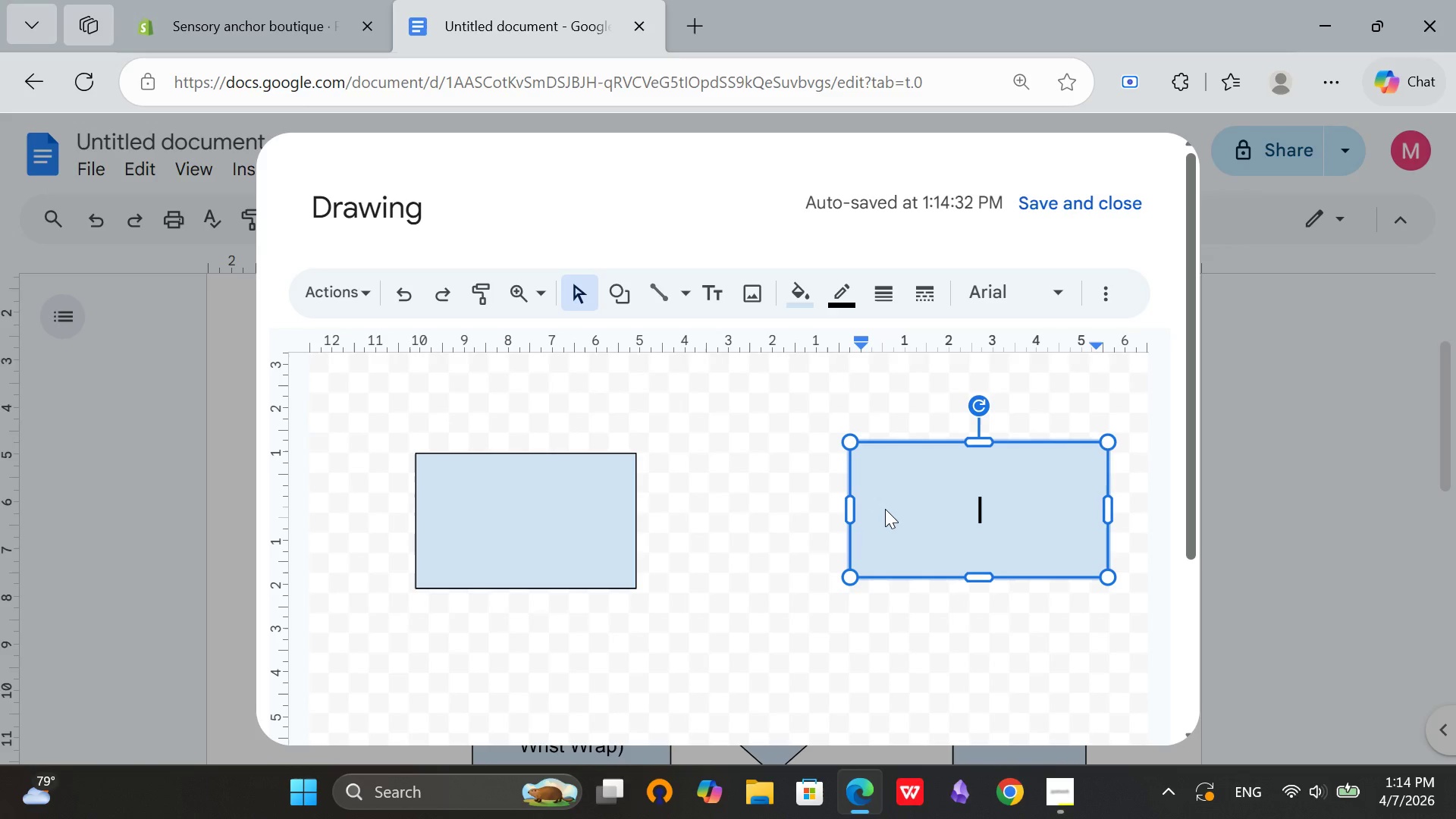 
type(Return Denied)
 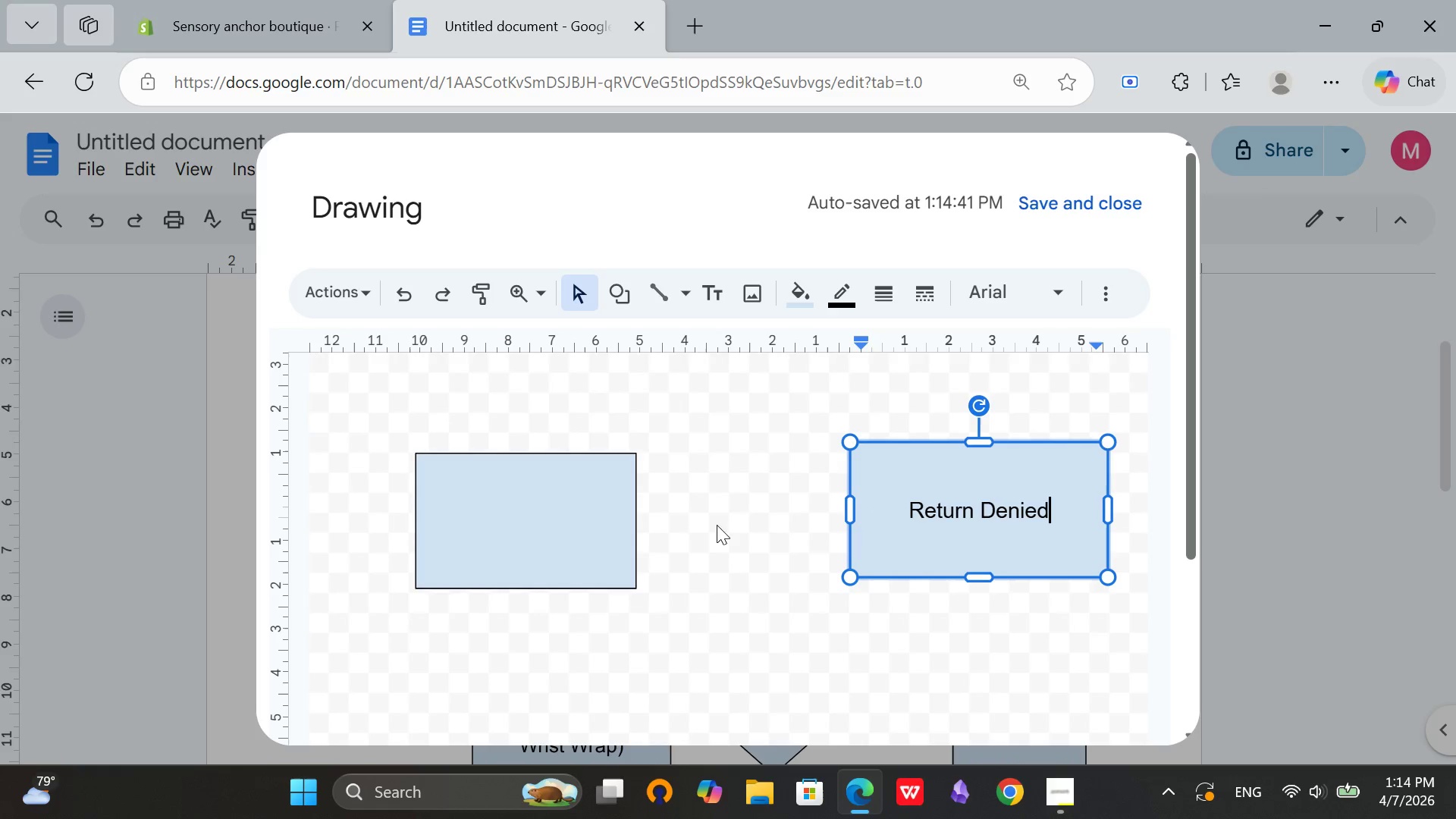 
double_click([565, 548])
 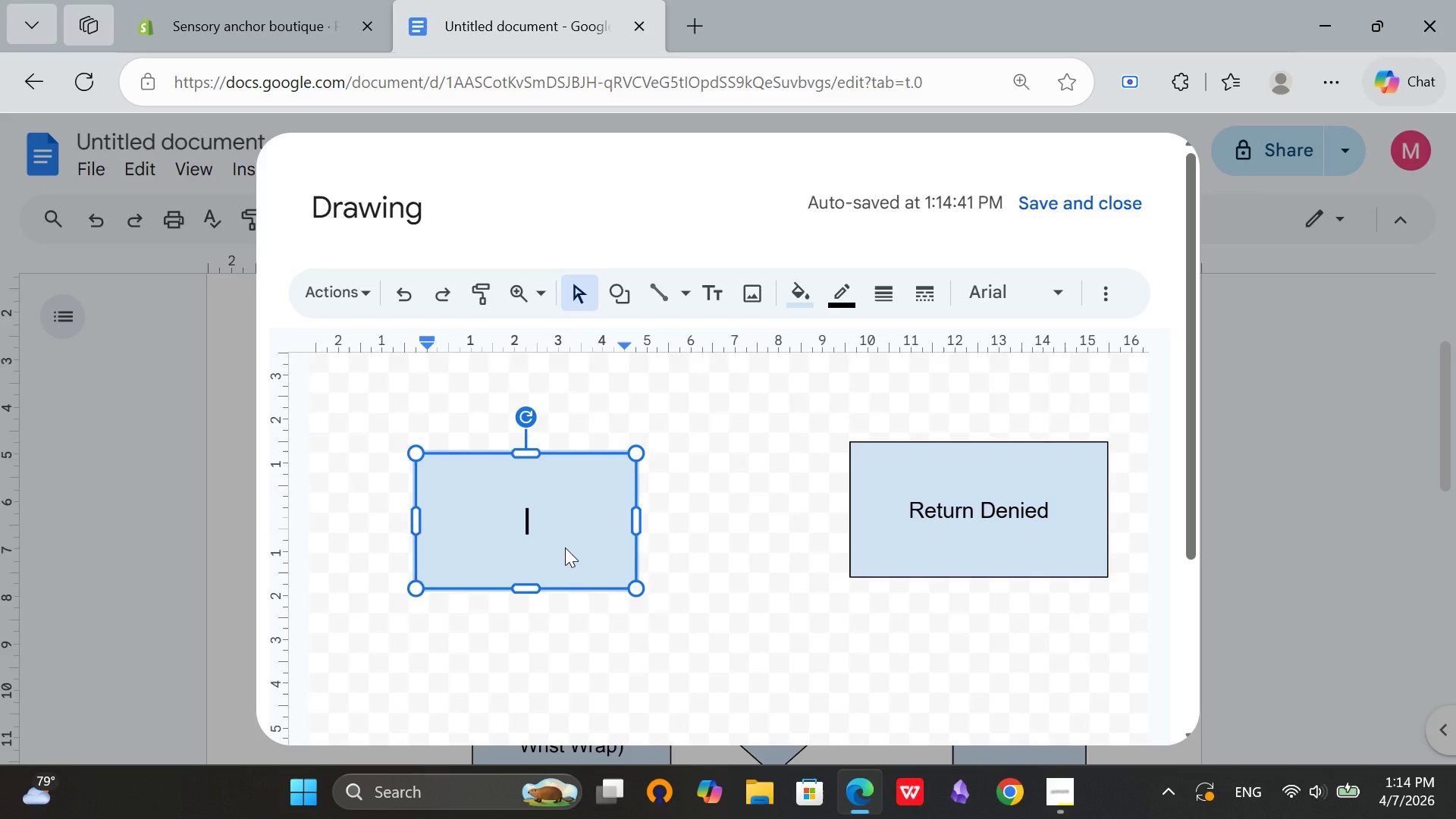 
type(E)
key(Backspace)
type(r)
key(Backspace)
type(Replace ot)
key(Backspace)
type(r Credit)
 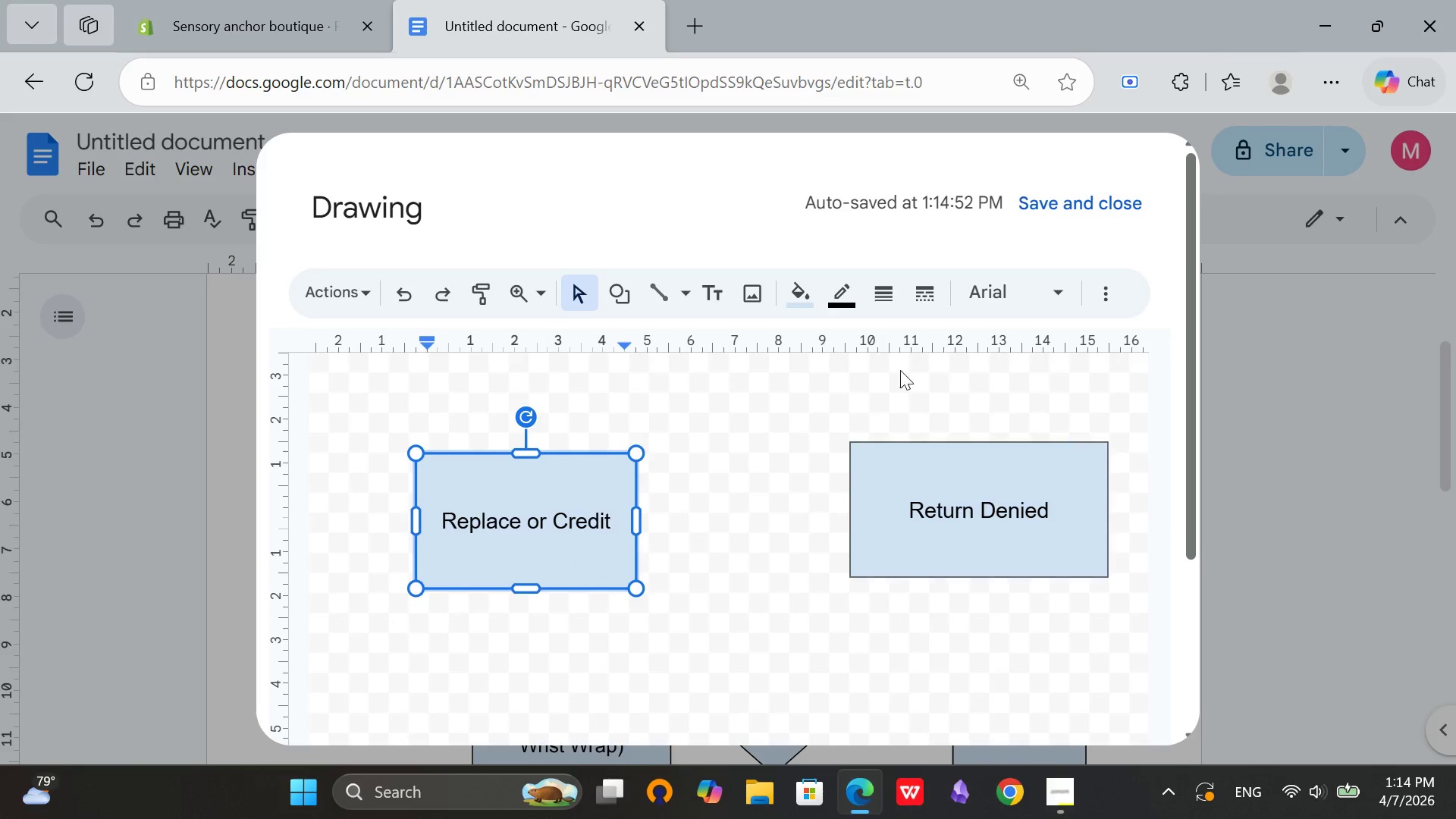 
scroll: coordinate [899, 363], scroll_direction: up, amount: 4.0
 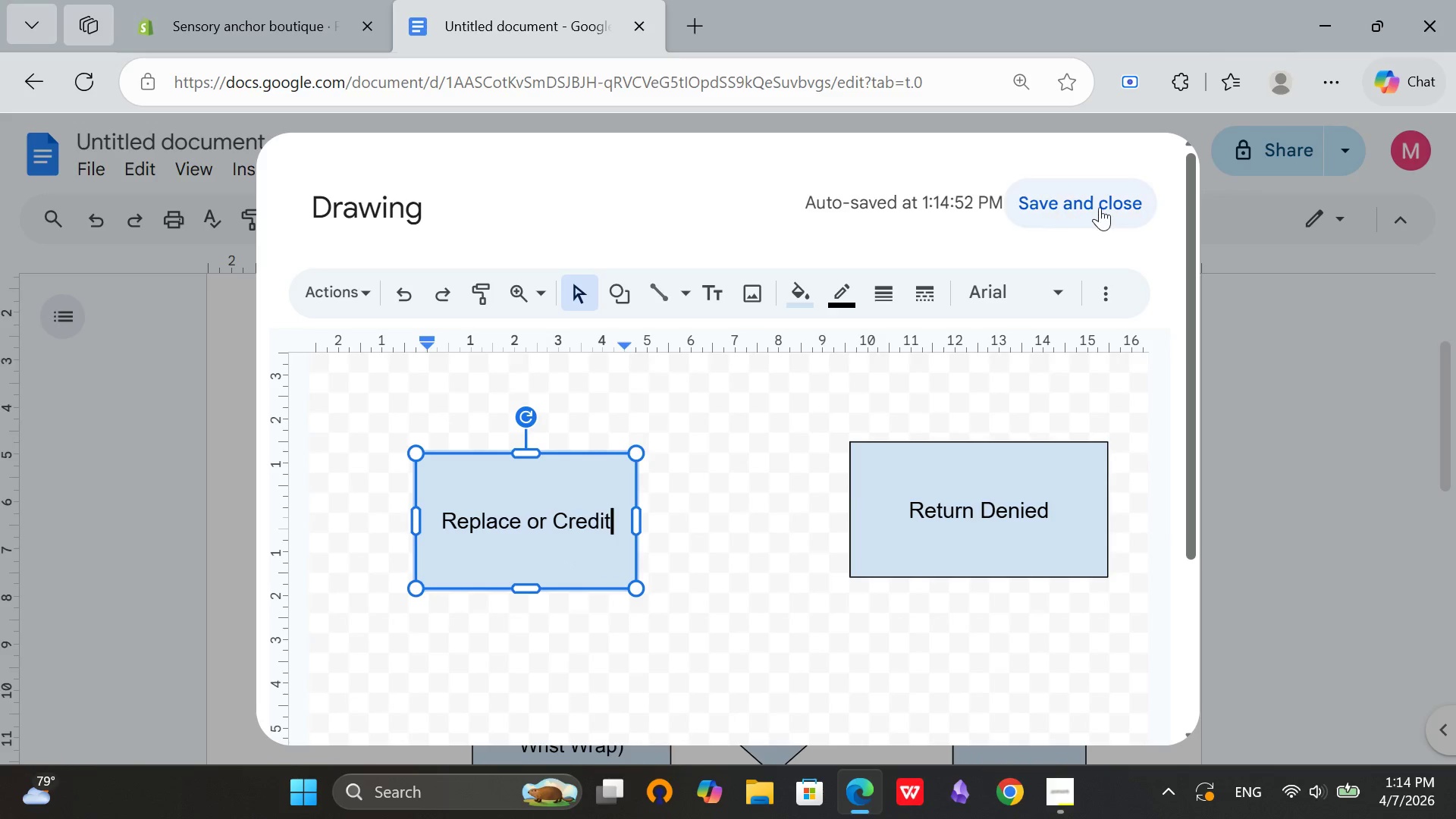 
left_click([1100, 207])
 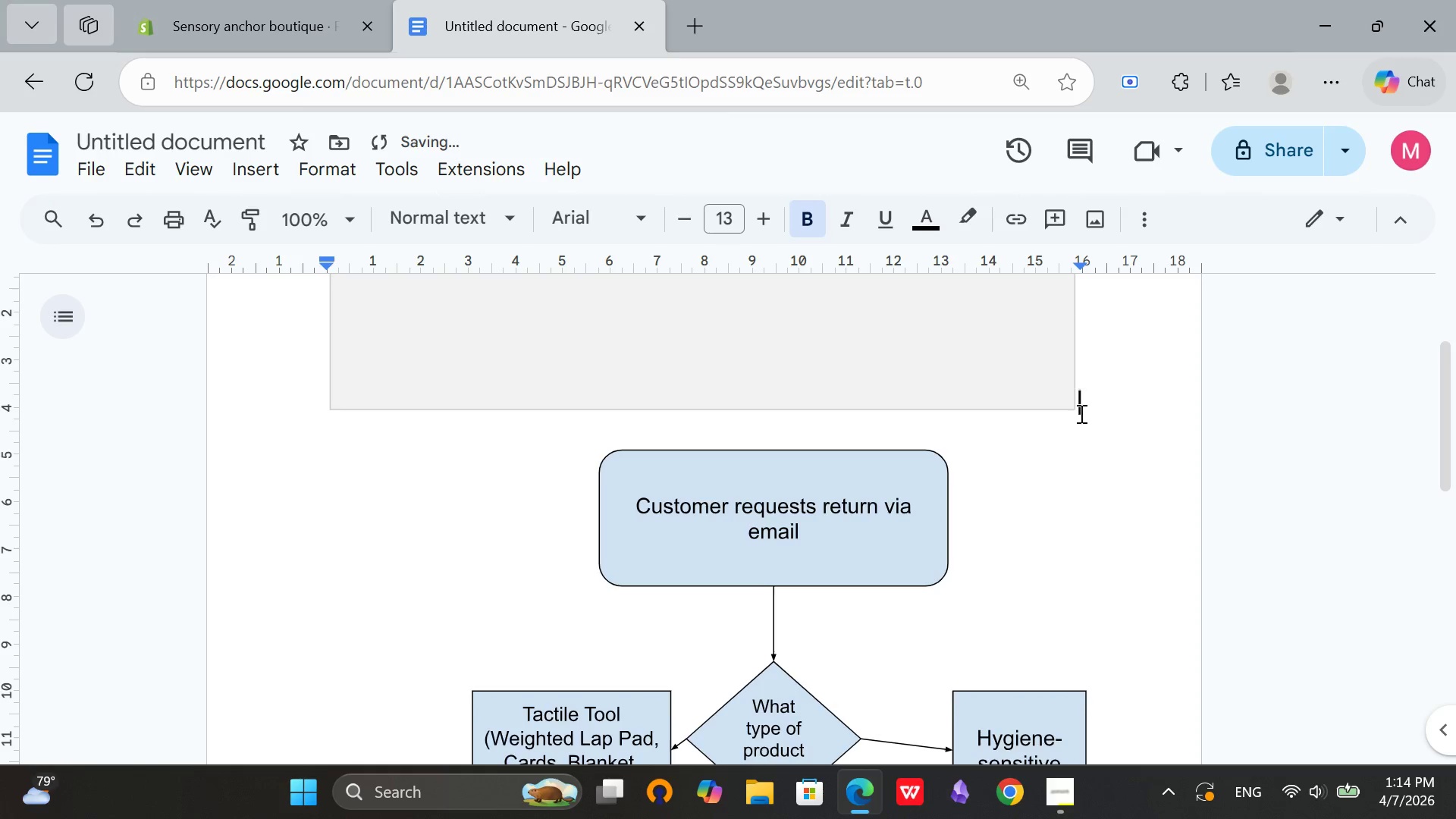 
scroll: coordinate [1080, 413], scroll_direction: up, amount: 2.0
 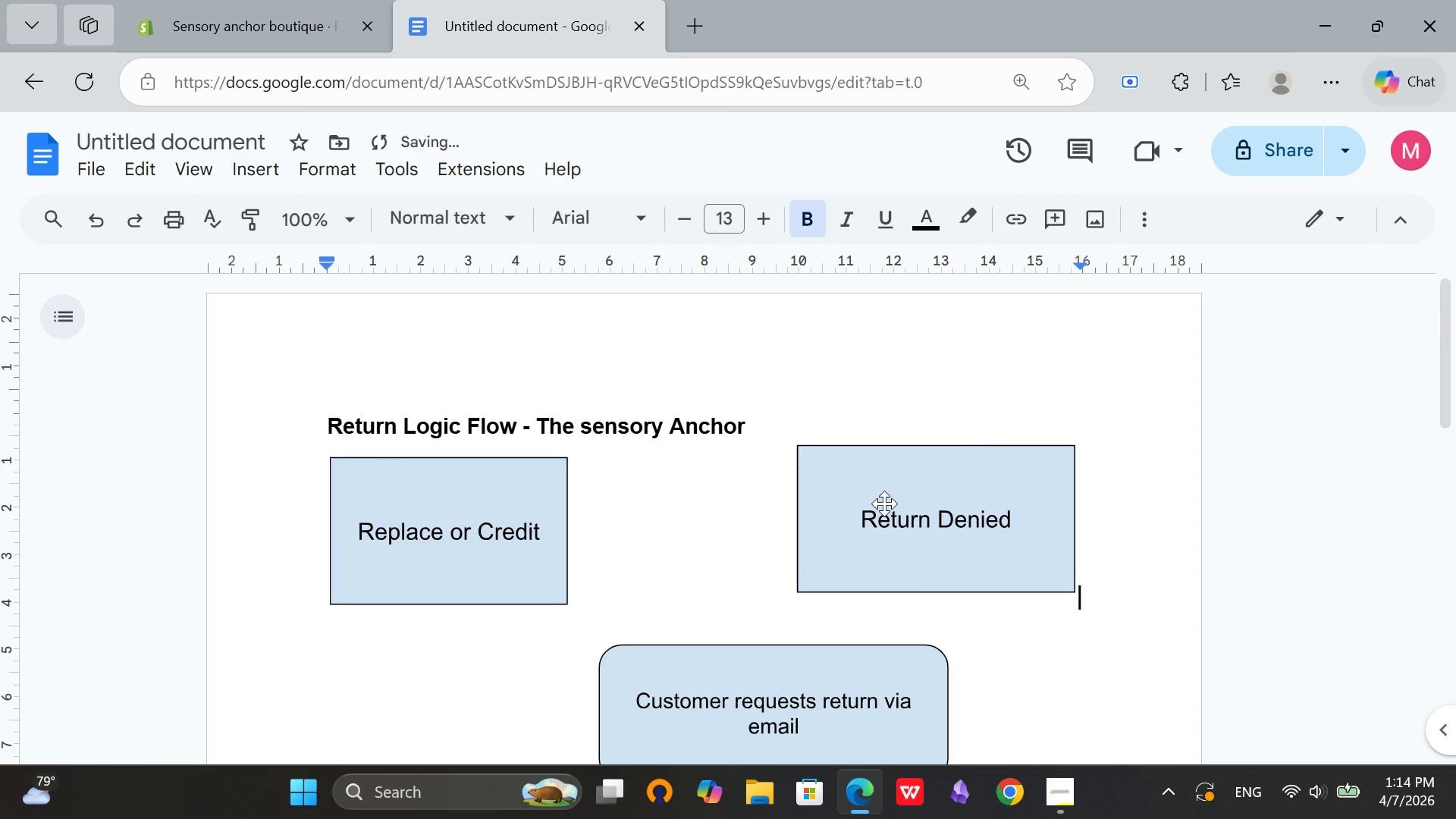 
left_click([884, 504])
 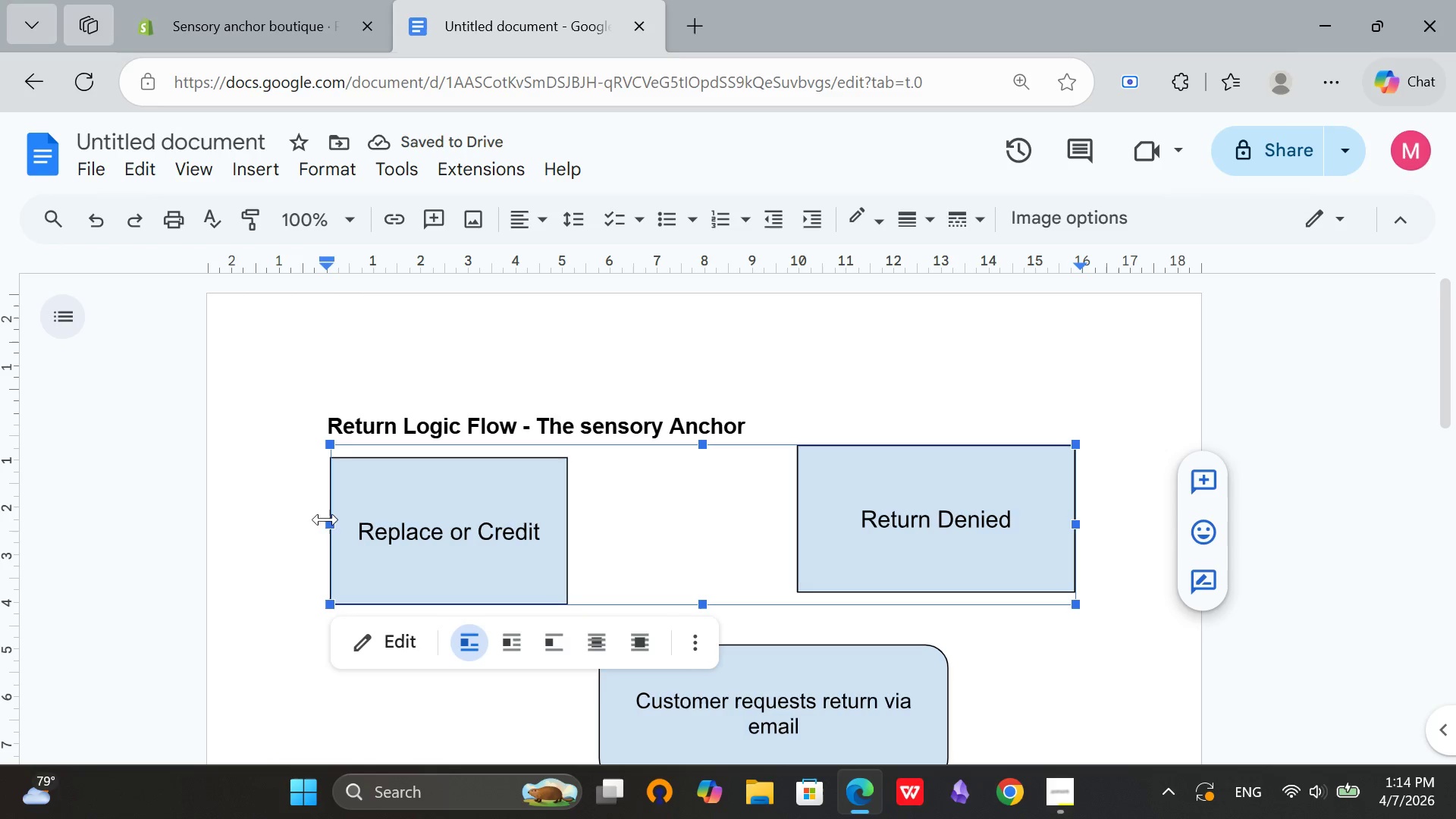 
left_click_drag(start_coordinate=[333, 521], to_coordinate=[784, 500])
 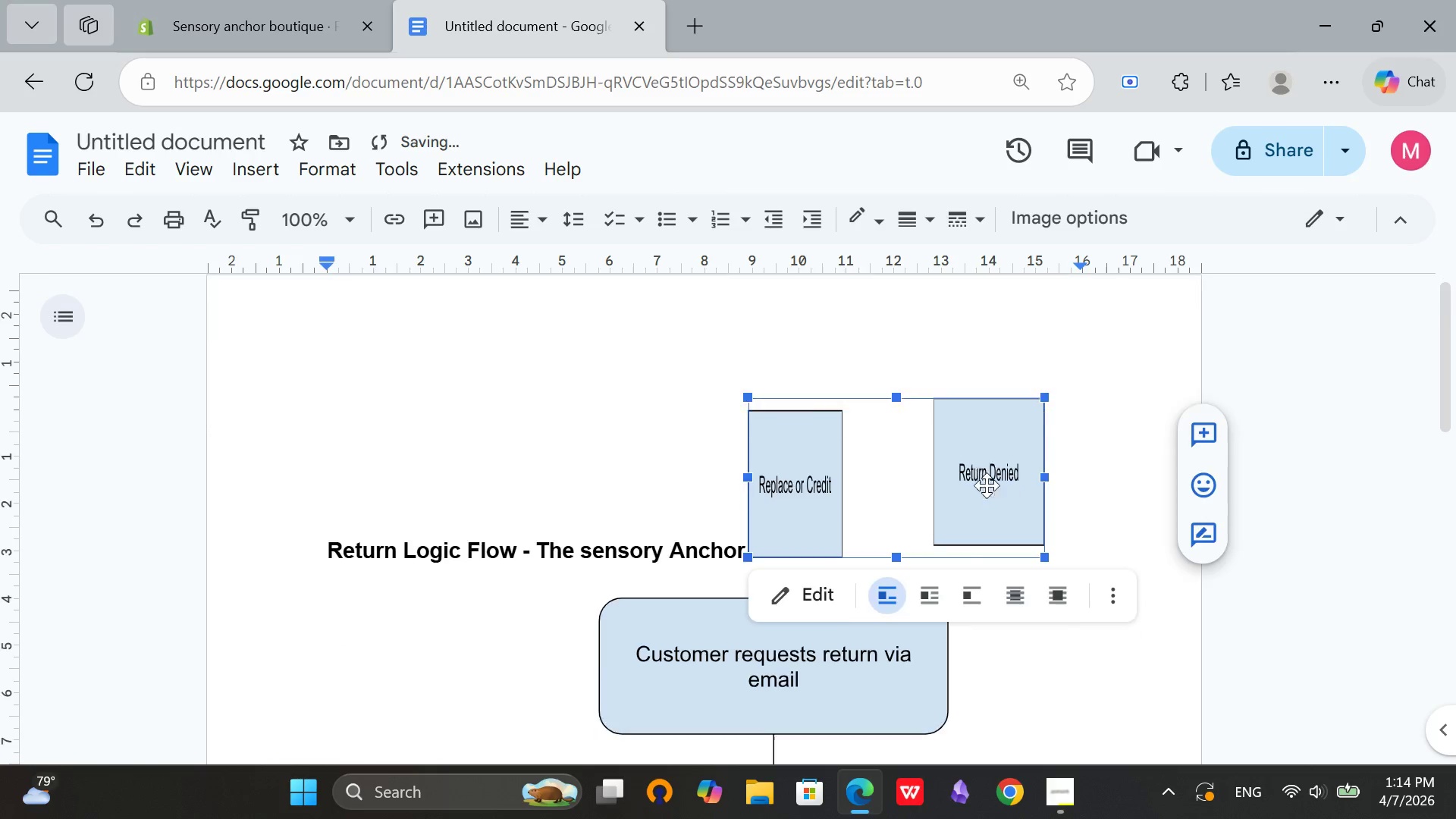 
scroll: coordinate [987, 485], scroll_direction: down, amount: 2.0
 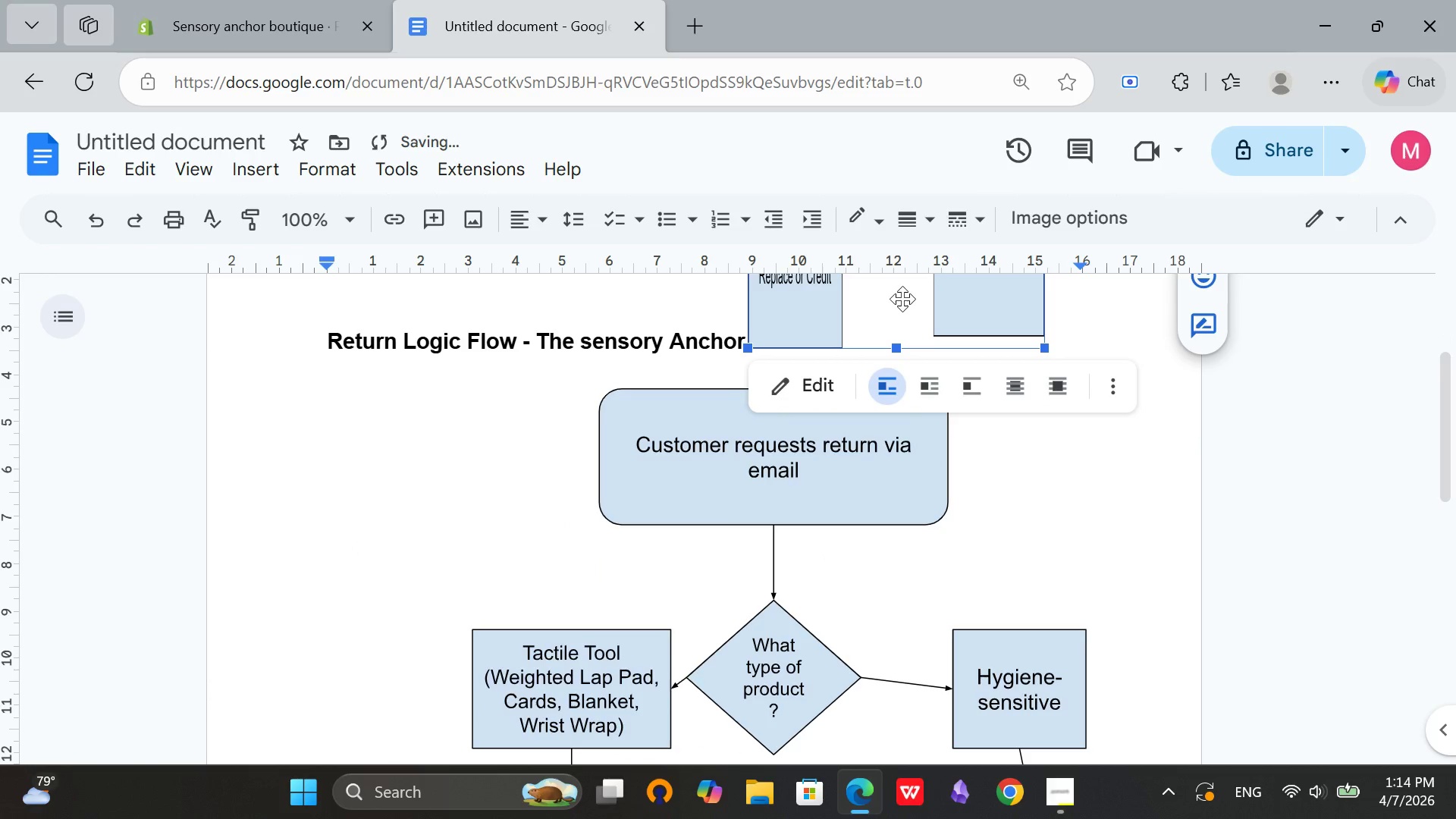 
left_click_drag(start_coordinate=[902, 299], to_coordinate=[933, 565])
 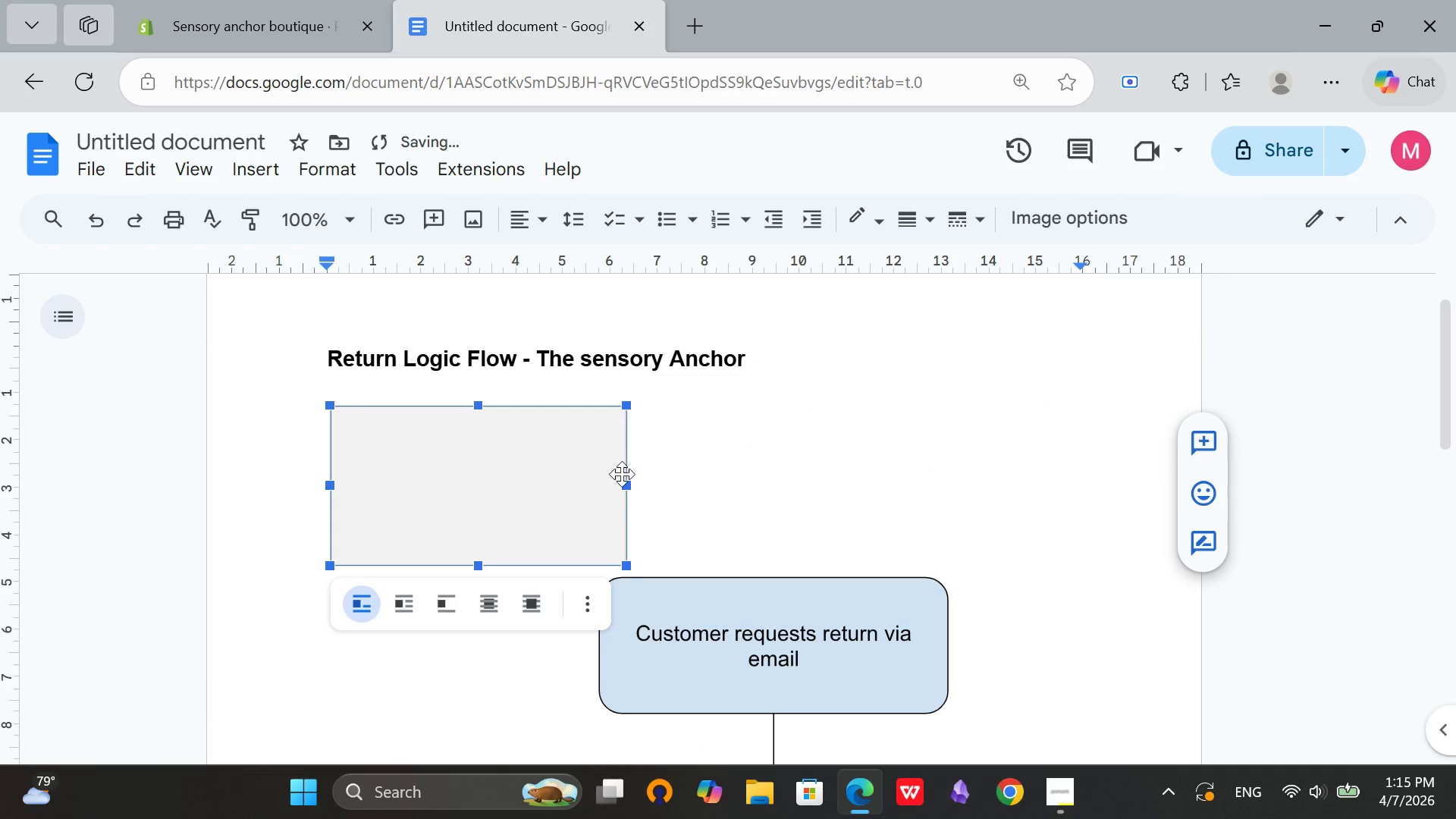 
scroll: coordinate [623, 474], scroll_direction: down, amount: 3.0
 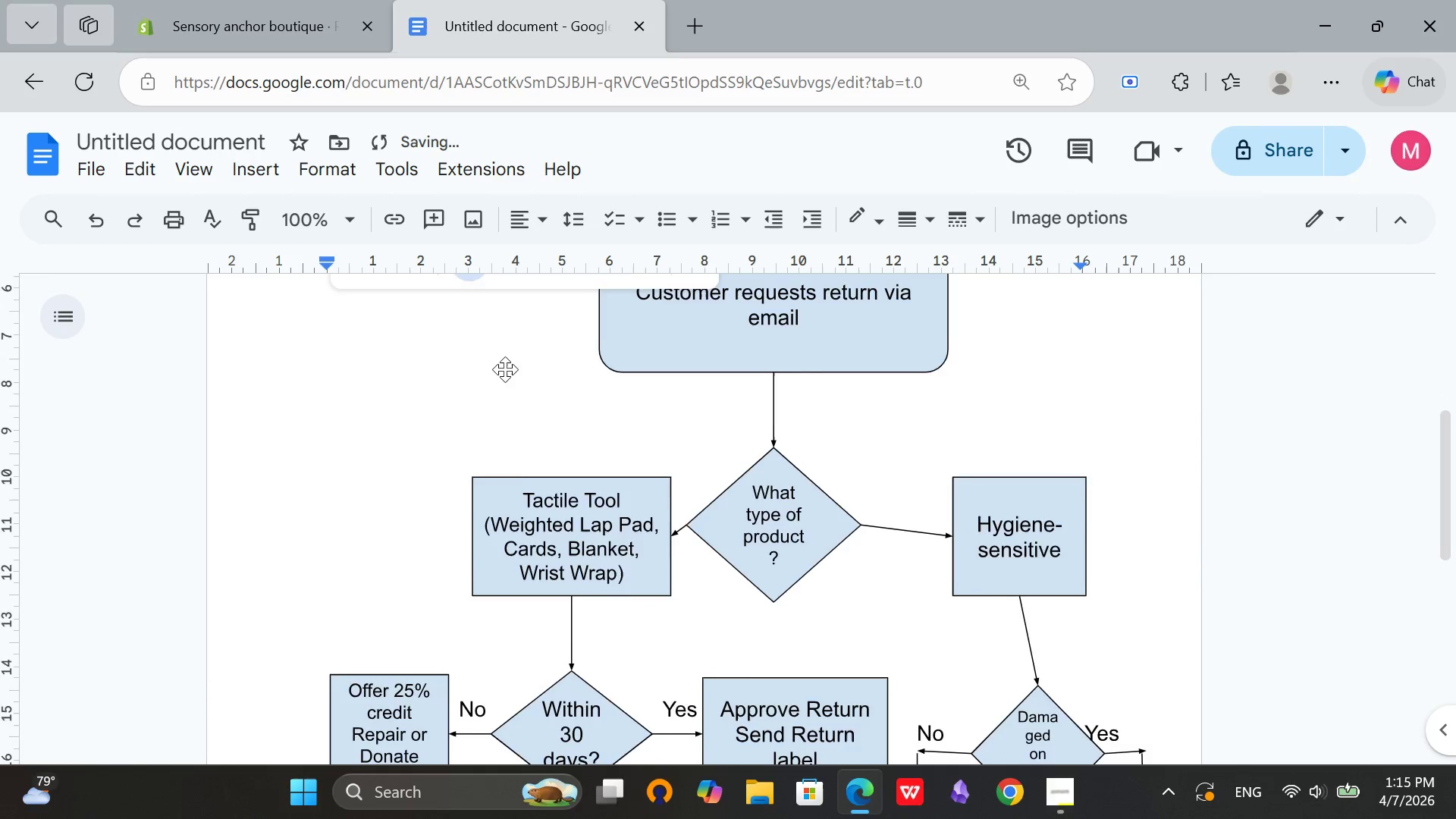 
scroll: coordinate [505, 369], scroll_direction: up, amount: 3.0
 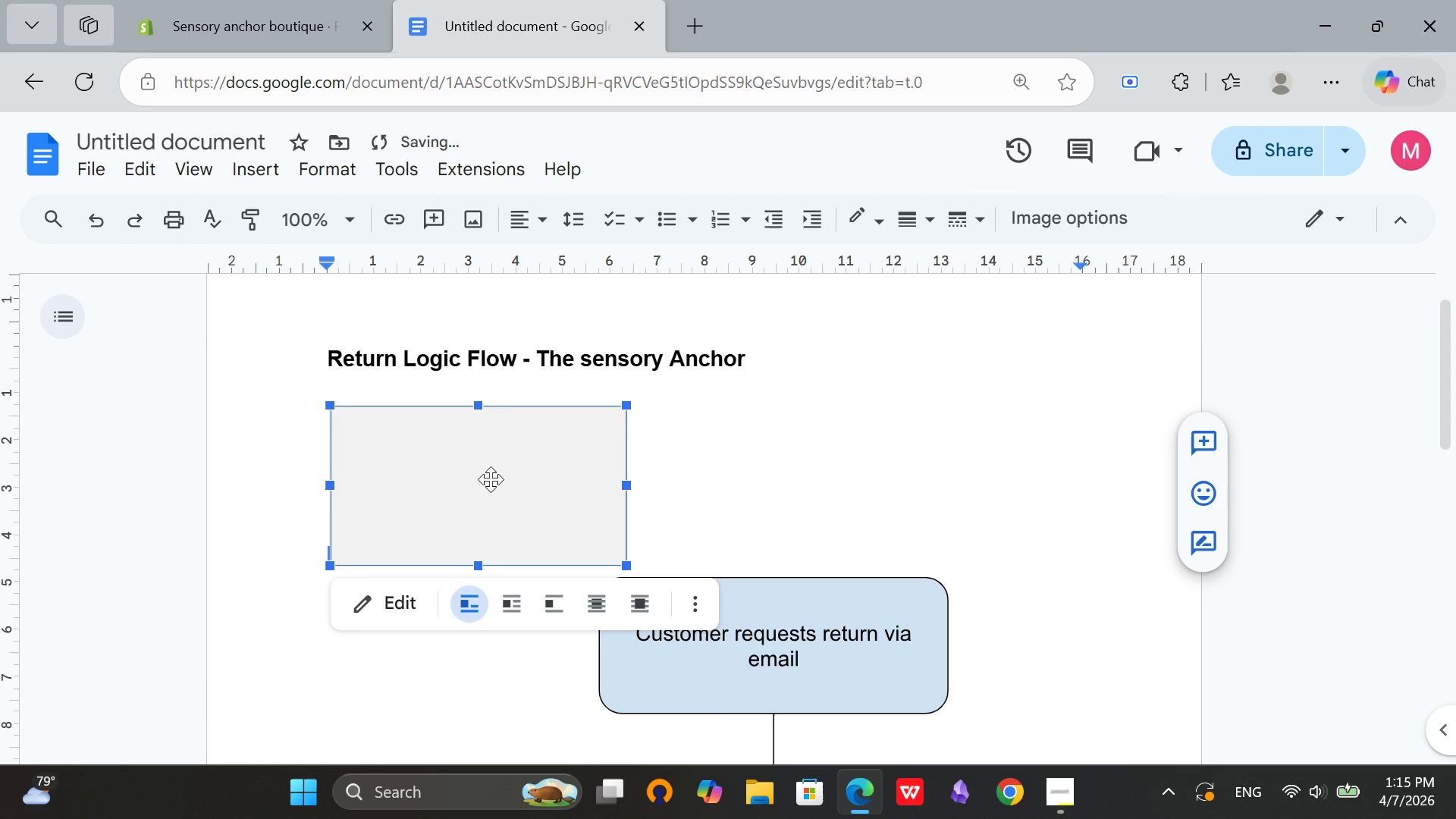 
left_click_drag(start_coordinate=[488, 480], to_coordinate=[581, 581])
 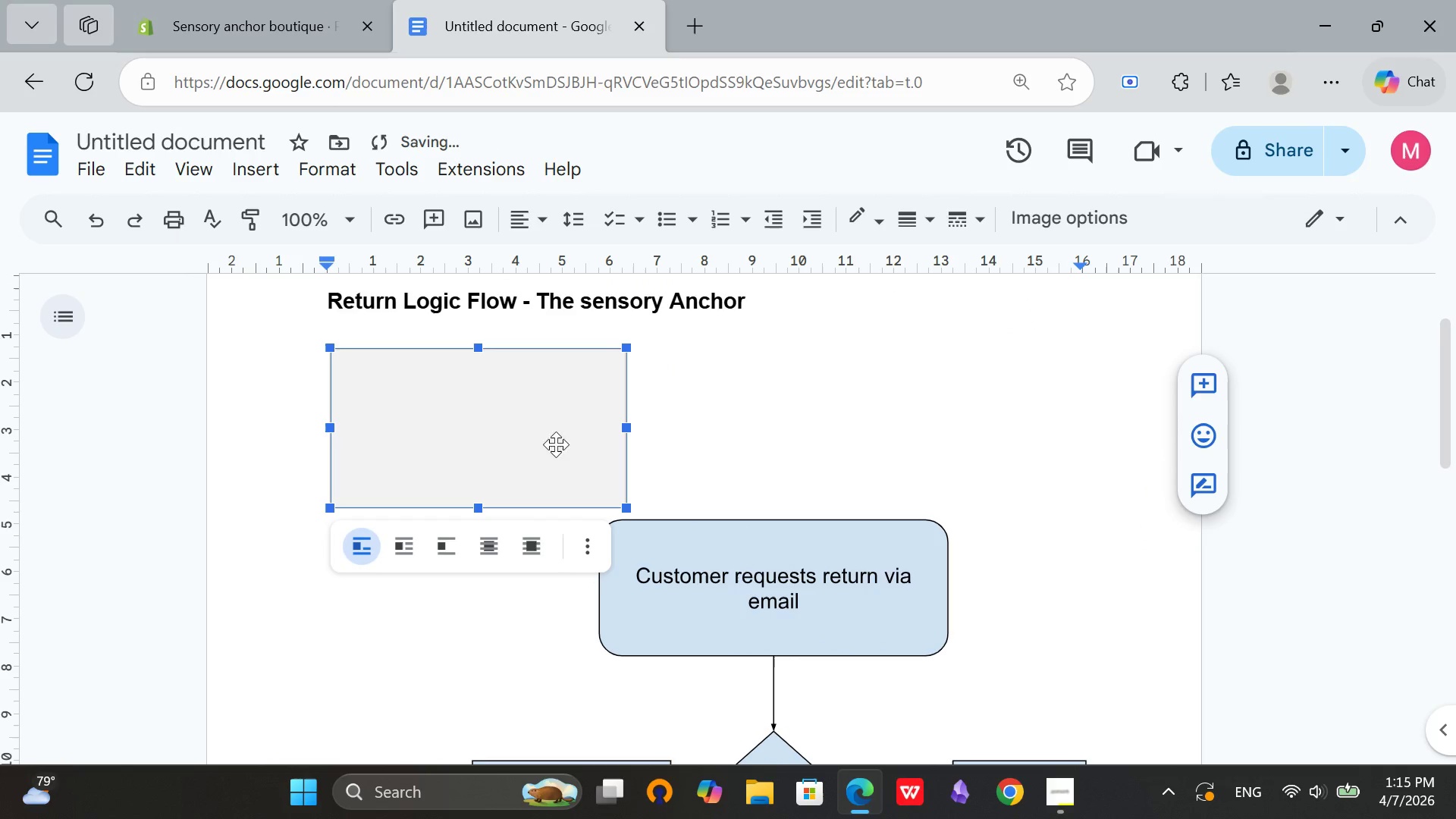 
scroll: coordinate [556, 587], scroll_direction: down, amount: 6.0
 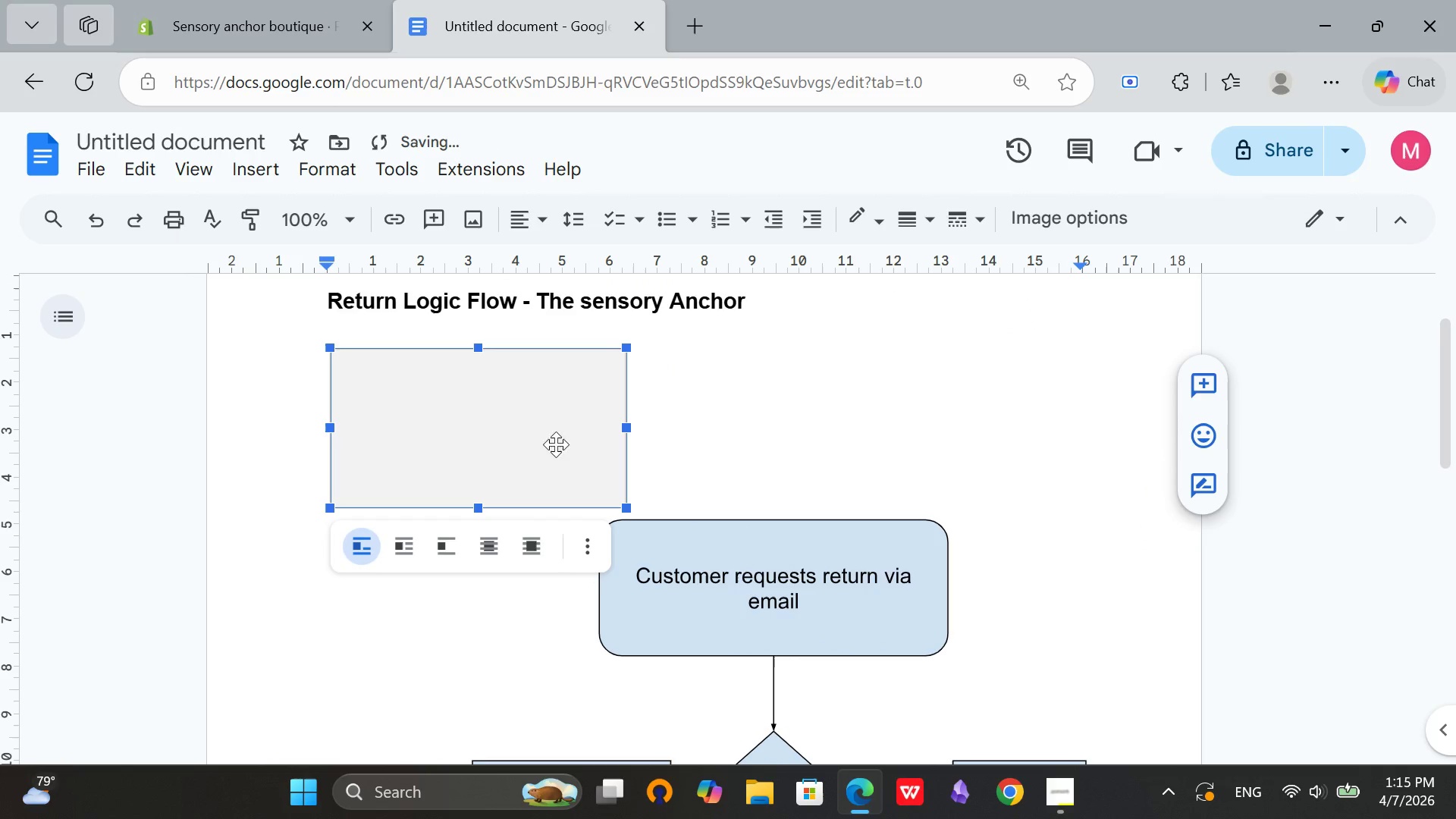 
left_click_drag(start_coordinate=[549, 419], to_coordinate=[541, 434])
 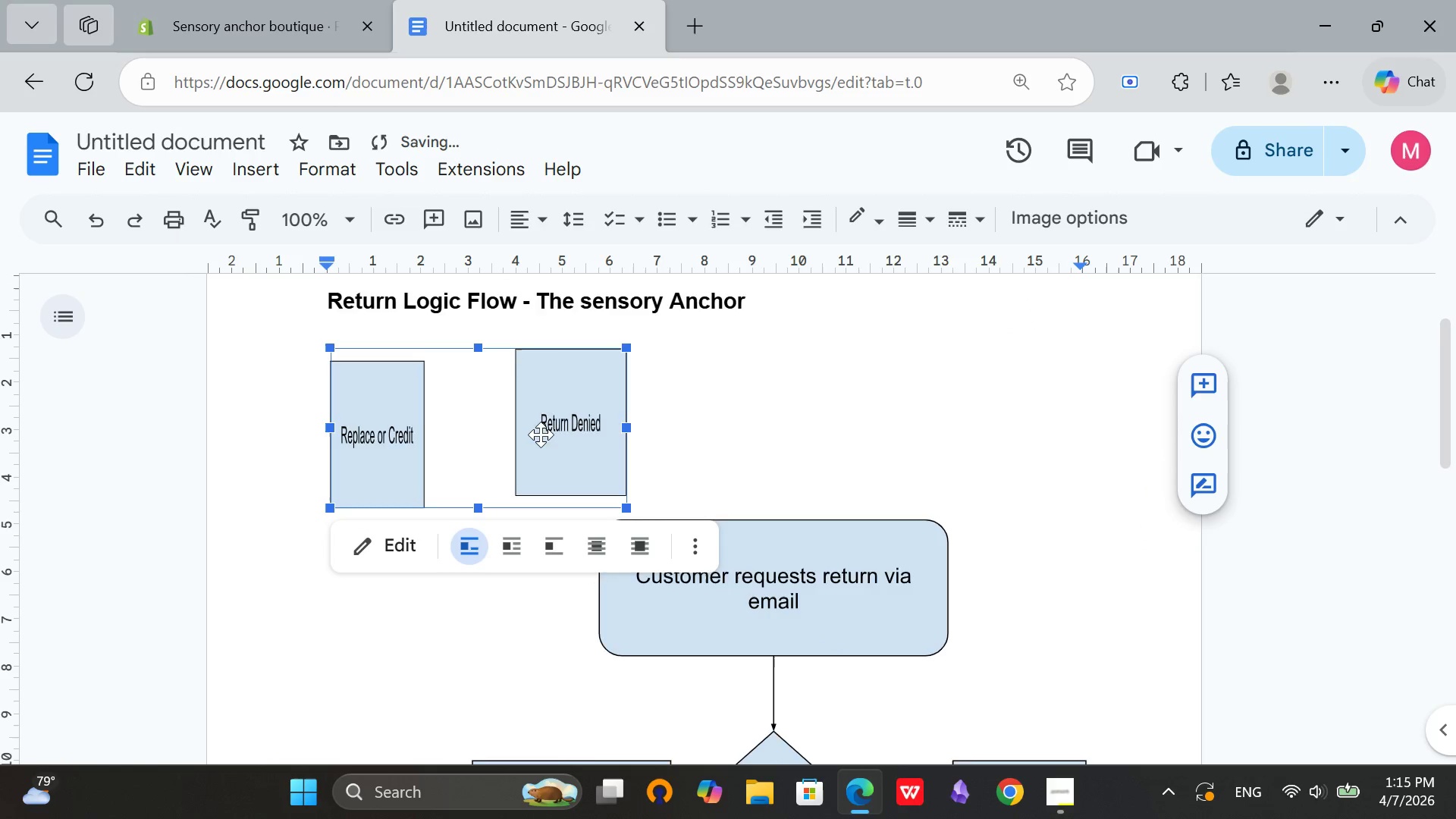 
right_click([541, 435])
 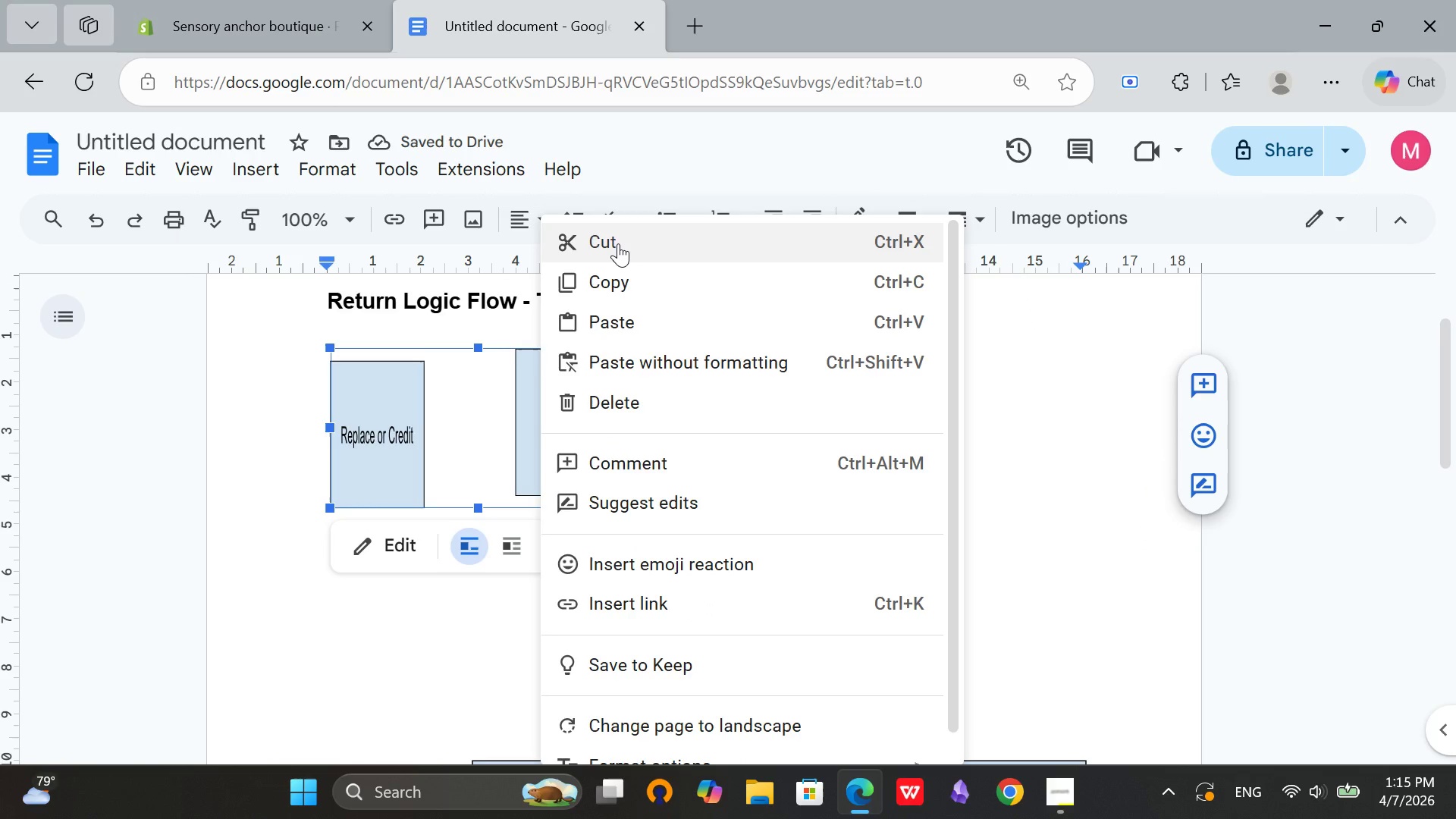 
left_click([618, 243])
 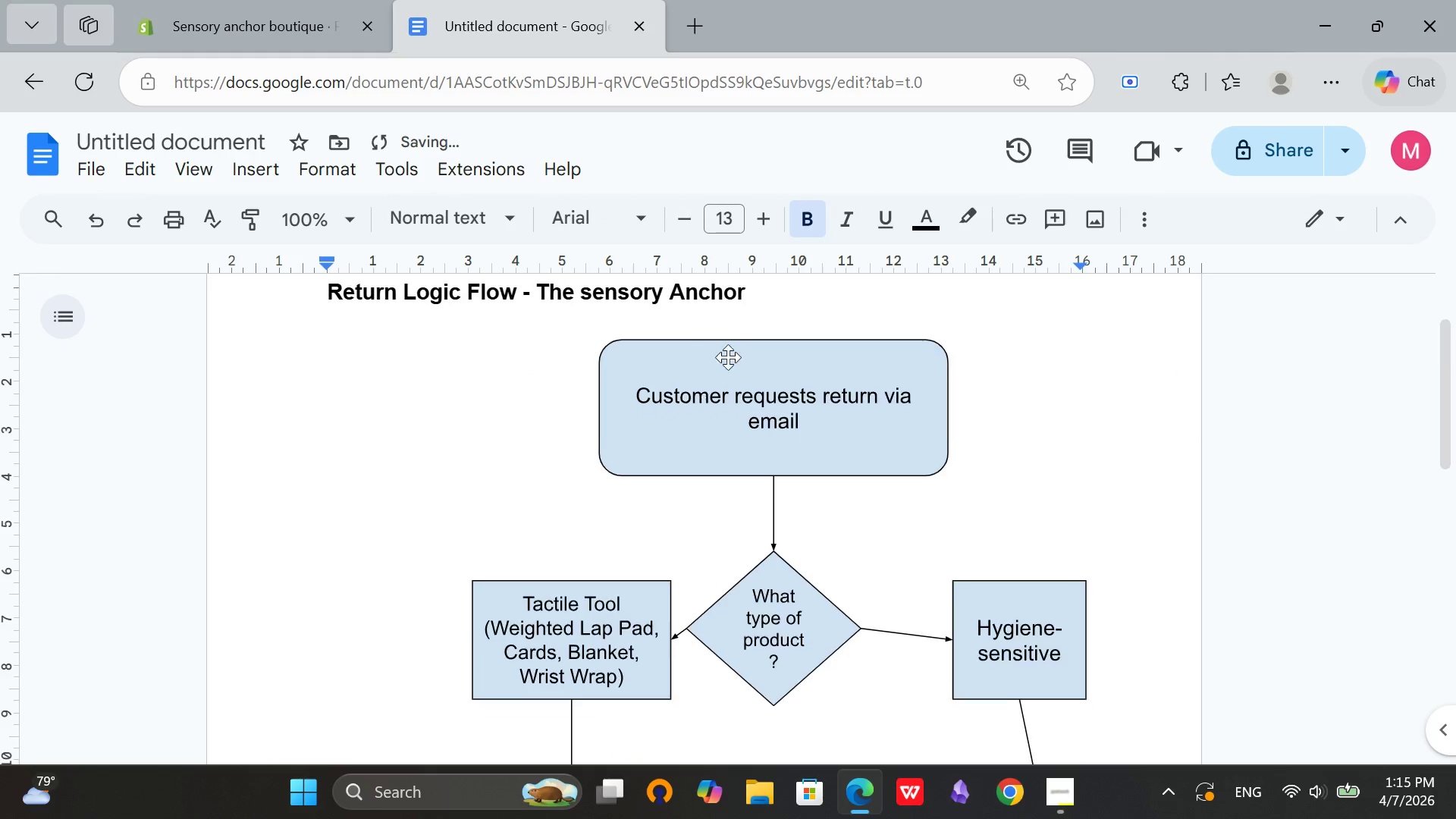 
left_click([725, 434])
 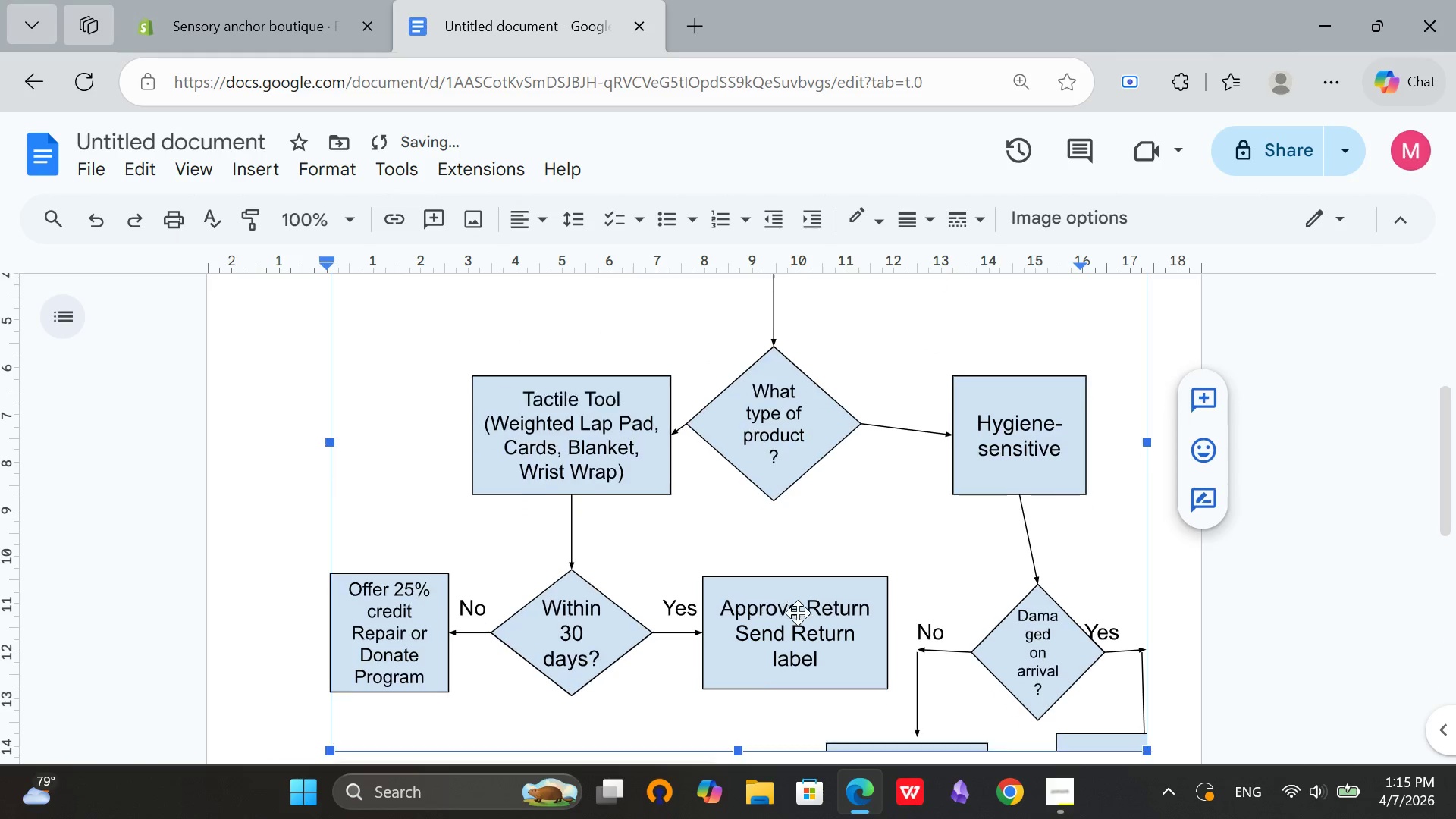 
scroll: coordinate [761, 385], scroll_direction: down, amount: 7.0
 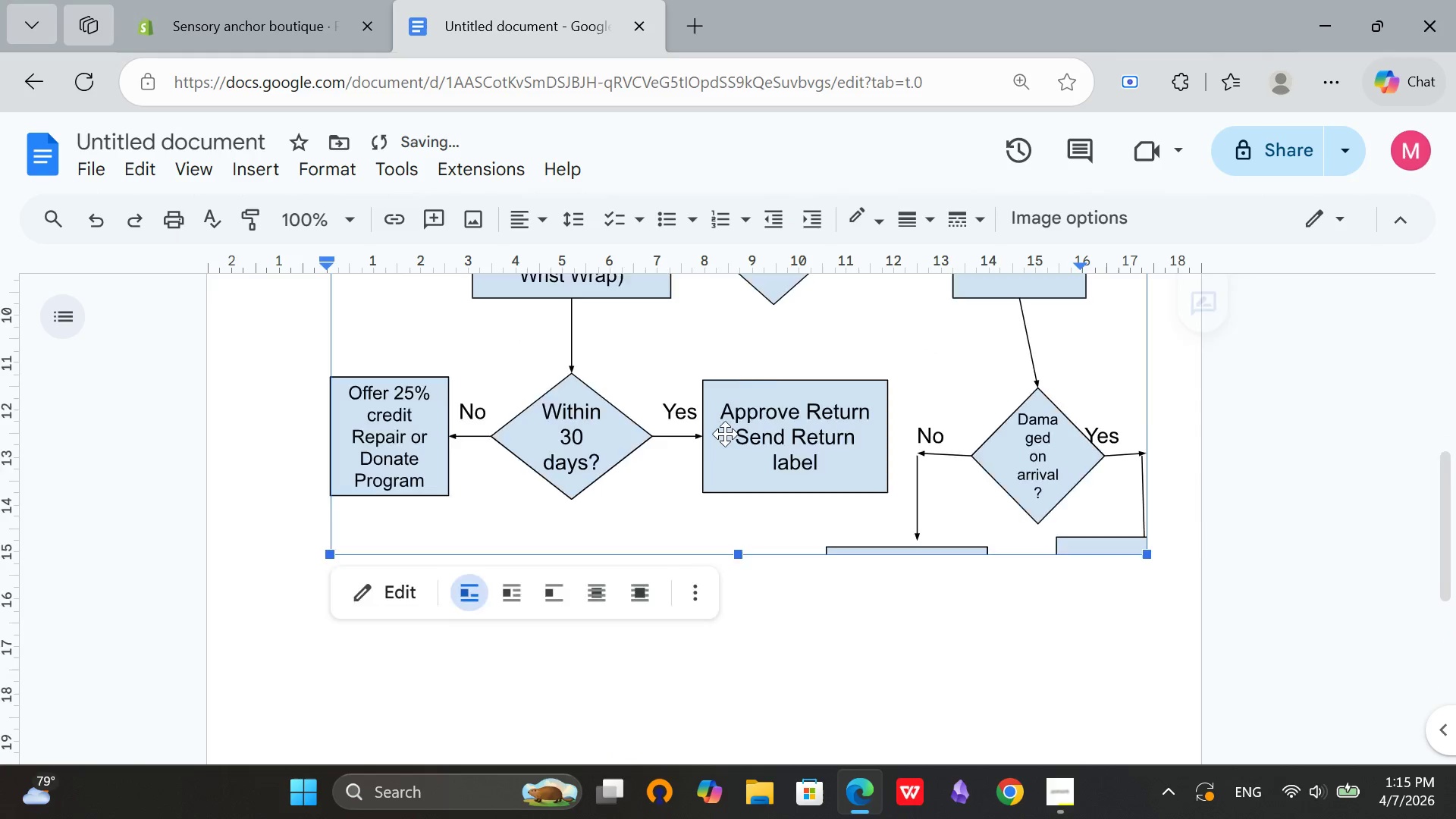 
left_click([675, 472])
 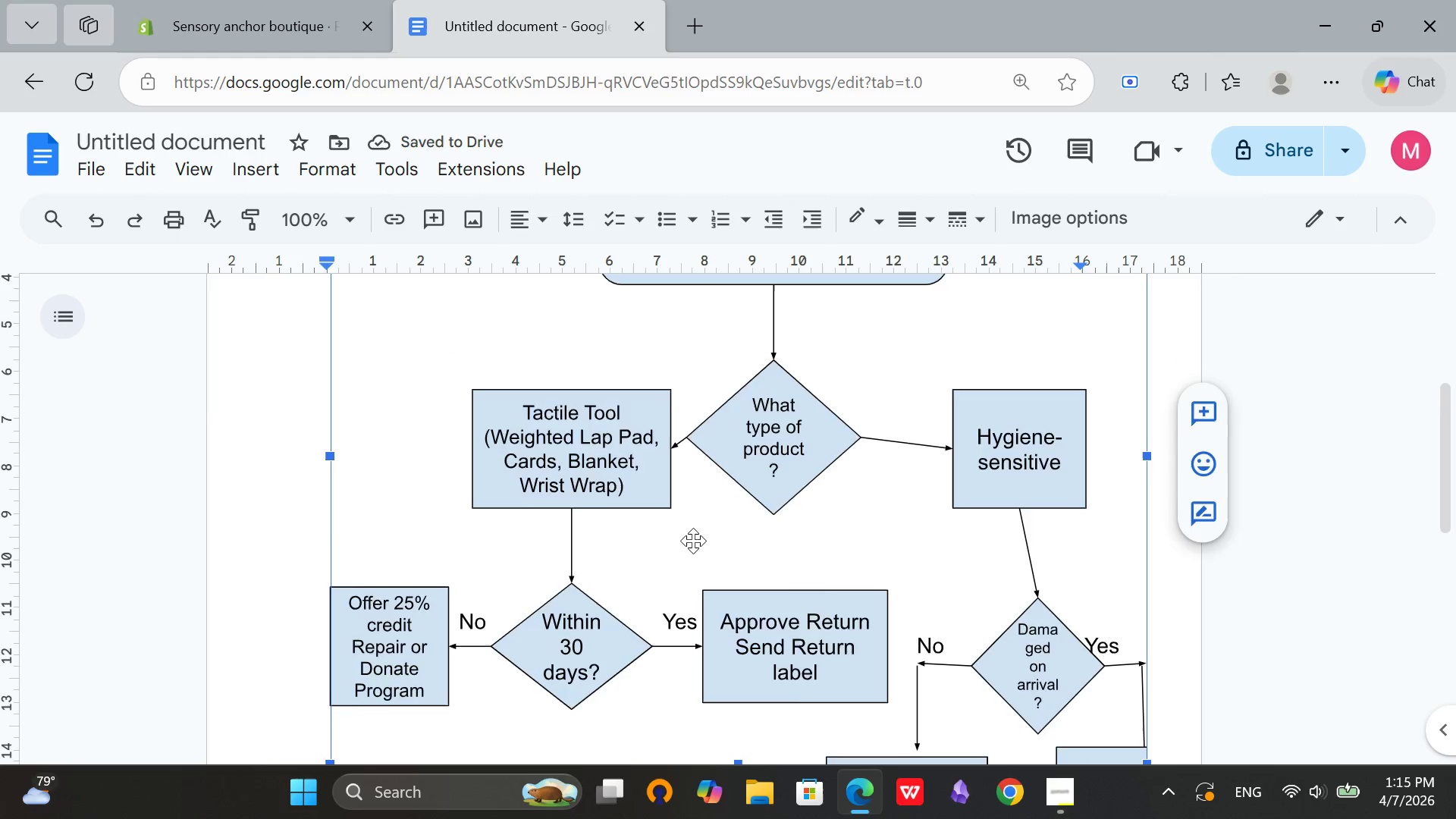 
scroll: coordinate [693, 541], scroll_direction: down, amount: 8.0
 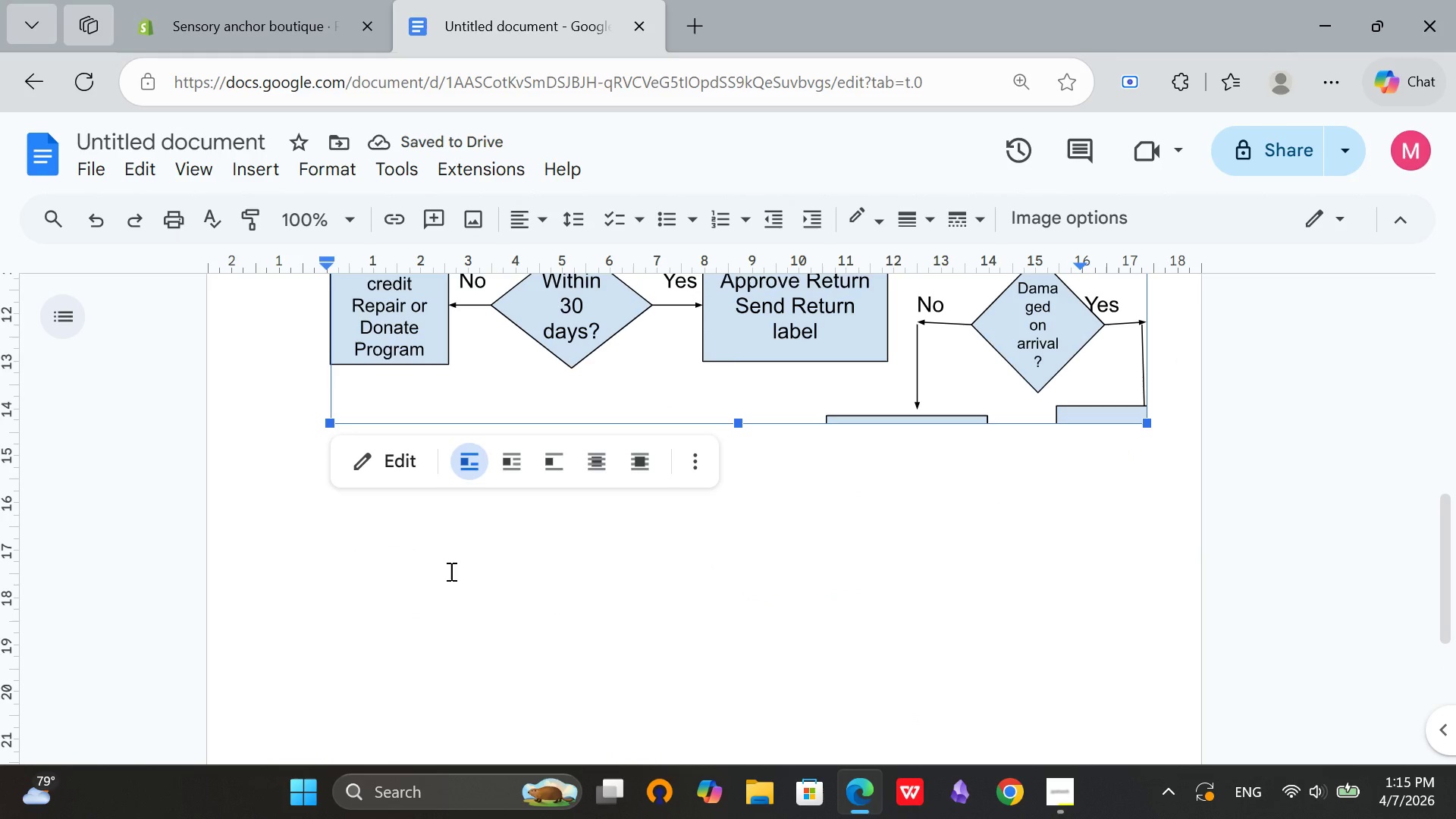 
double_click([449, 573])
 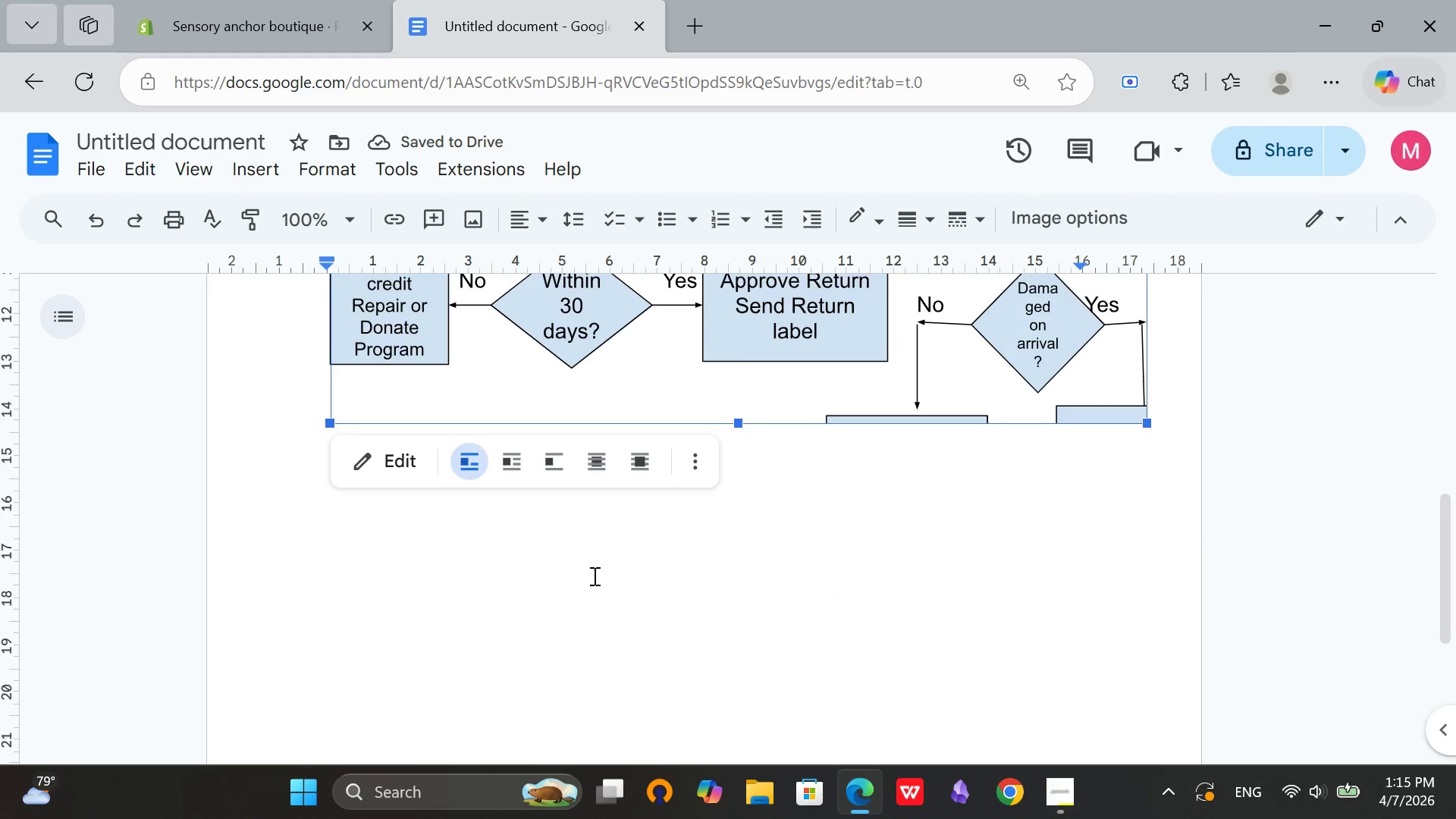 
double_click([593, 576])
 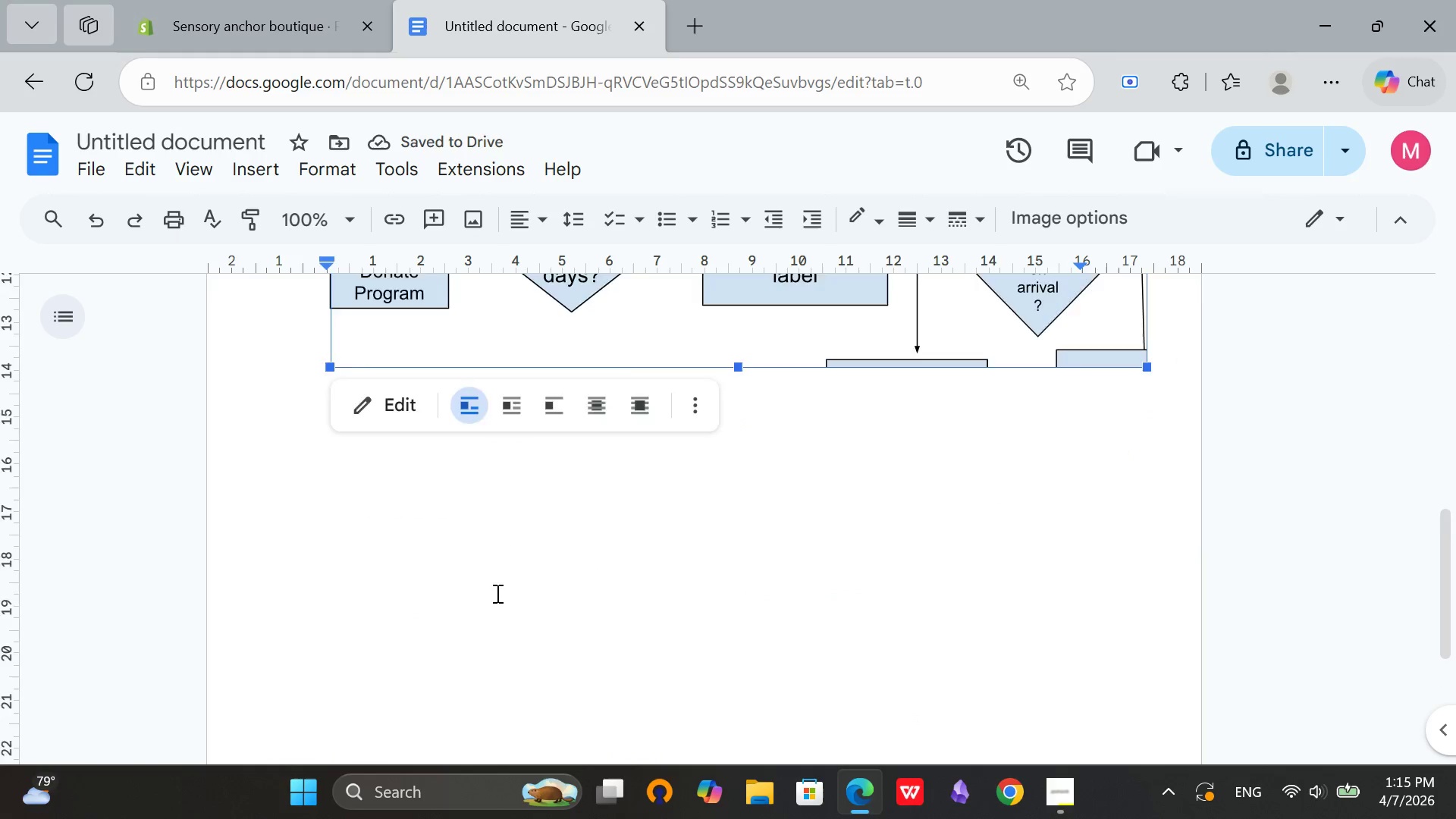 
left_click([490, 572])
 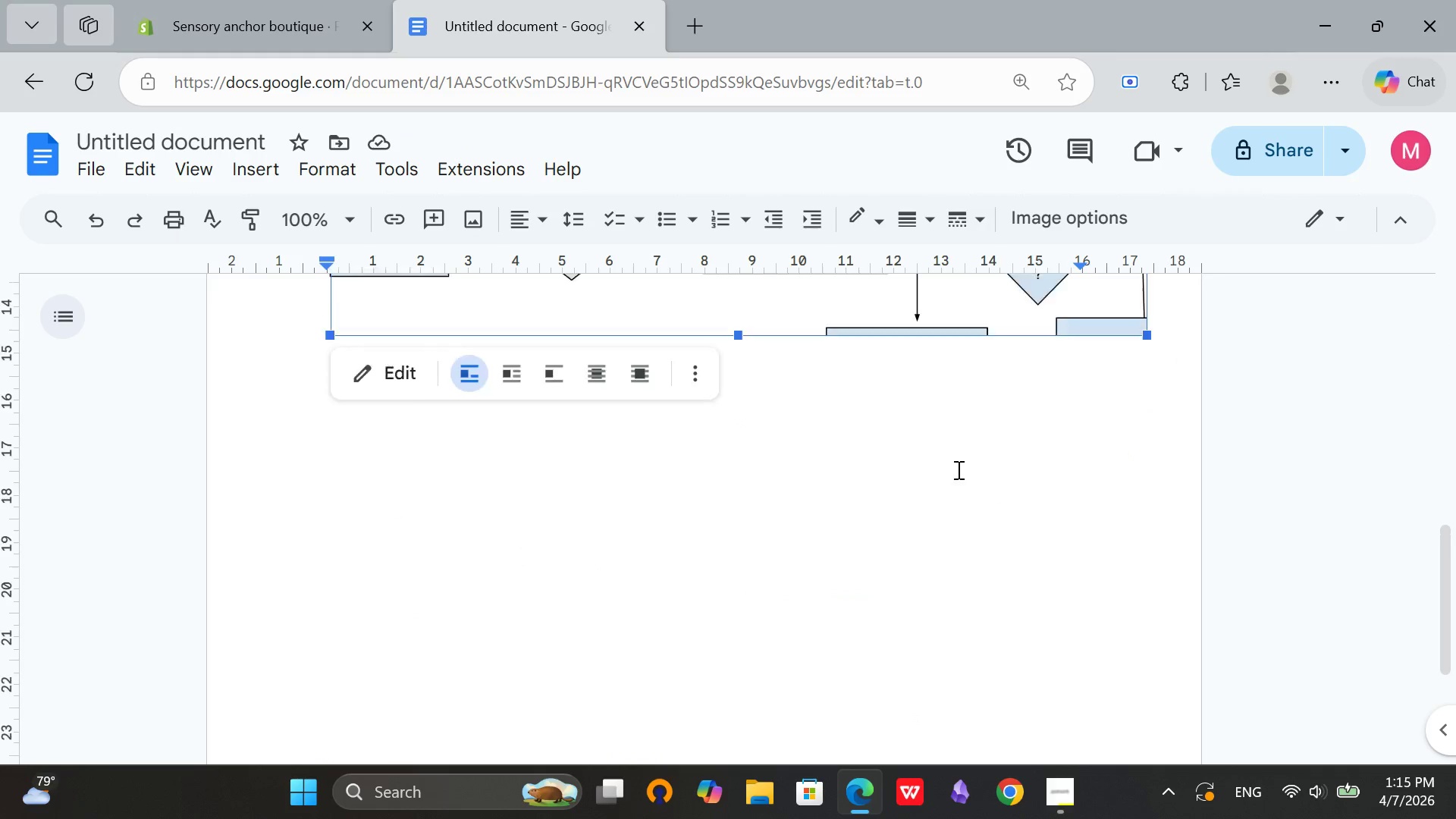 
scroll: coordinate [595, 575], scroll_direction: down, amount: 1.0
 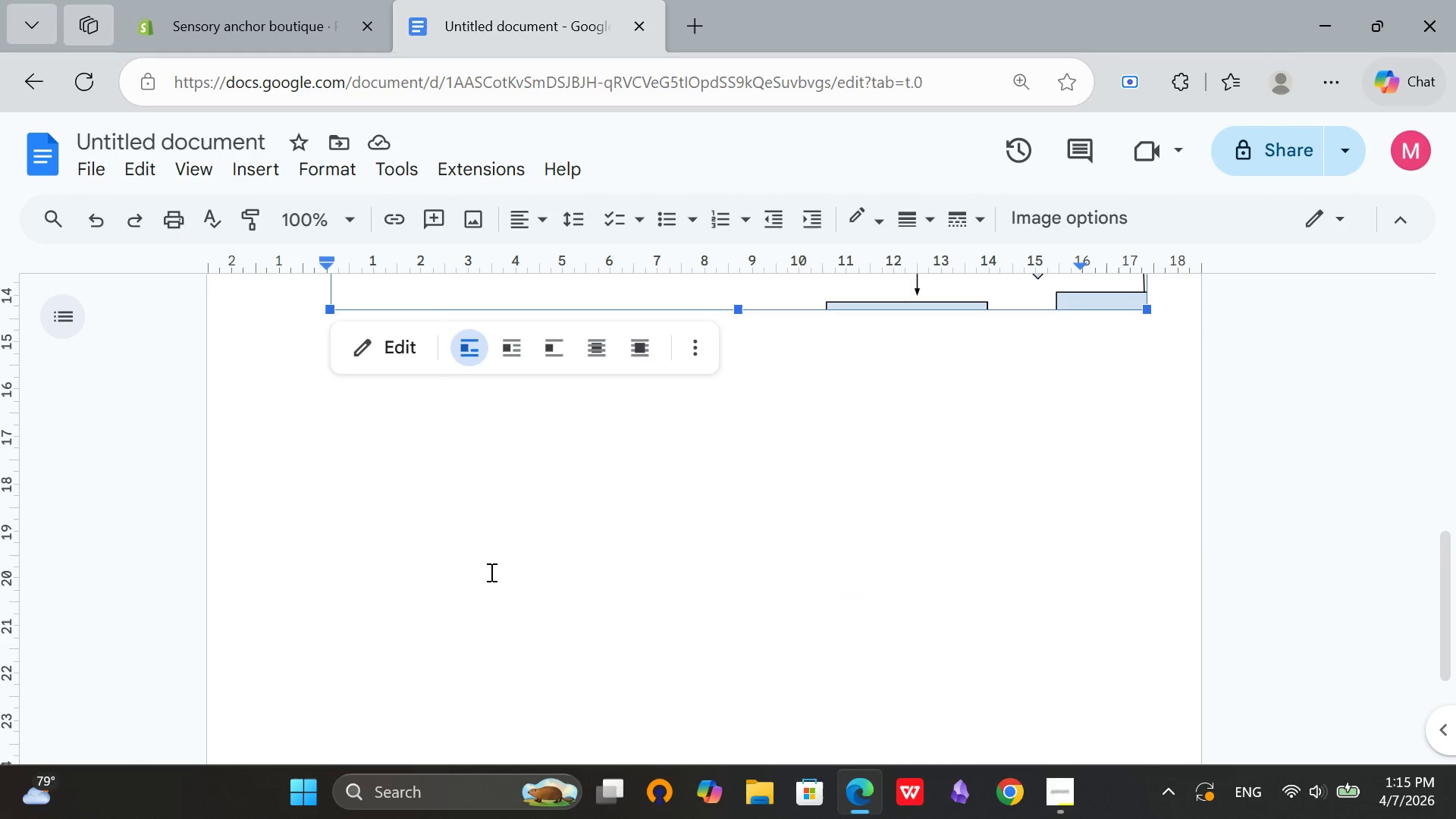 
scroll: coordinate [957, 469], scroll_direction: up, amount: 3.0
 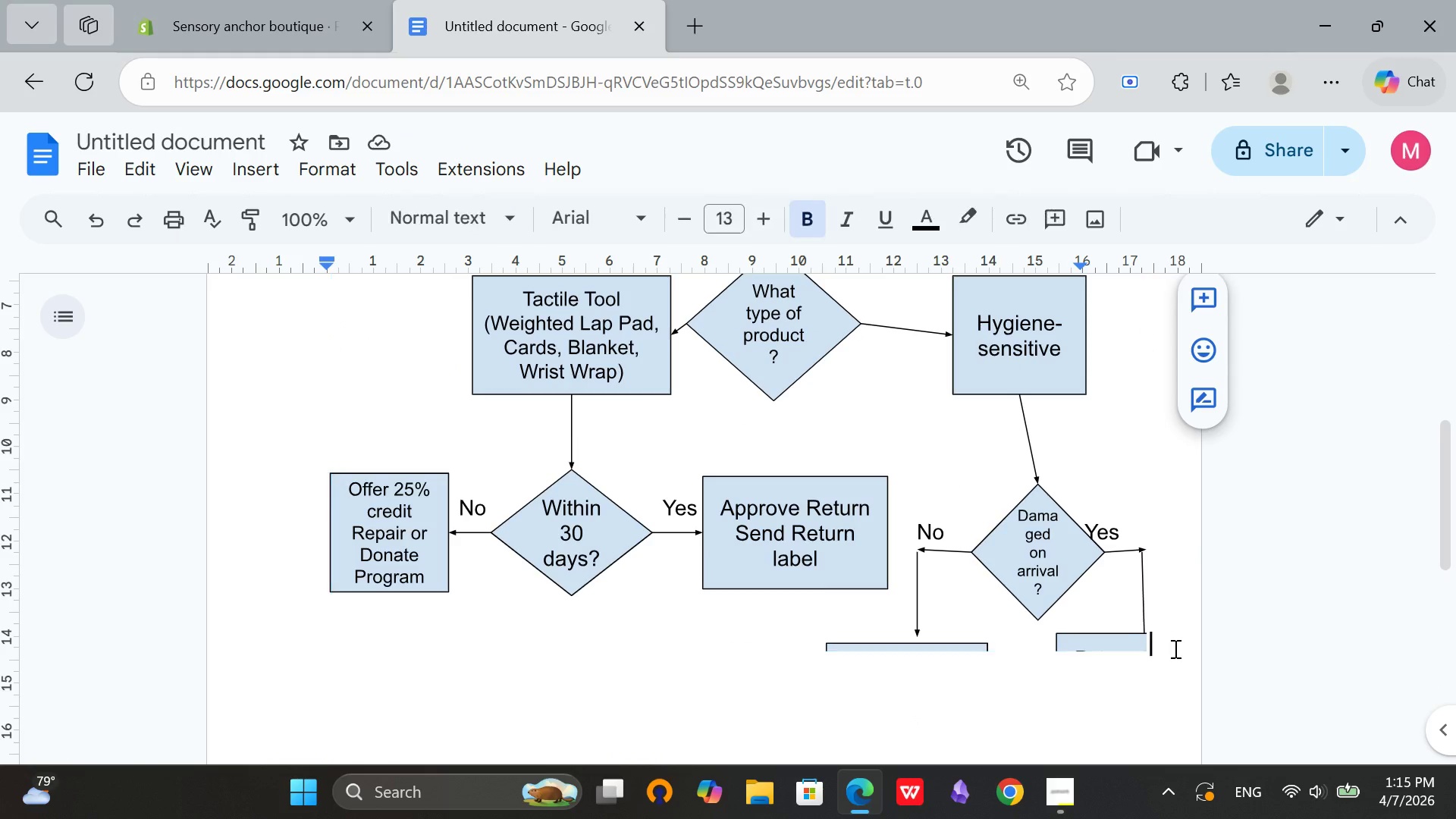 
left_click([1174, 648])
 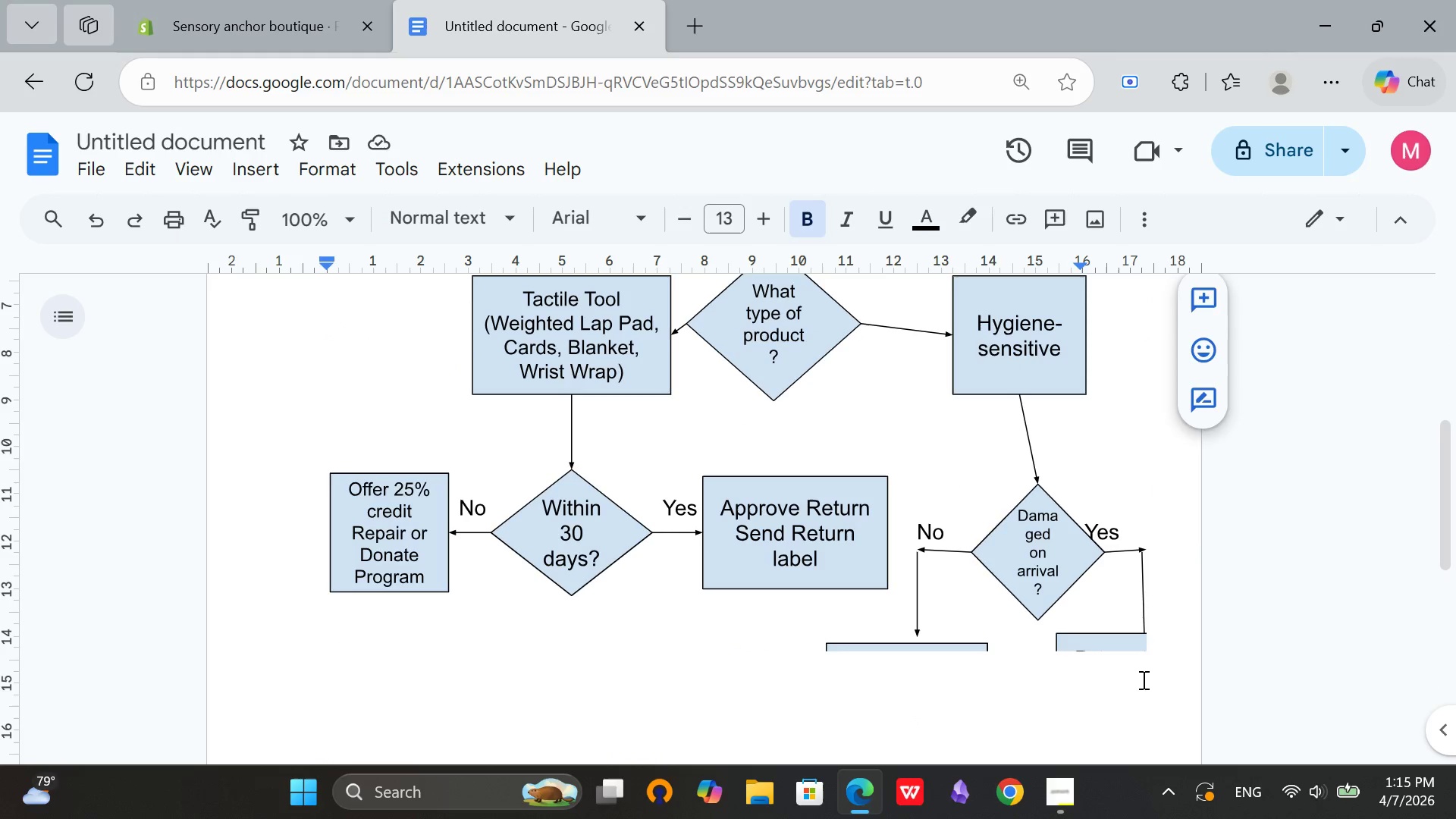 
key(Enter)
 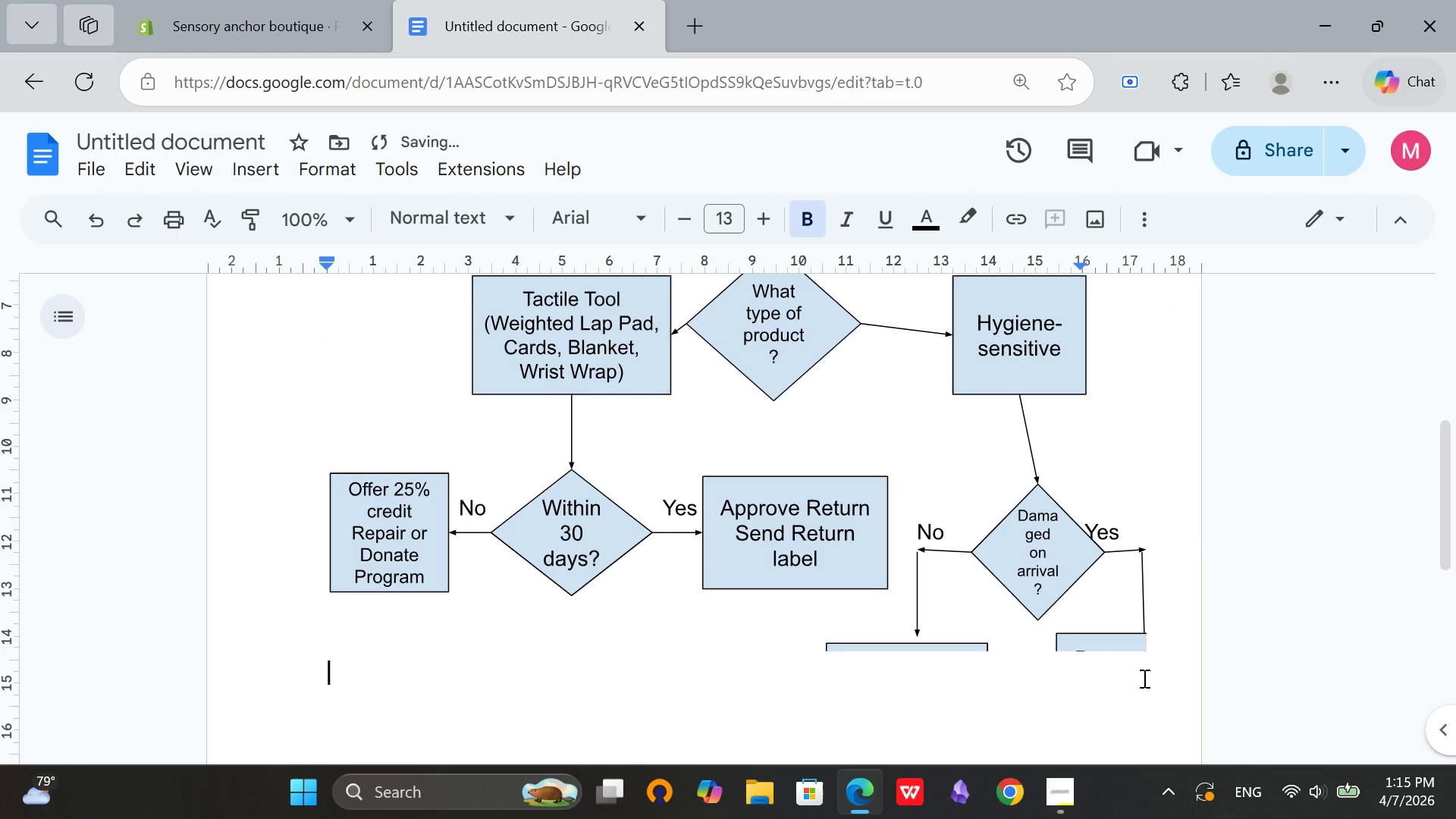 
key(Enter)
 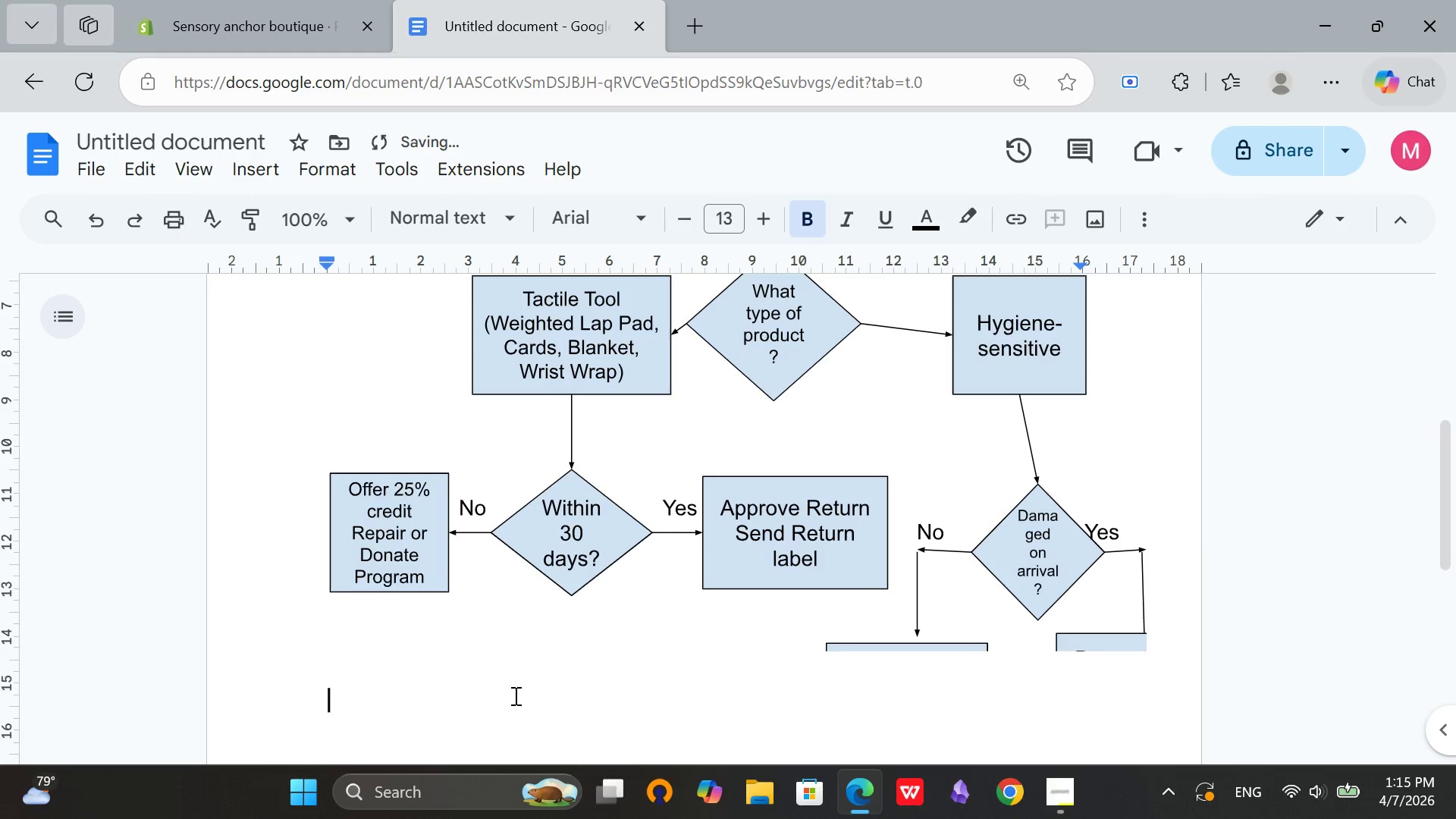 
right_click([513, 695])
 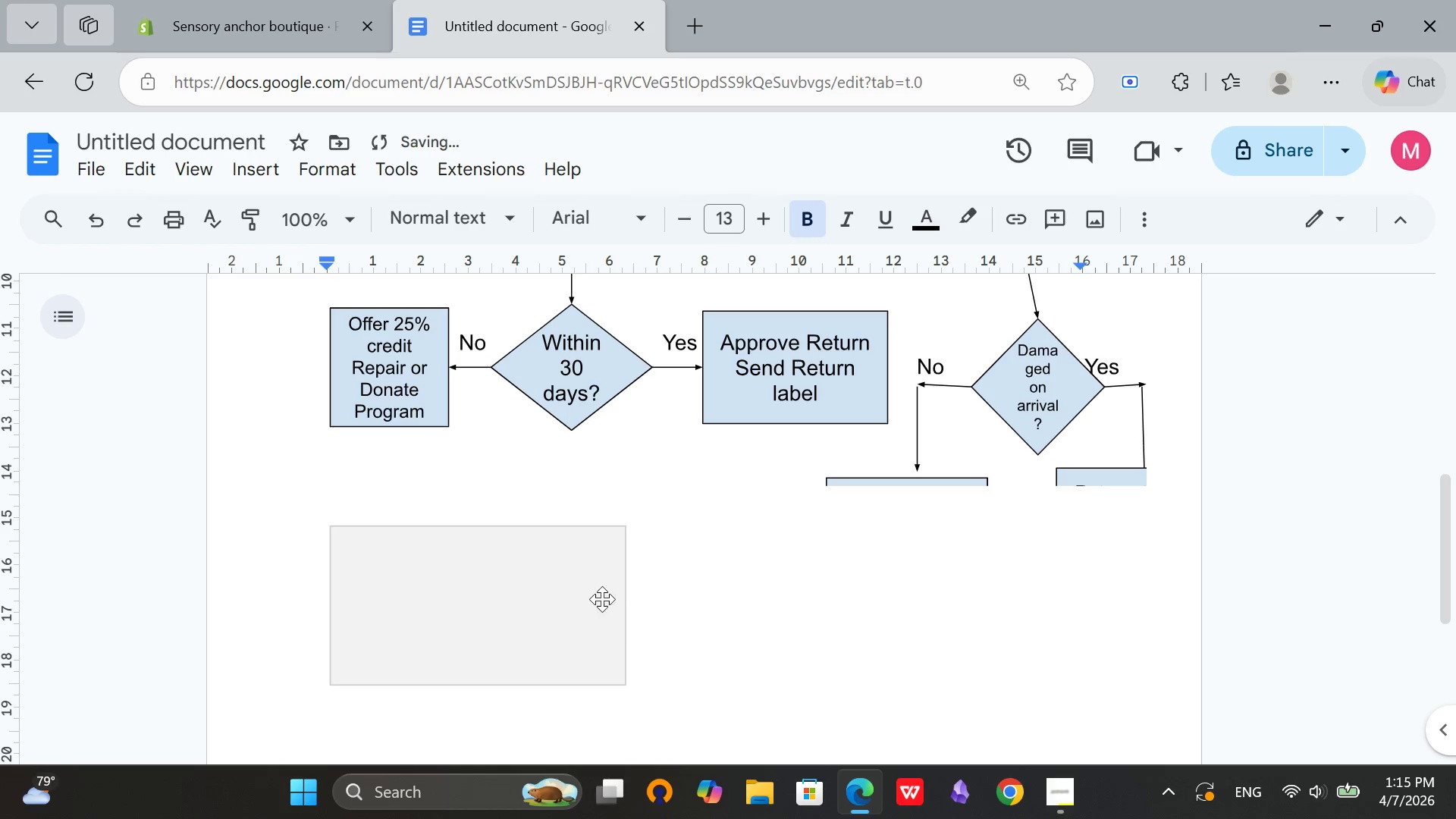 
left_click_drag(start_coordinate=[563, 596], to_coordinate=[985, 526])
 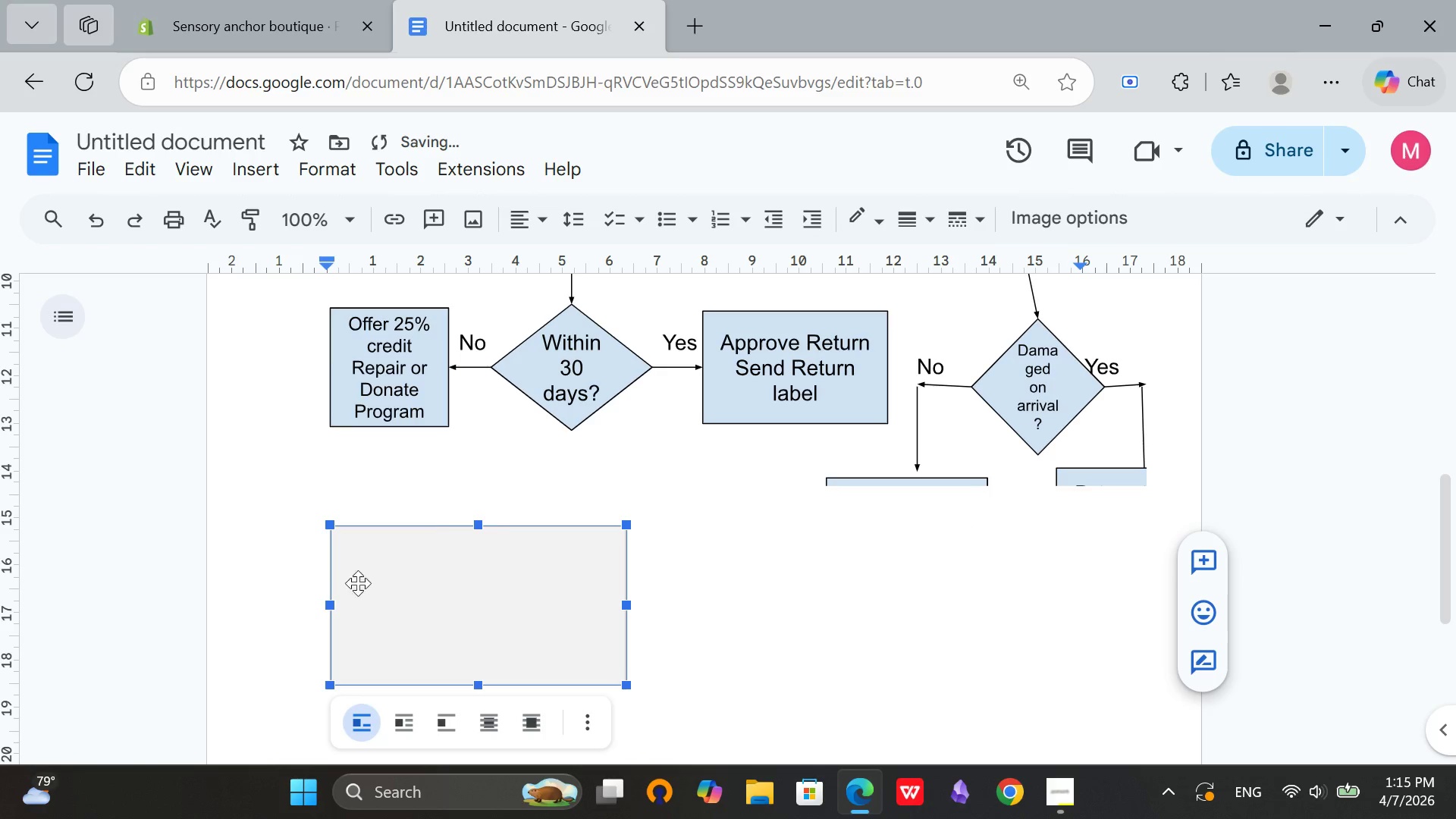 
left_click([363, 580])
 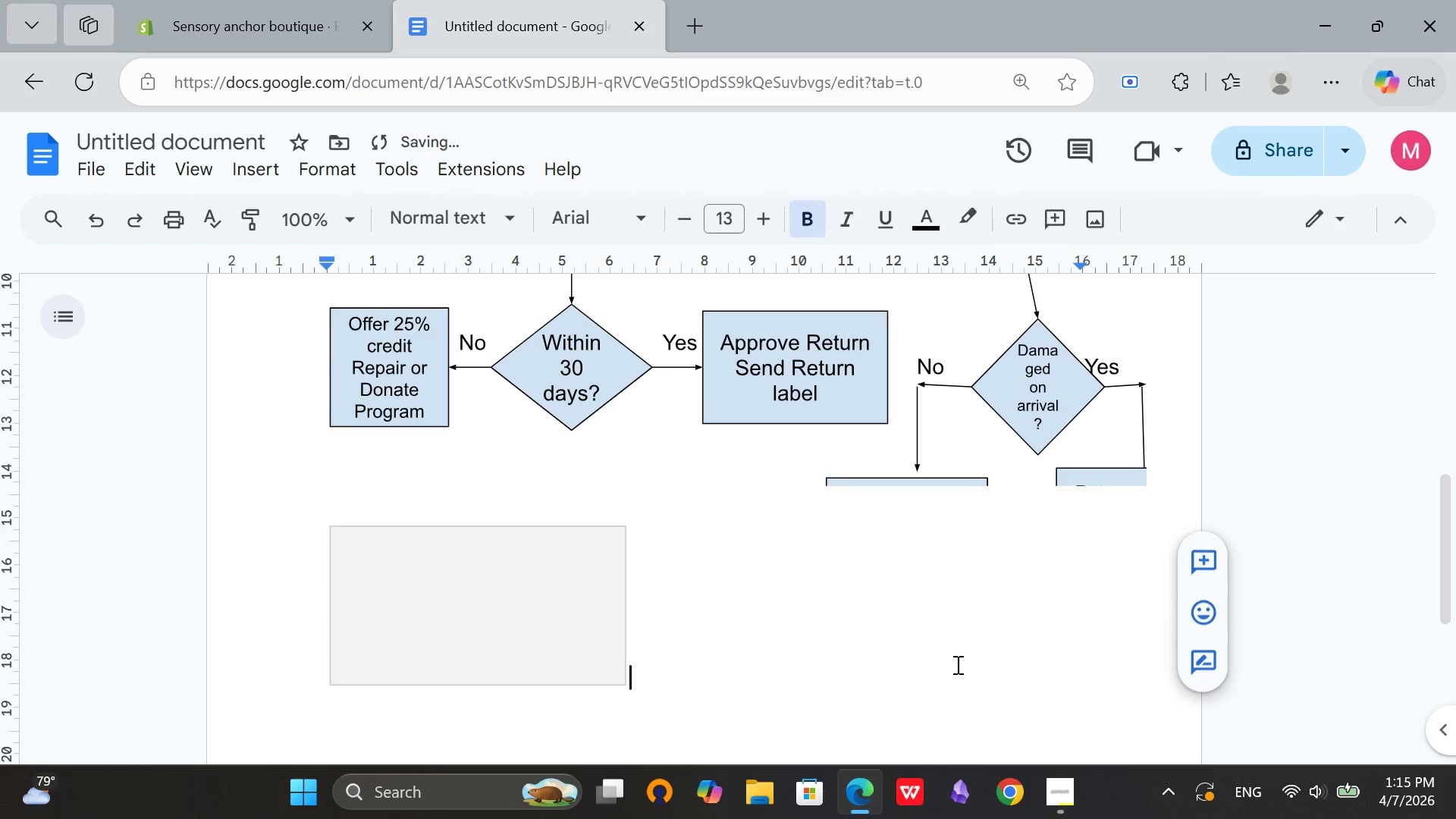 
left_click([956, 664])
 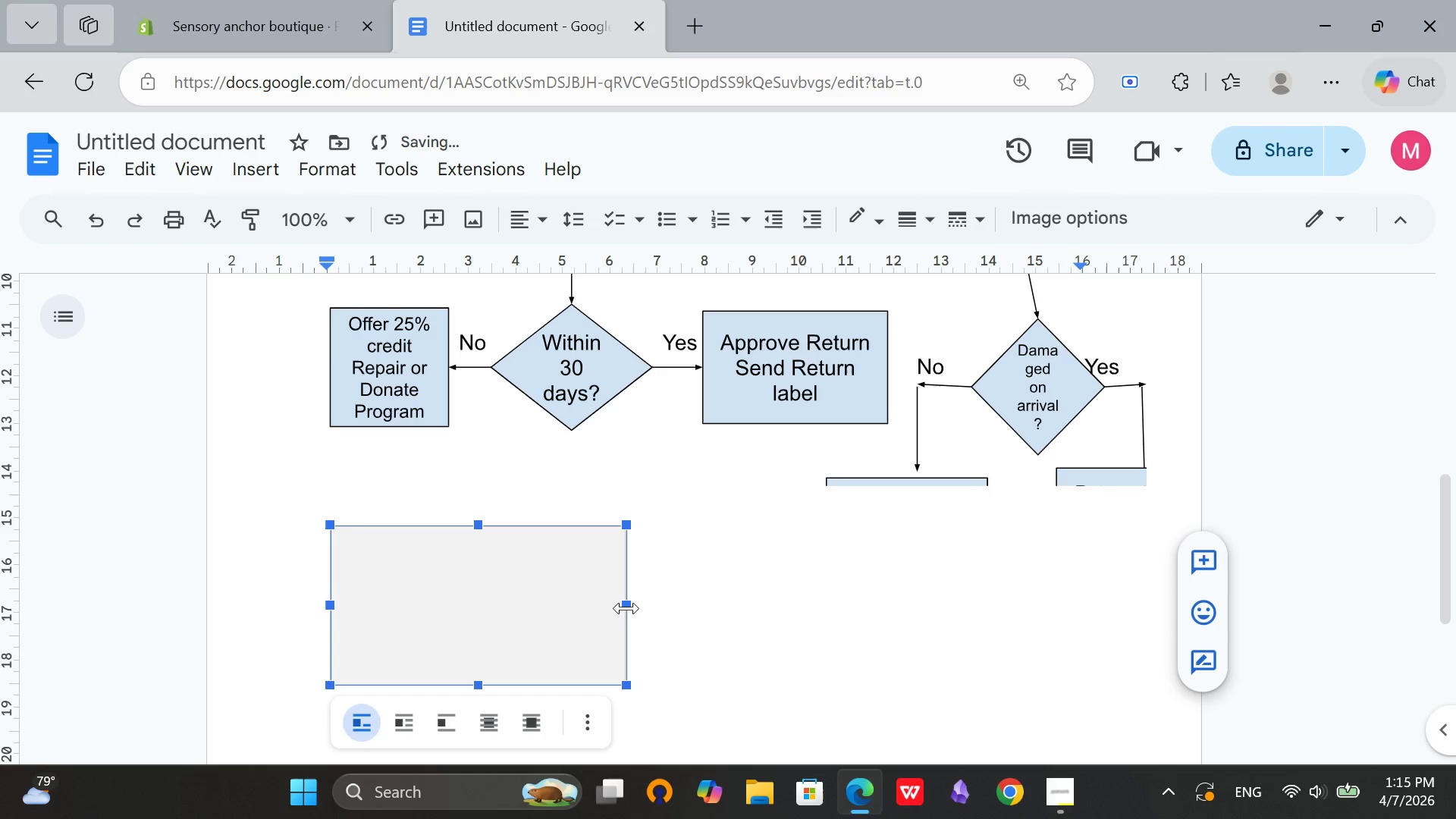 
left_click_drag(start_coordinate=[629, 608], to_coordinate=[1094, 554])
 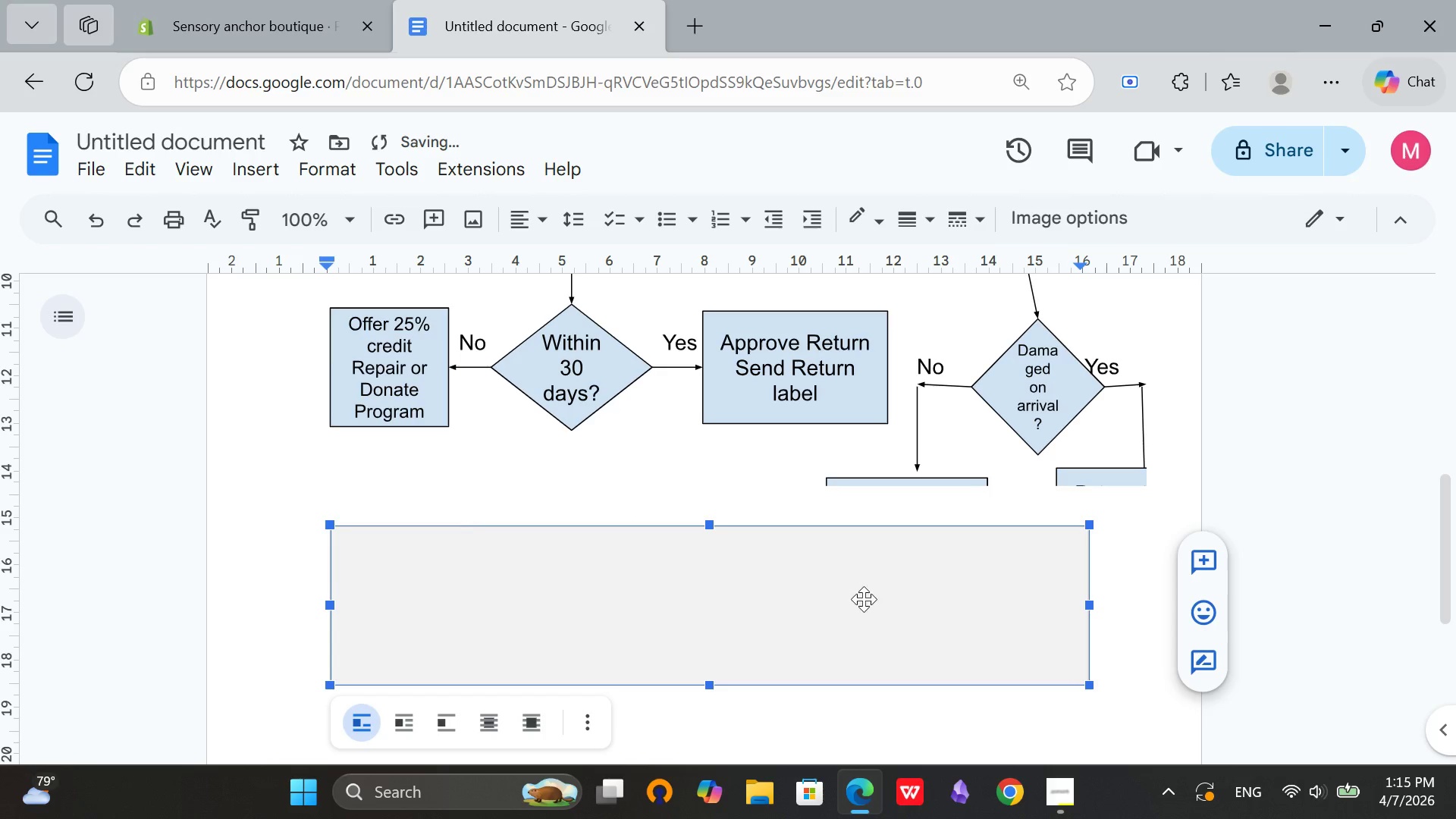 
left_click([864, 599])
 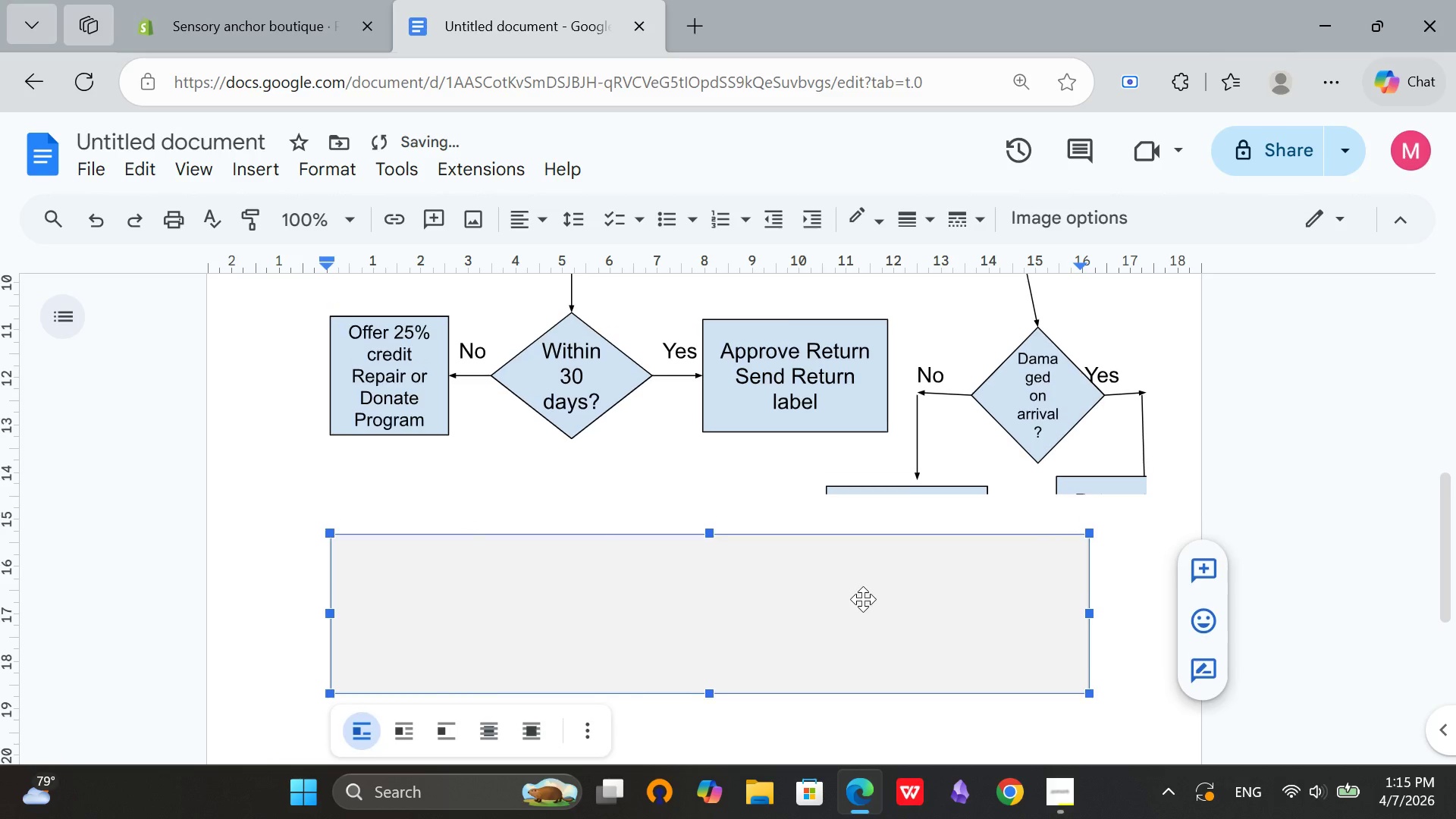 
scroll: coordinate [863, 599], scroll_direction: up, amount: 1.0
 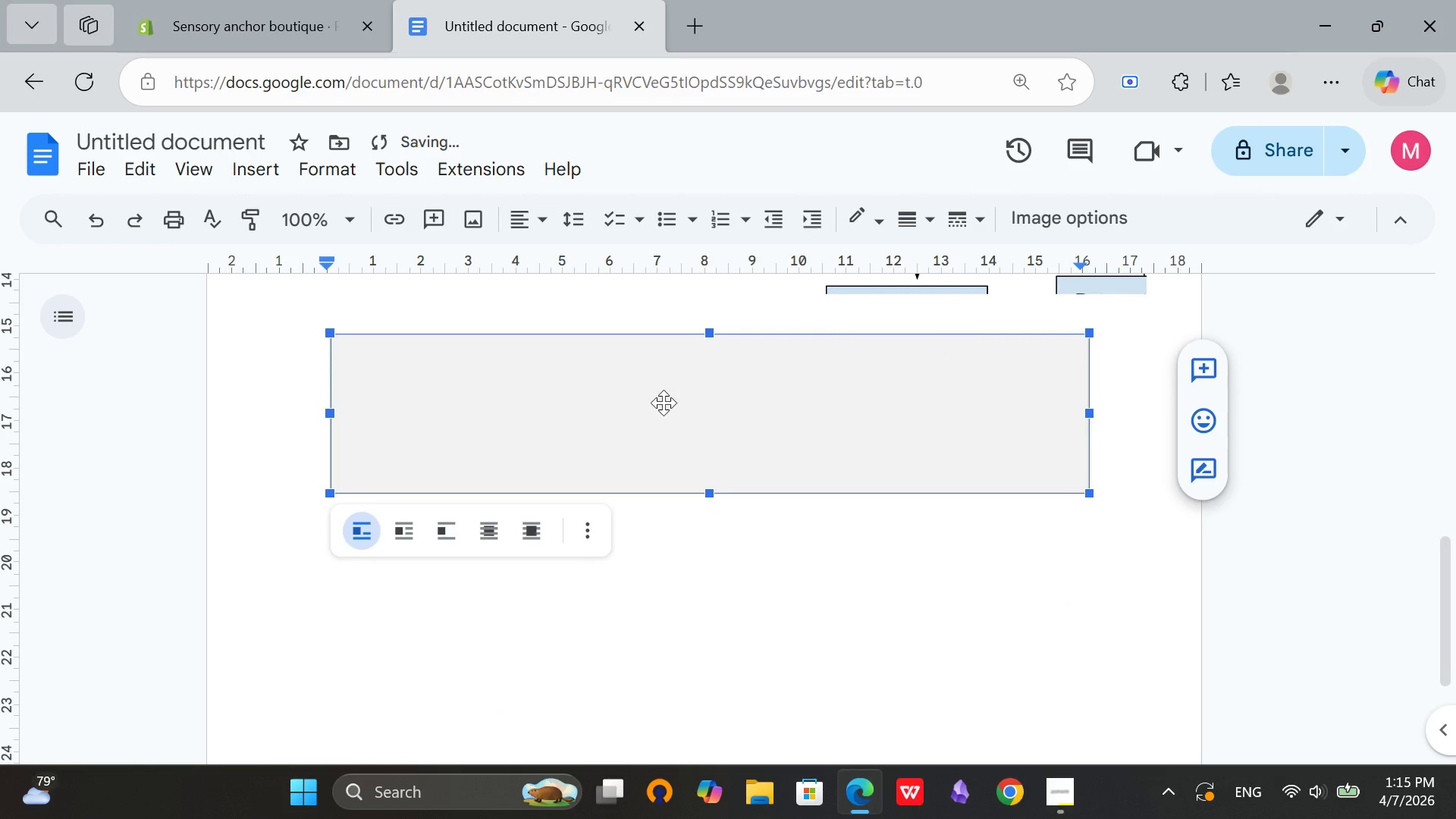 
left_click([664, 403])
 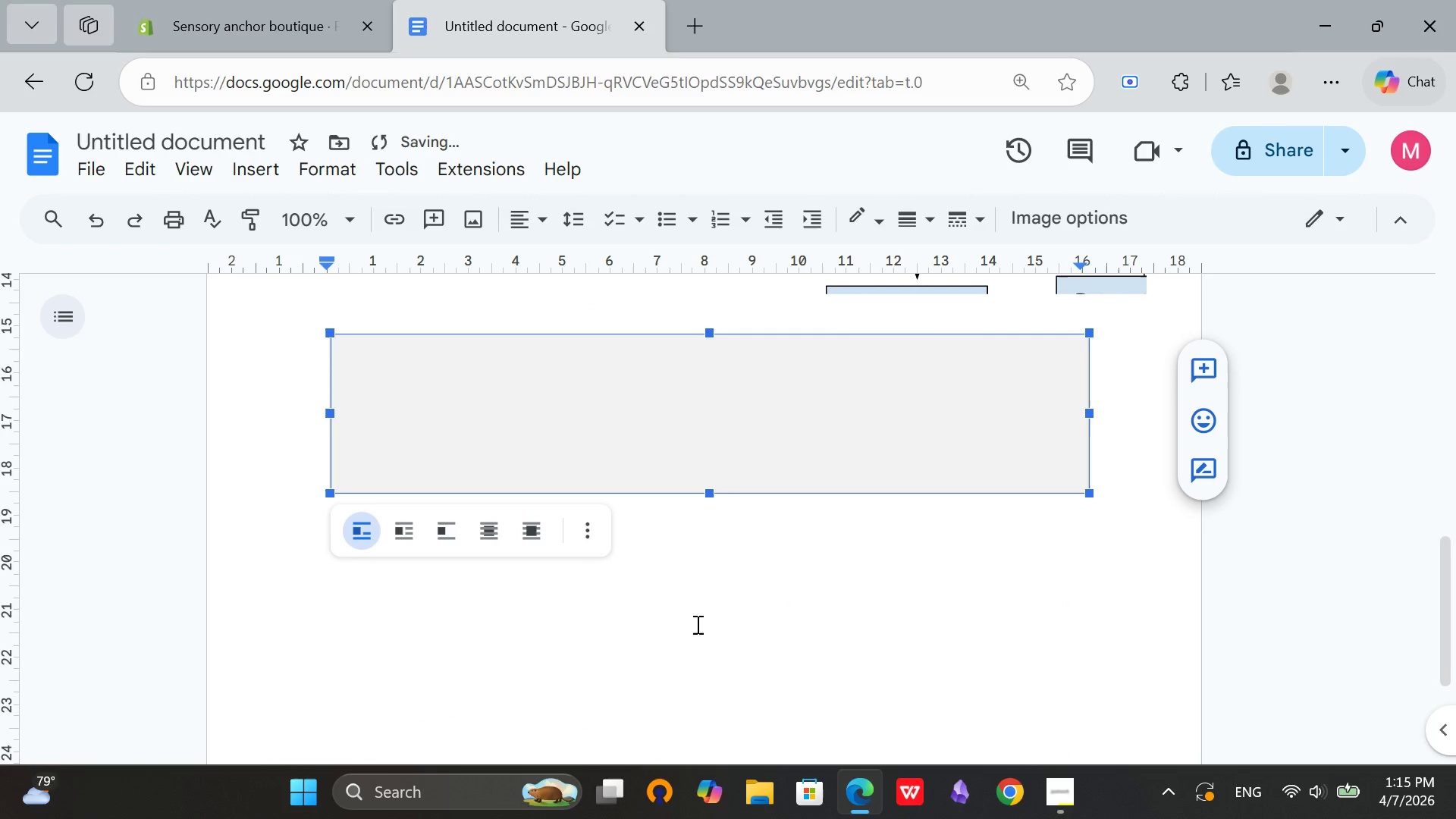 
left_click([696, 624])
 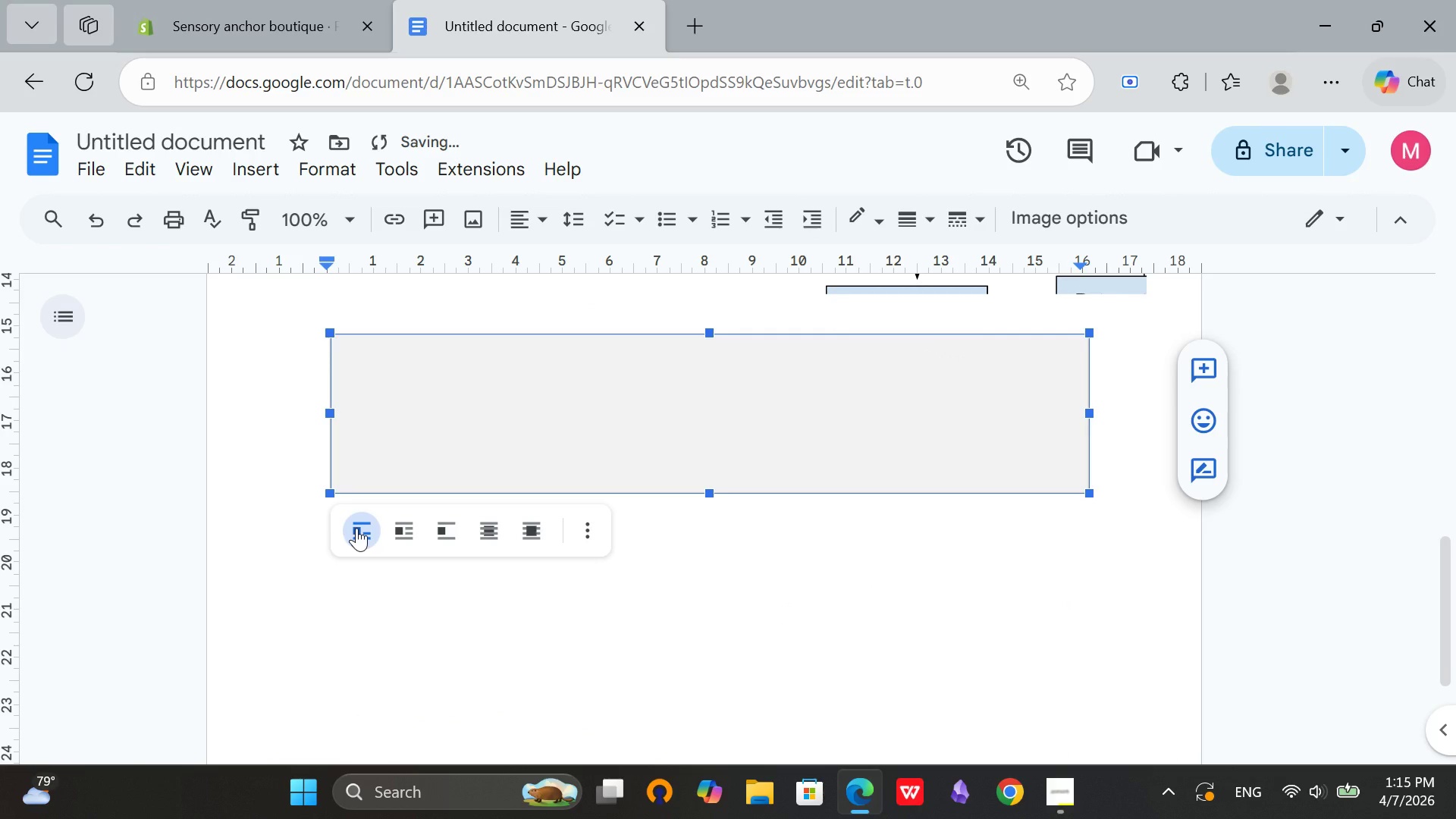 
left_click([356, 528])
 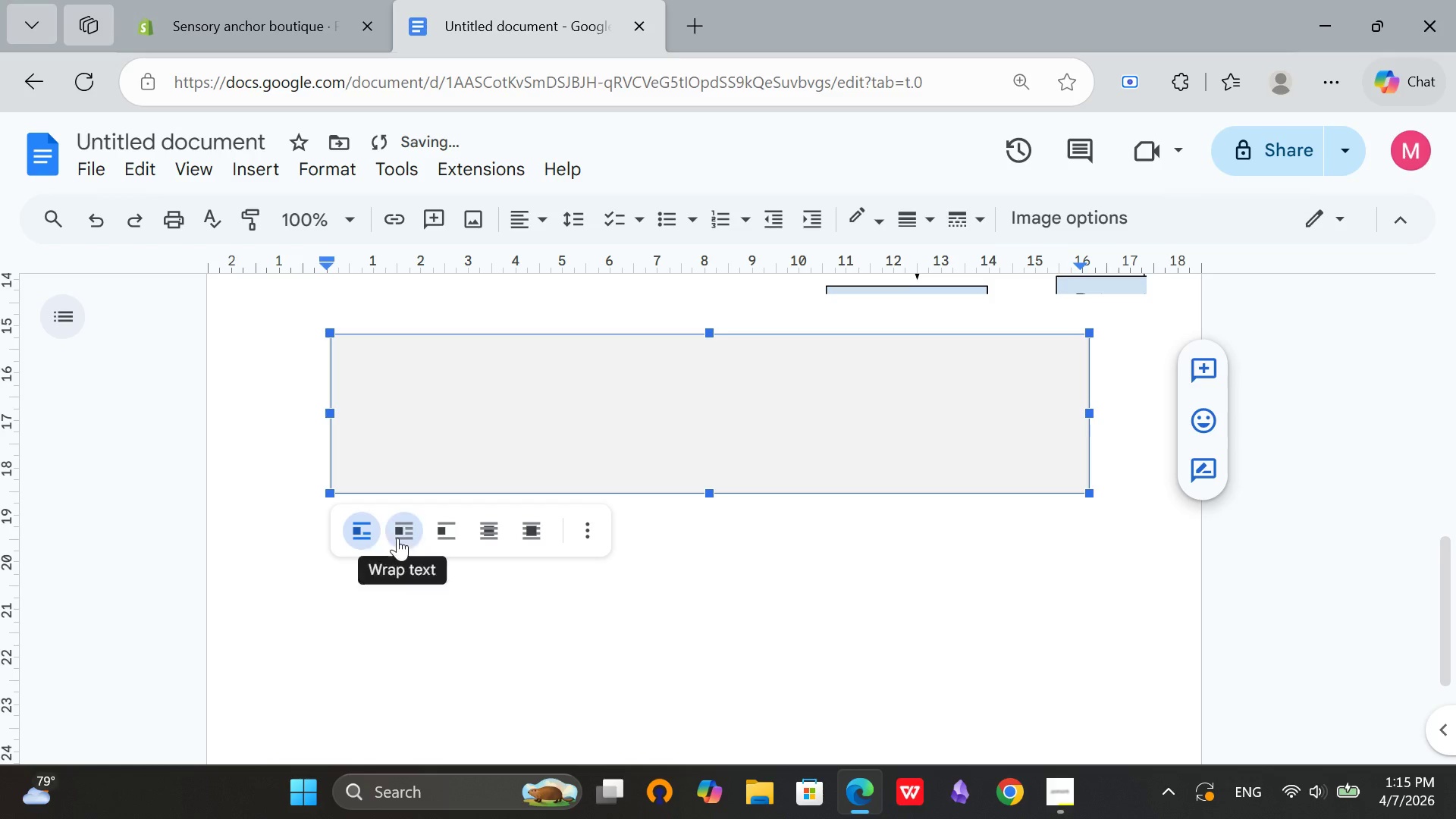 
left_click([397, 538])
 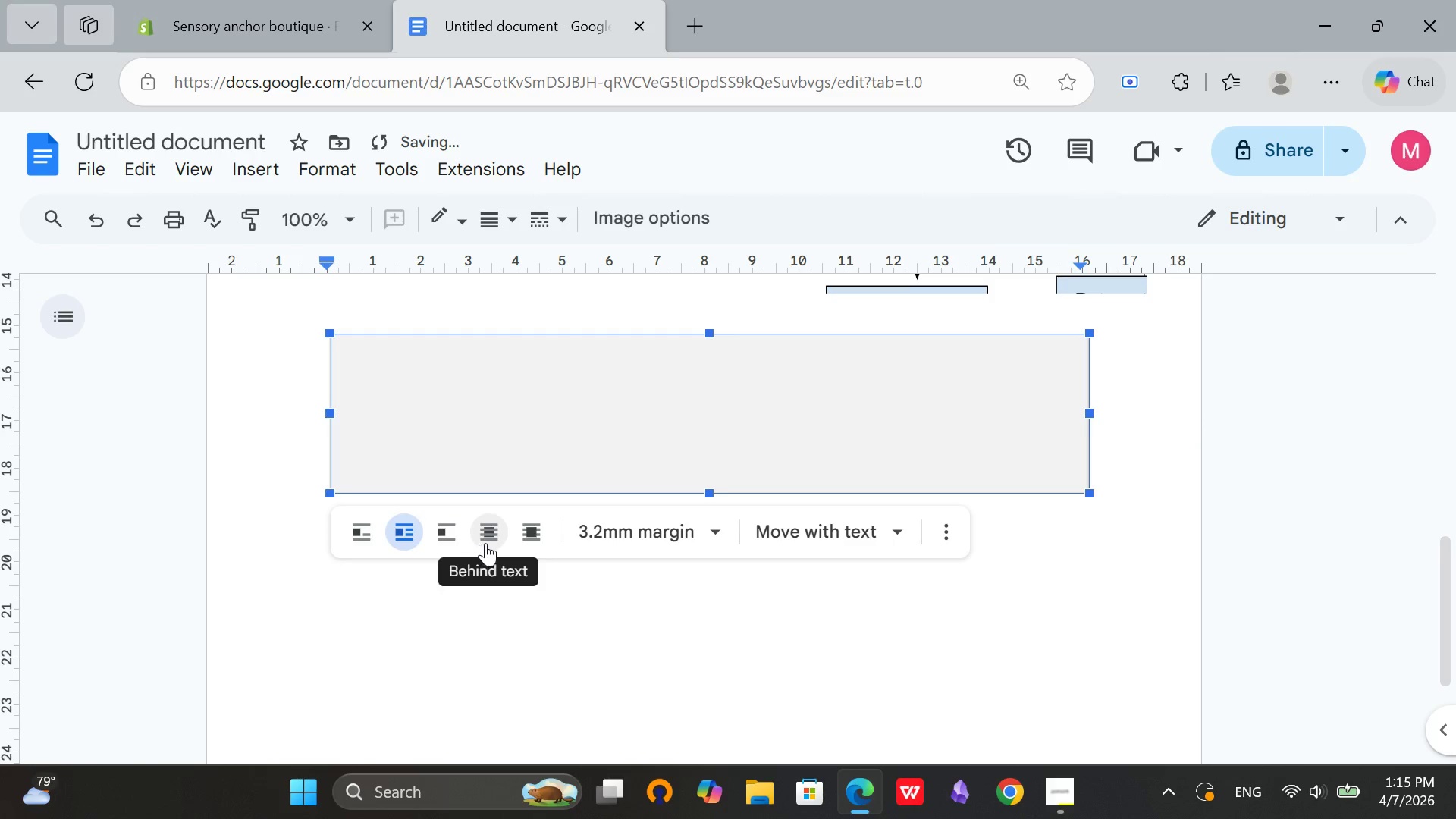 
left_click([522, 542])
 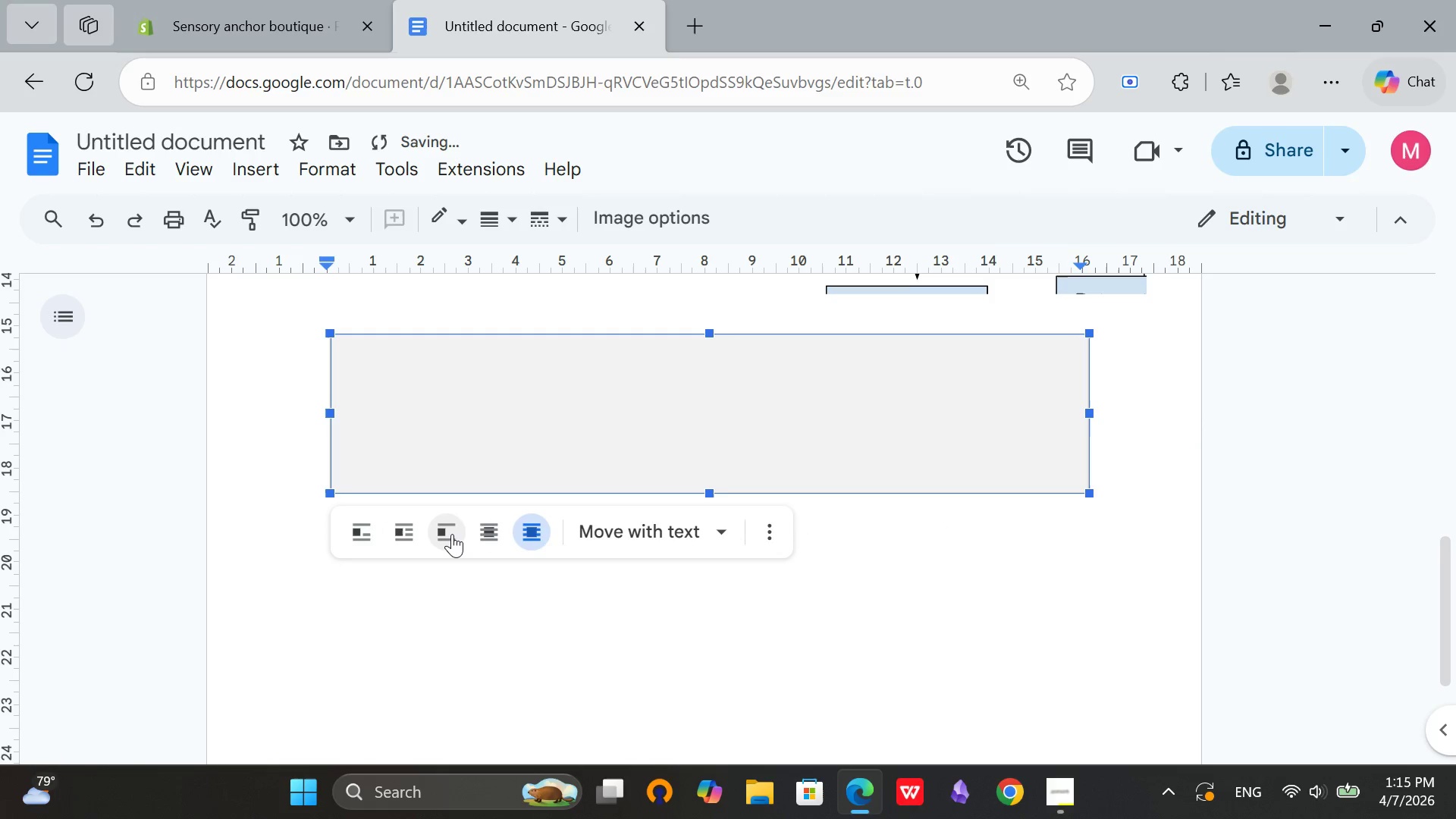 
left_click([450, 534])
 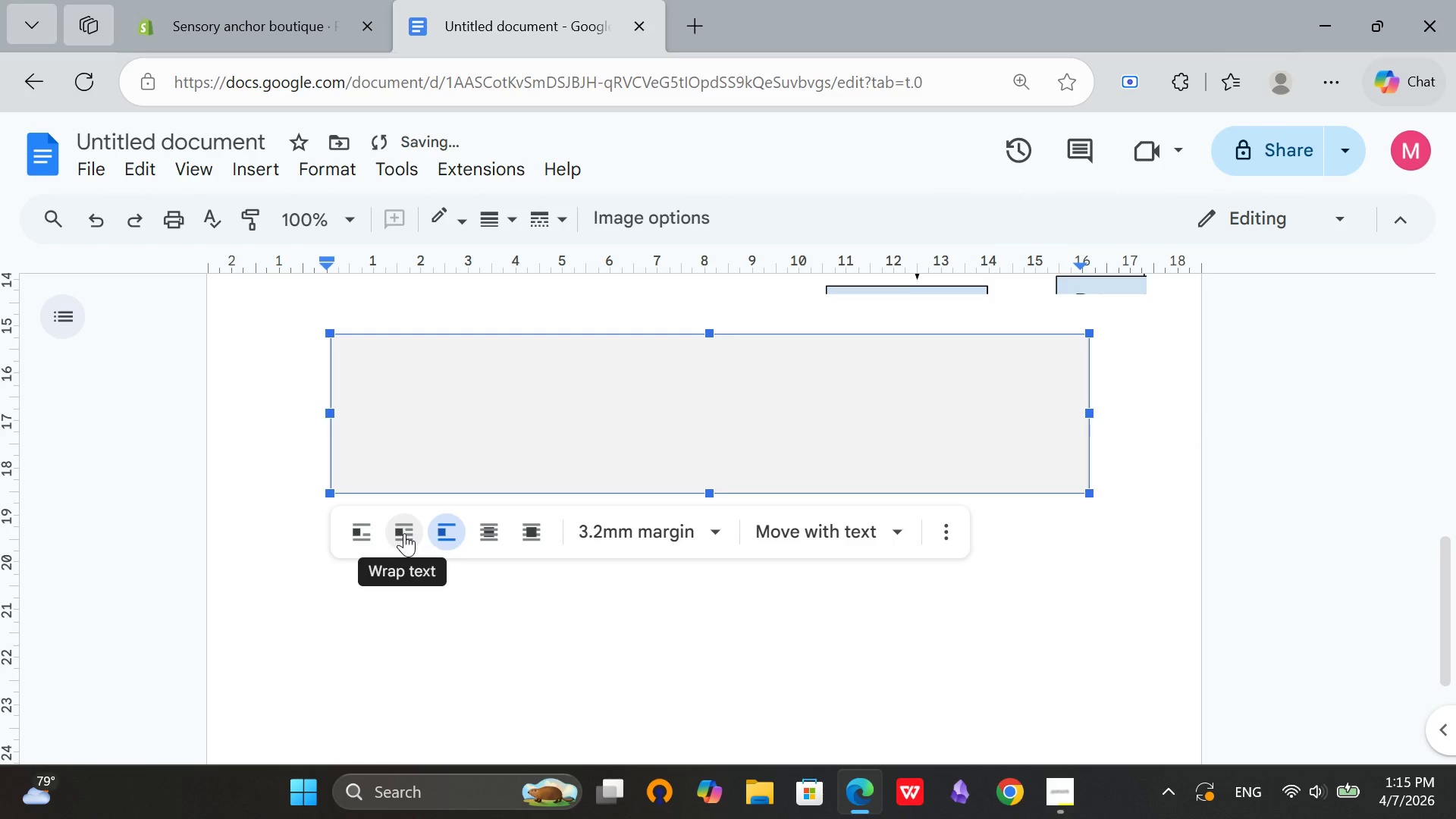 
left_click([404, 533])
 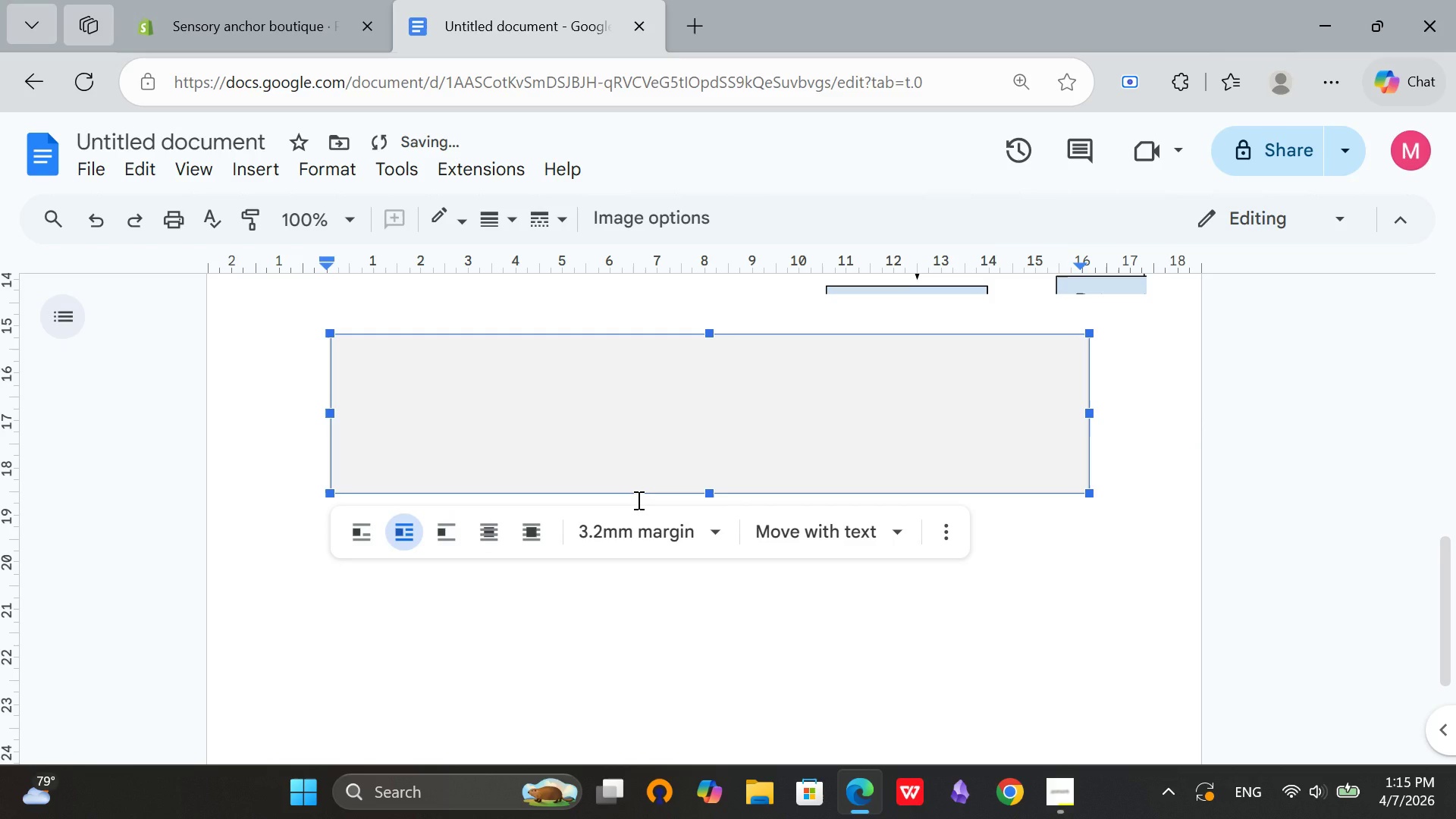 
key(Control+Z)
 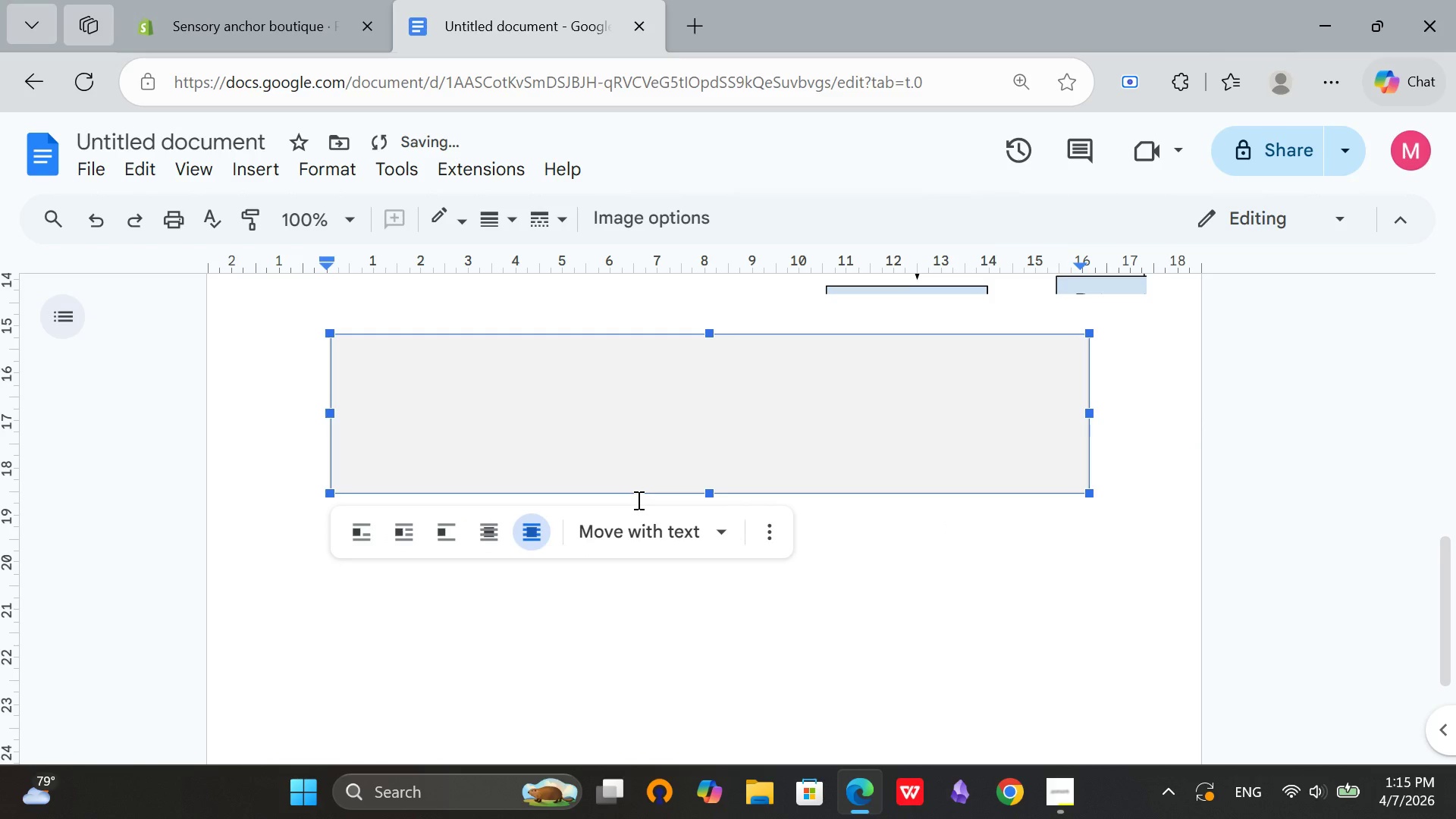 
key(Control+Z)
 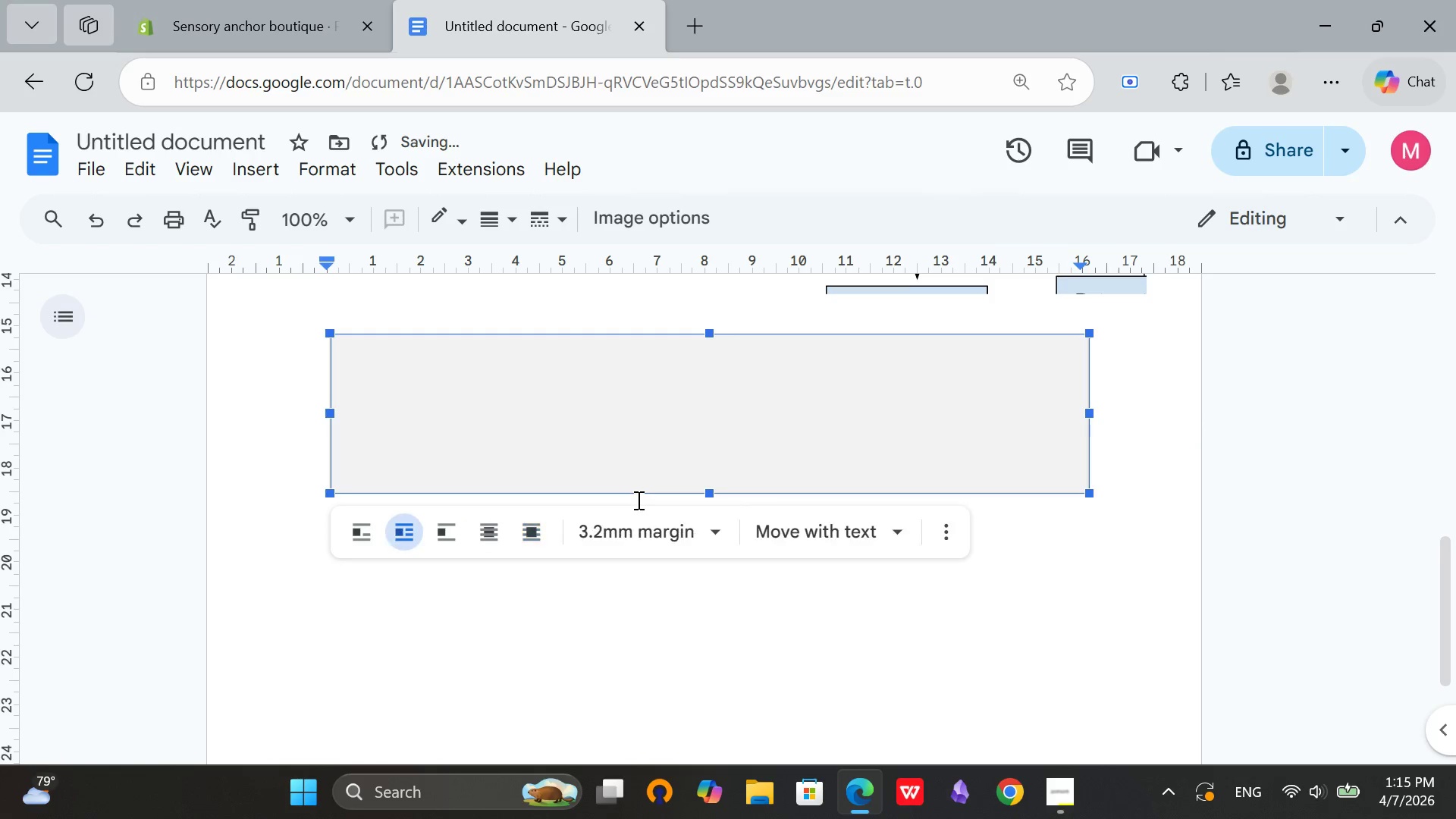 
key(Control+Z)
 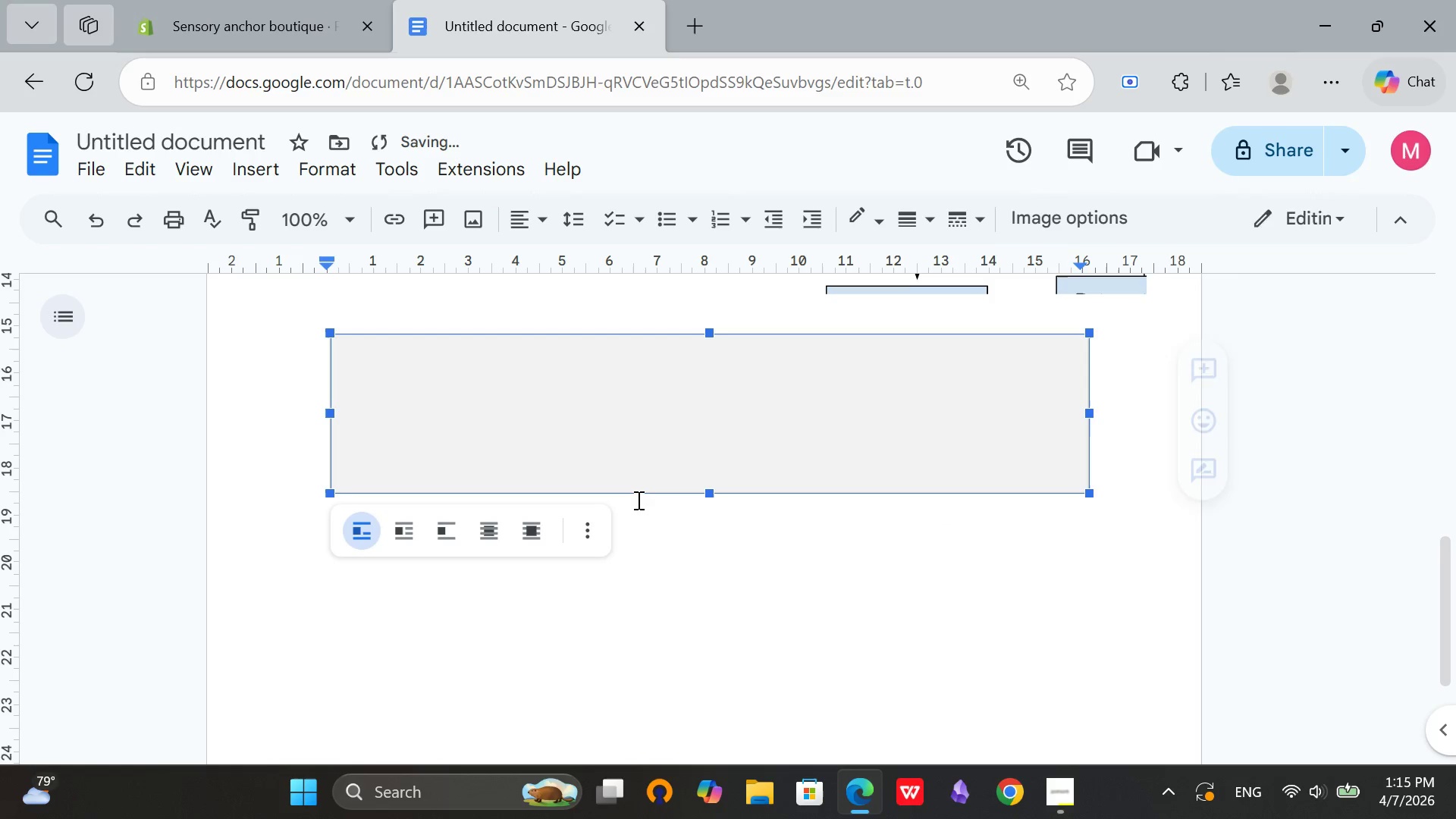 
key(Control+Z)
 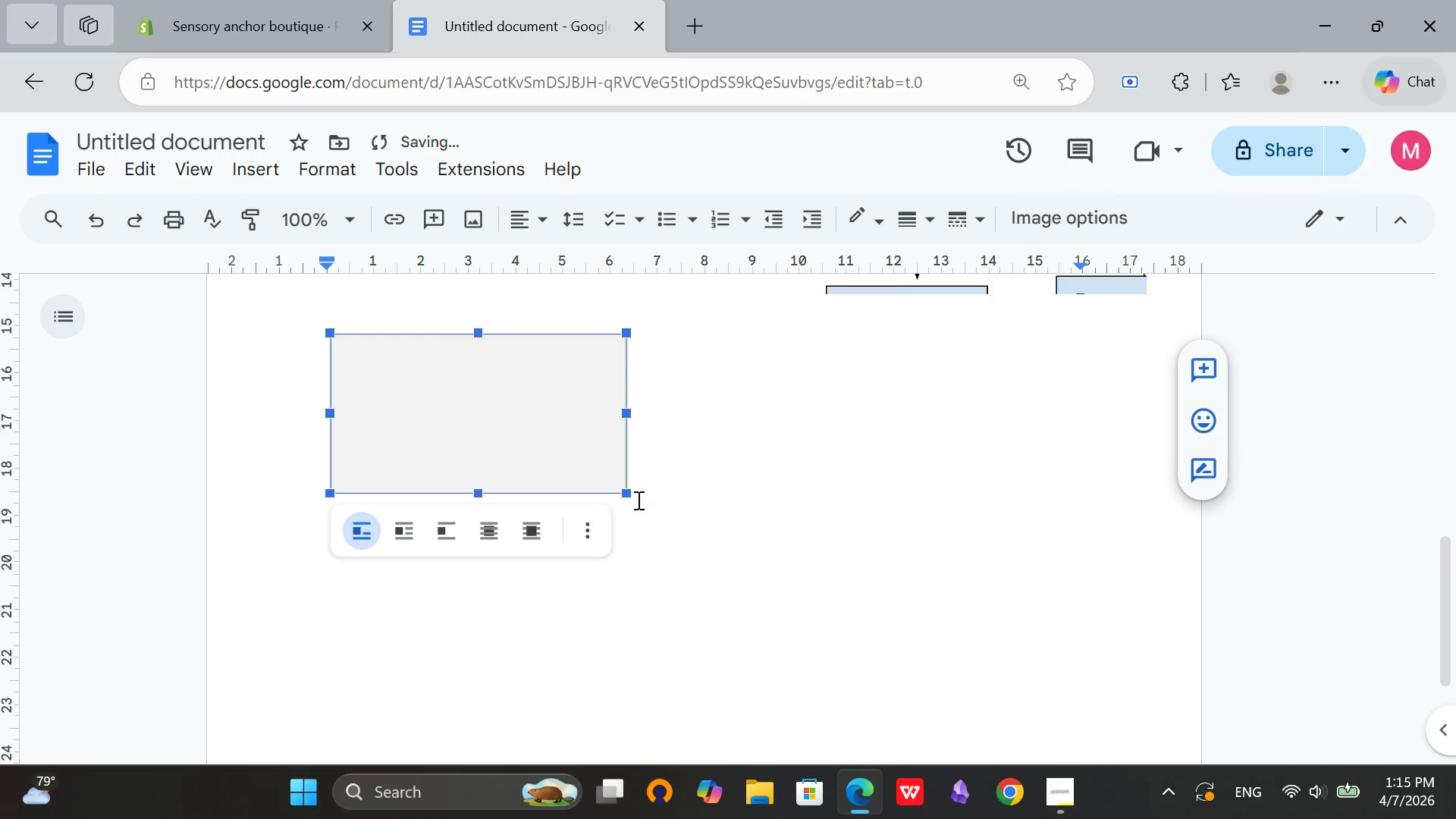 
key(Control+Z)
 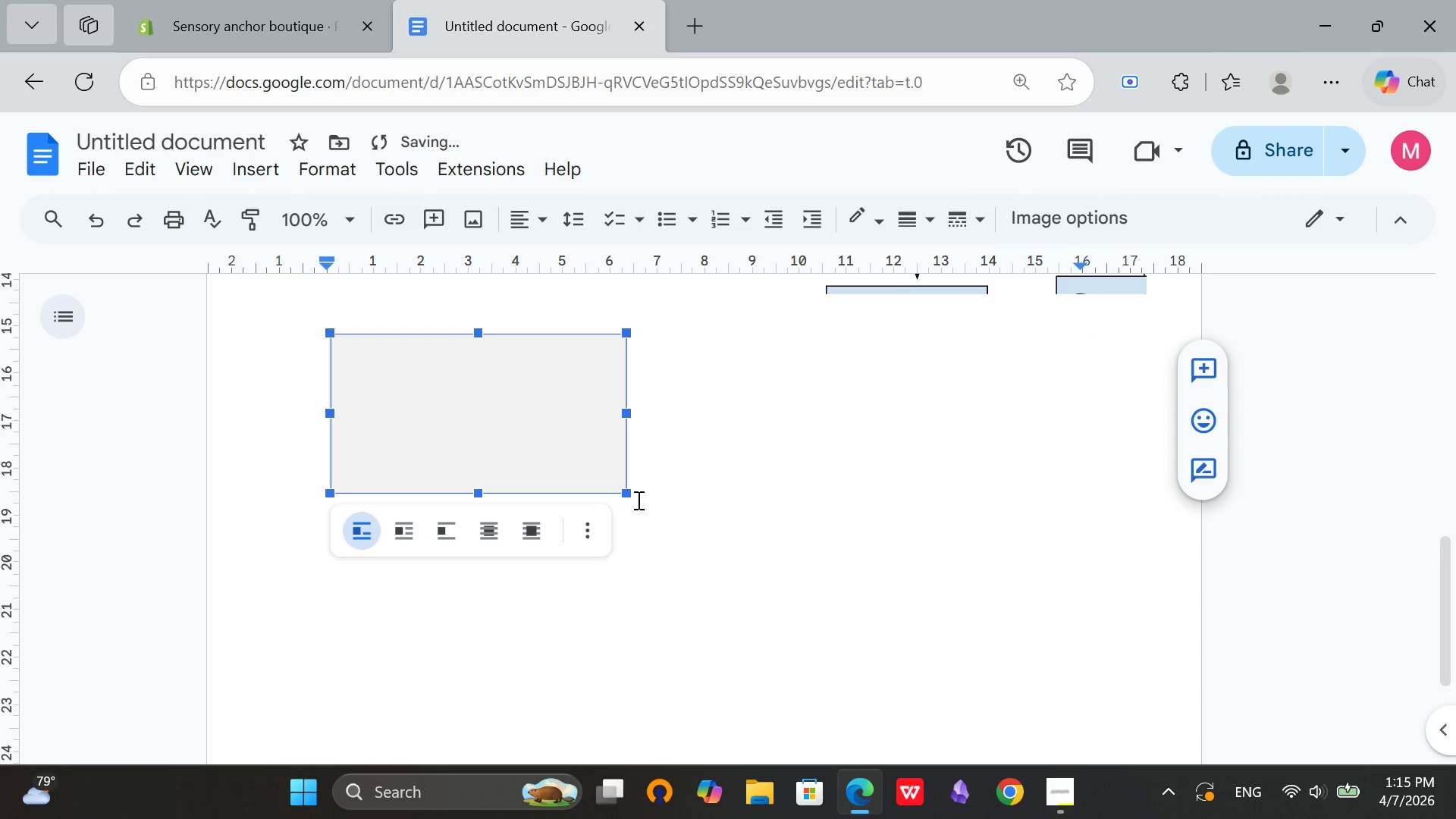 
key(Control+Z)
 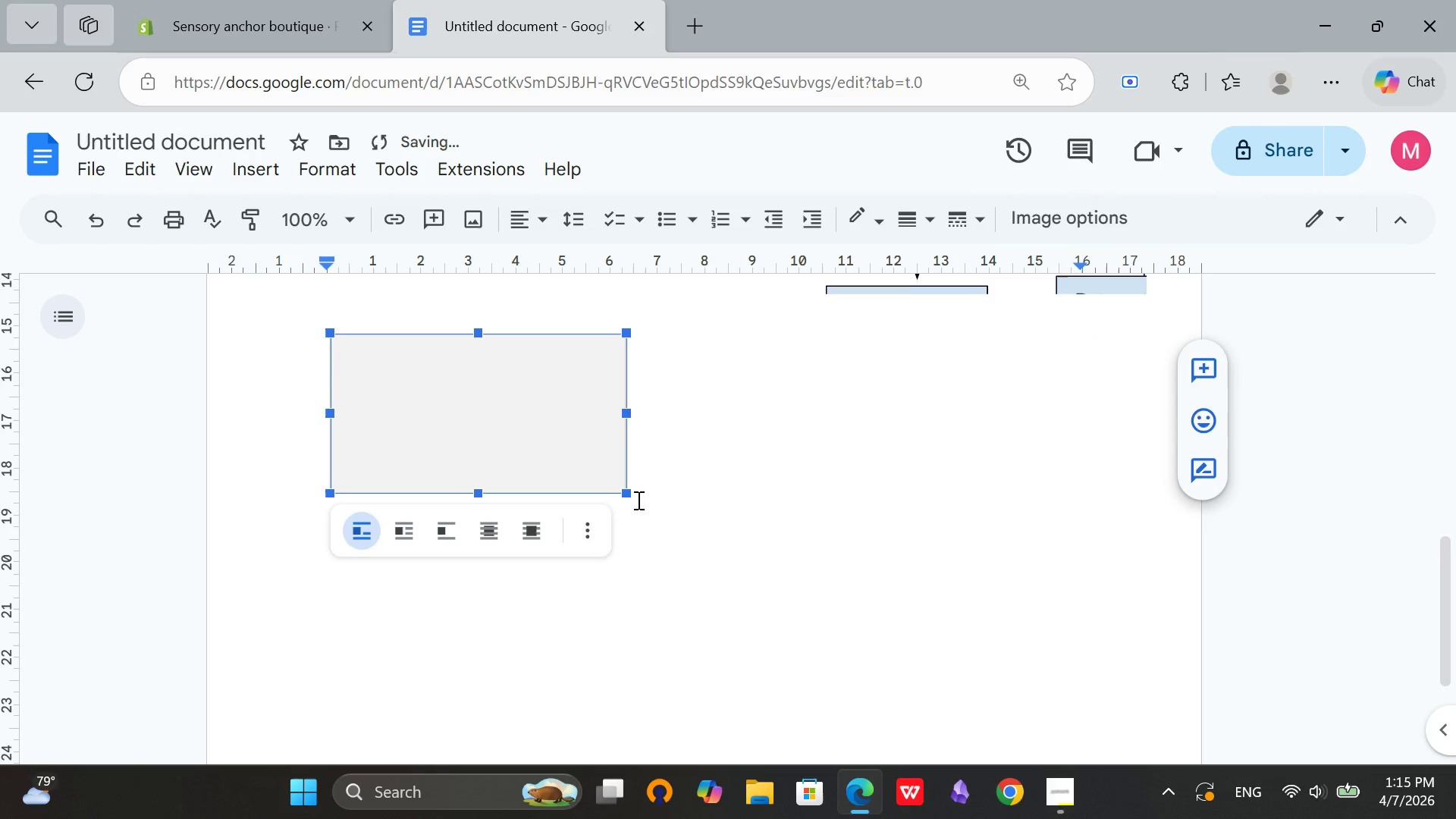 
key(Control+Z)
 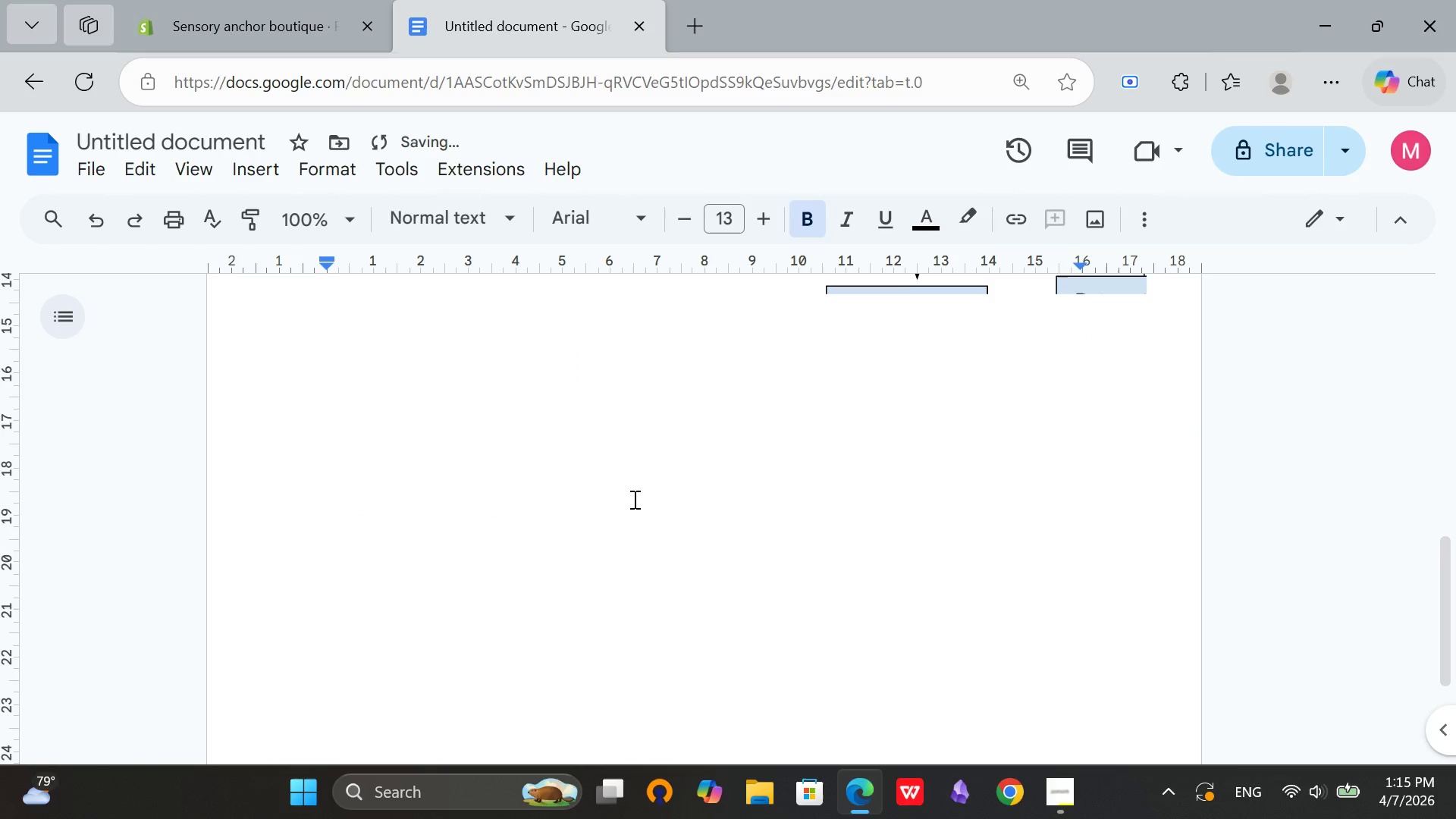 
key(Control+Z)
 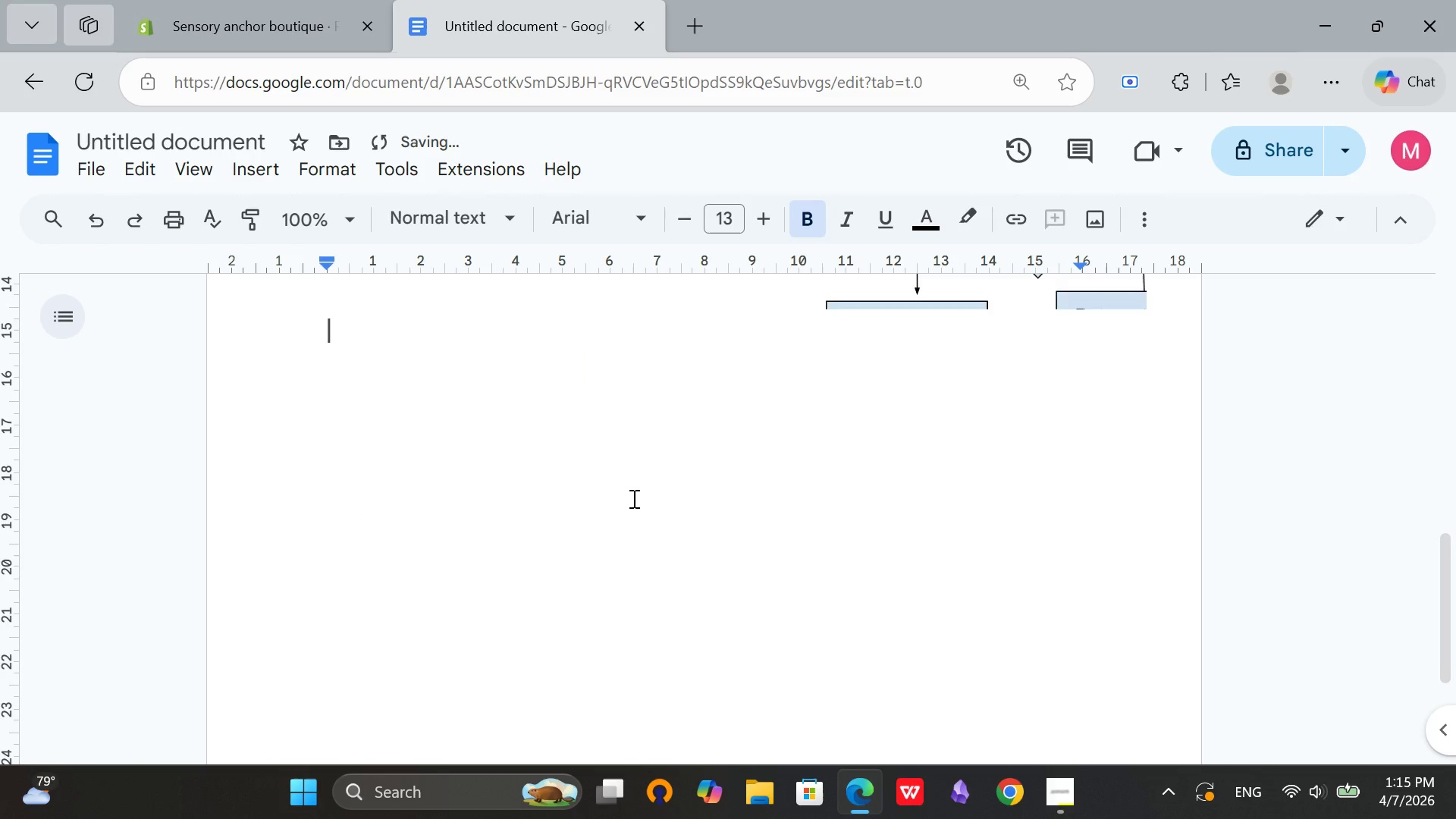 
scroll: coordinate [632, 498], scroll_direction: up, amount: 1.0
 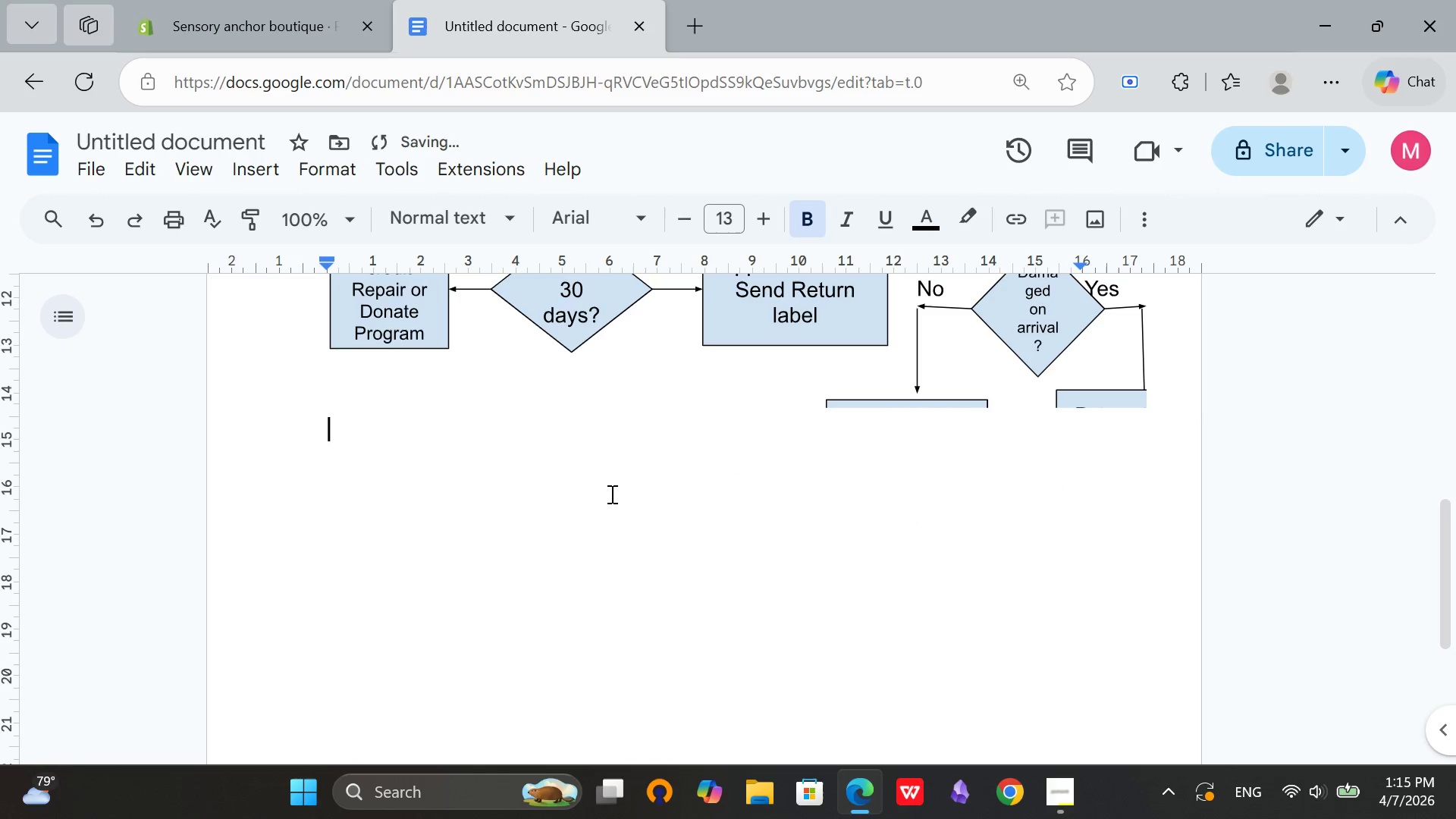 
key(Control+Z)
 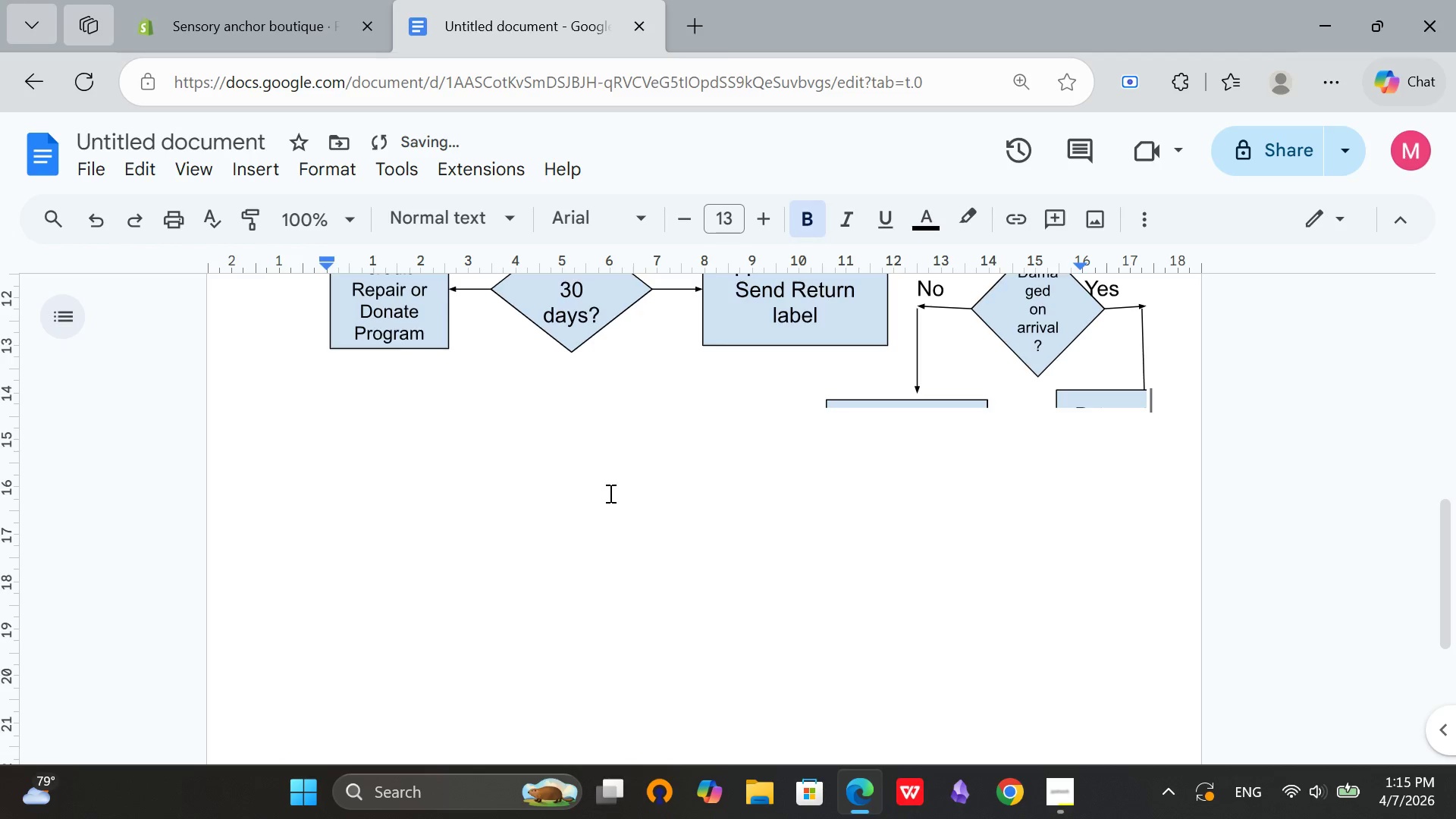 
key(Control+Z)
 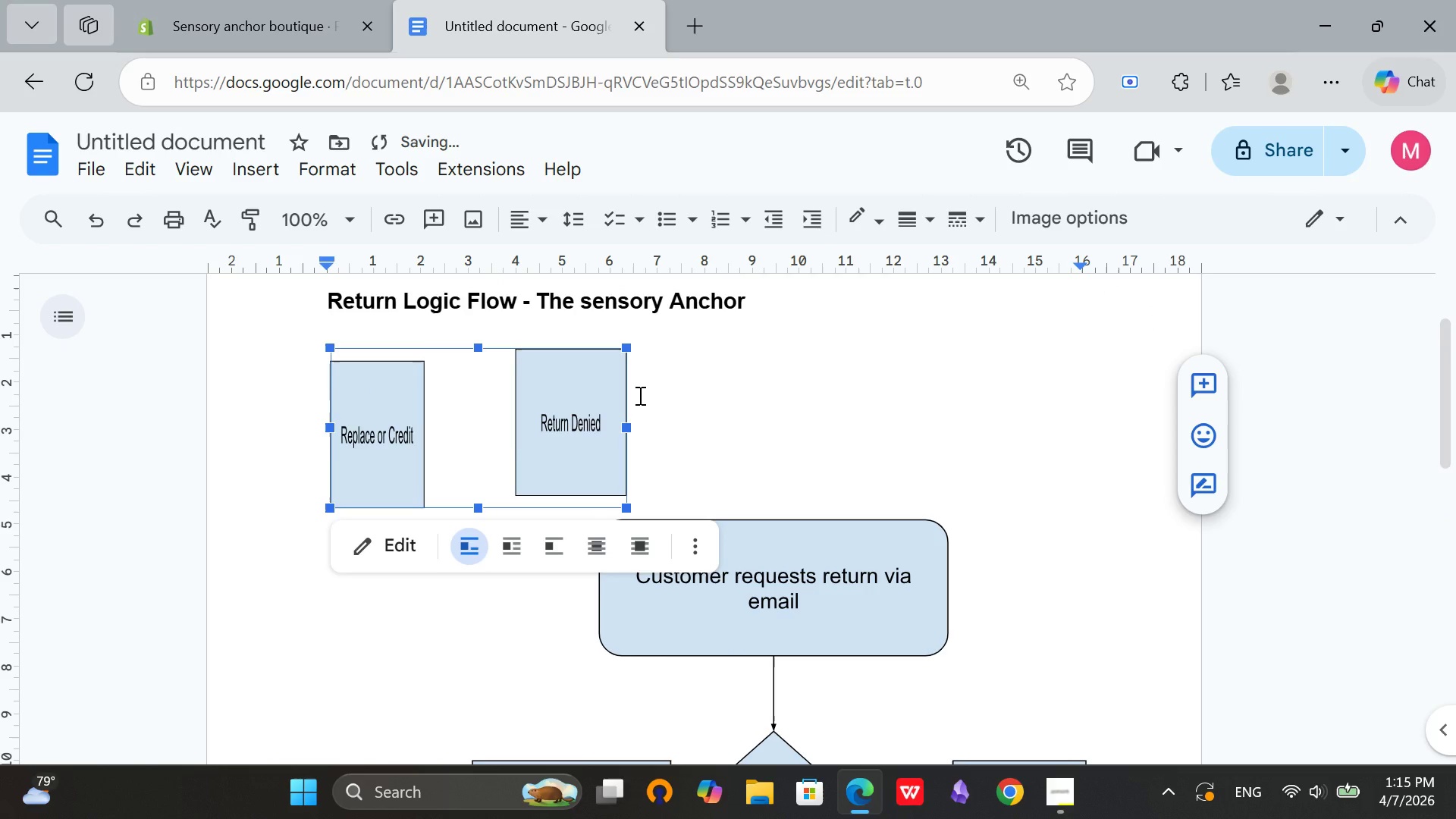 
left_click([639, 395])
 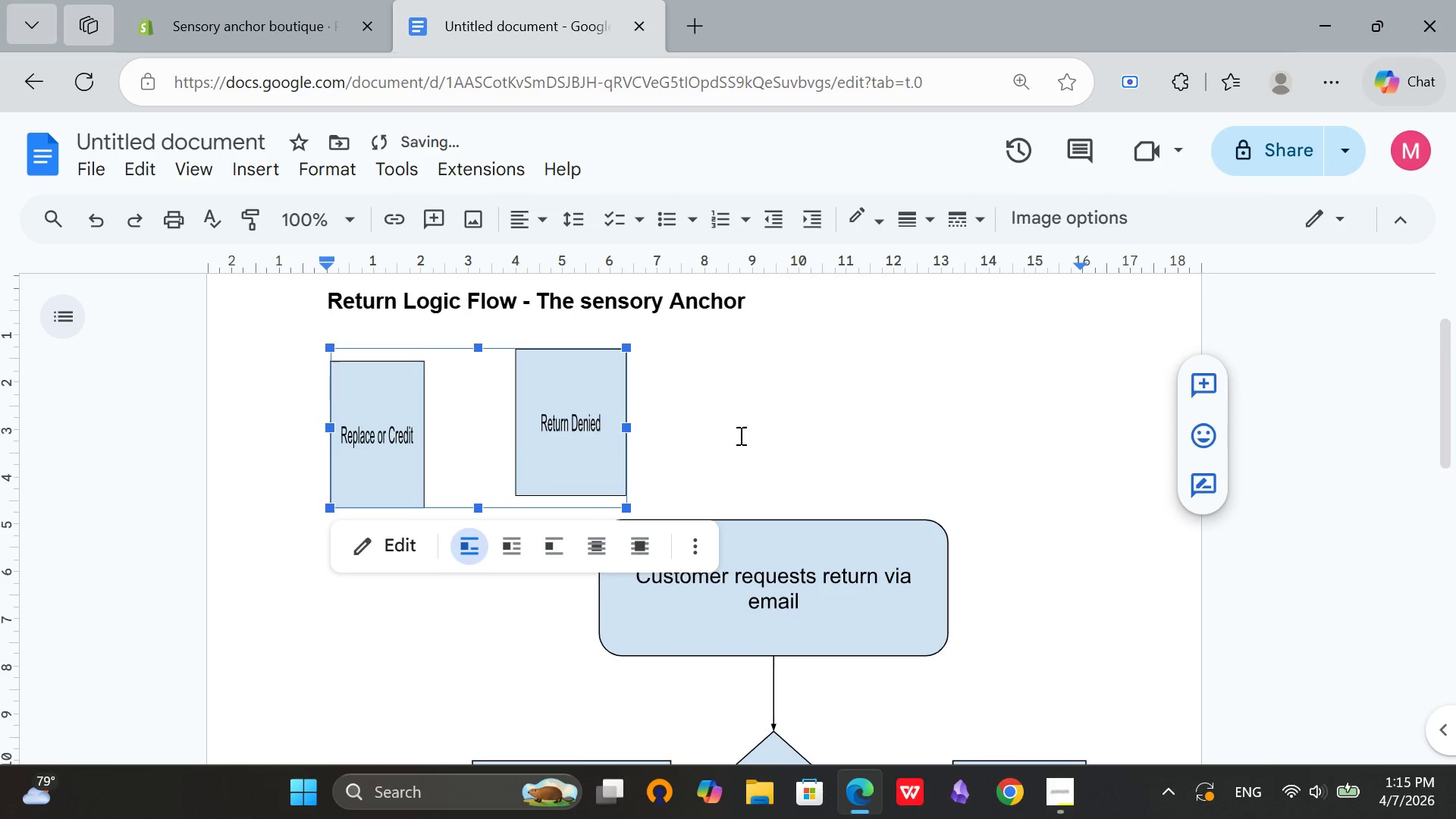 
left_click([755, 428])
 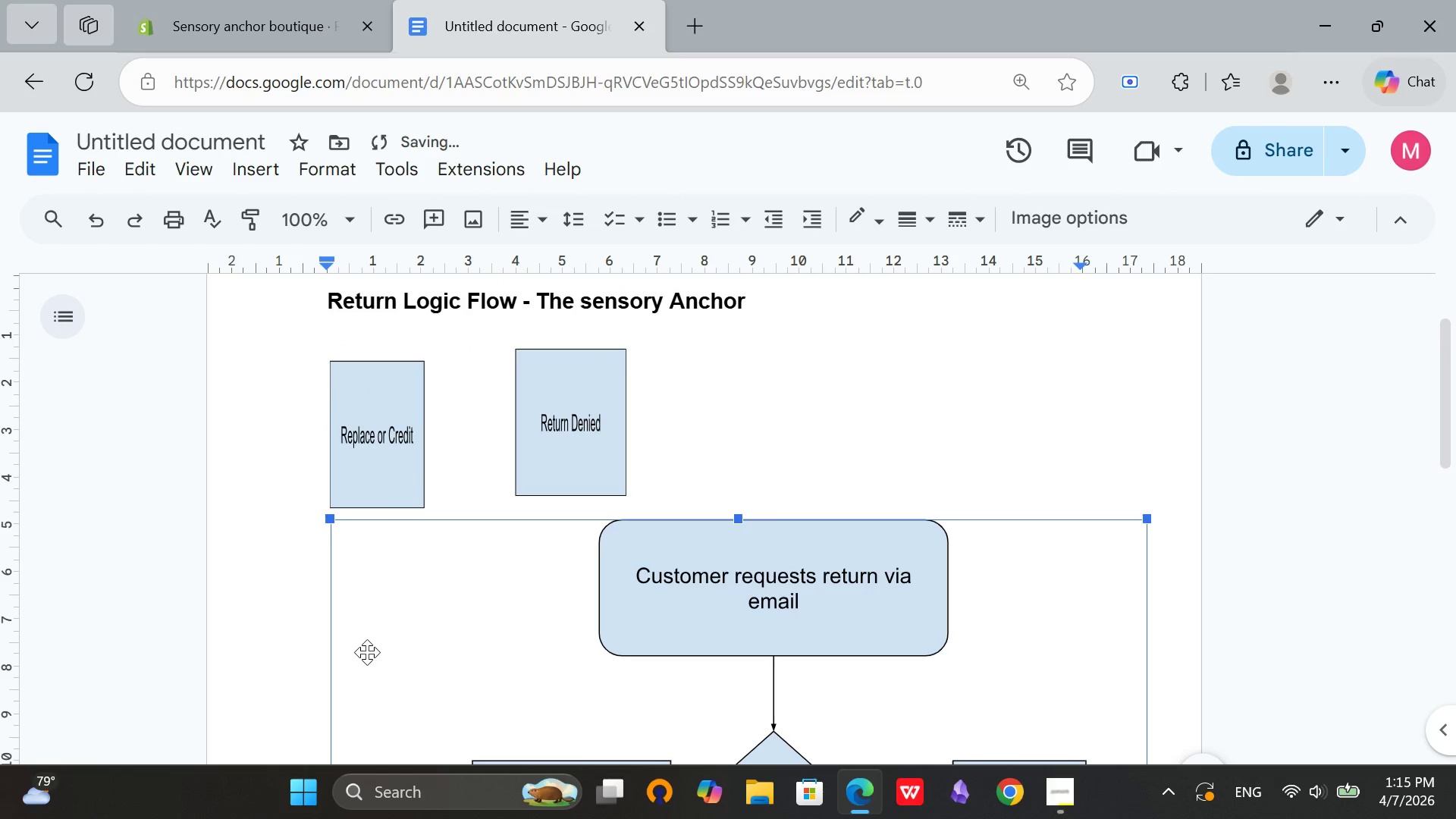 
left_click([407, 463])
 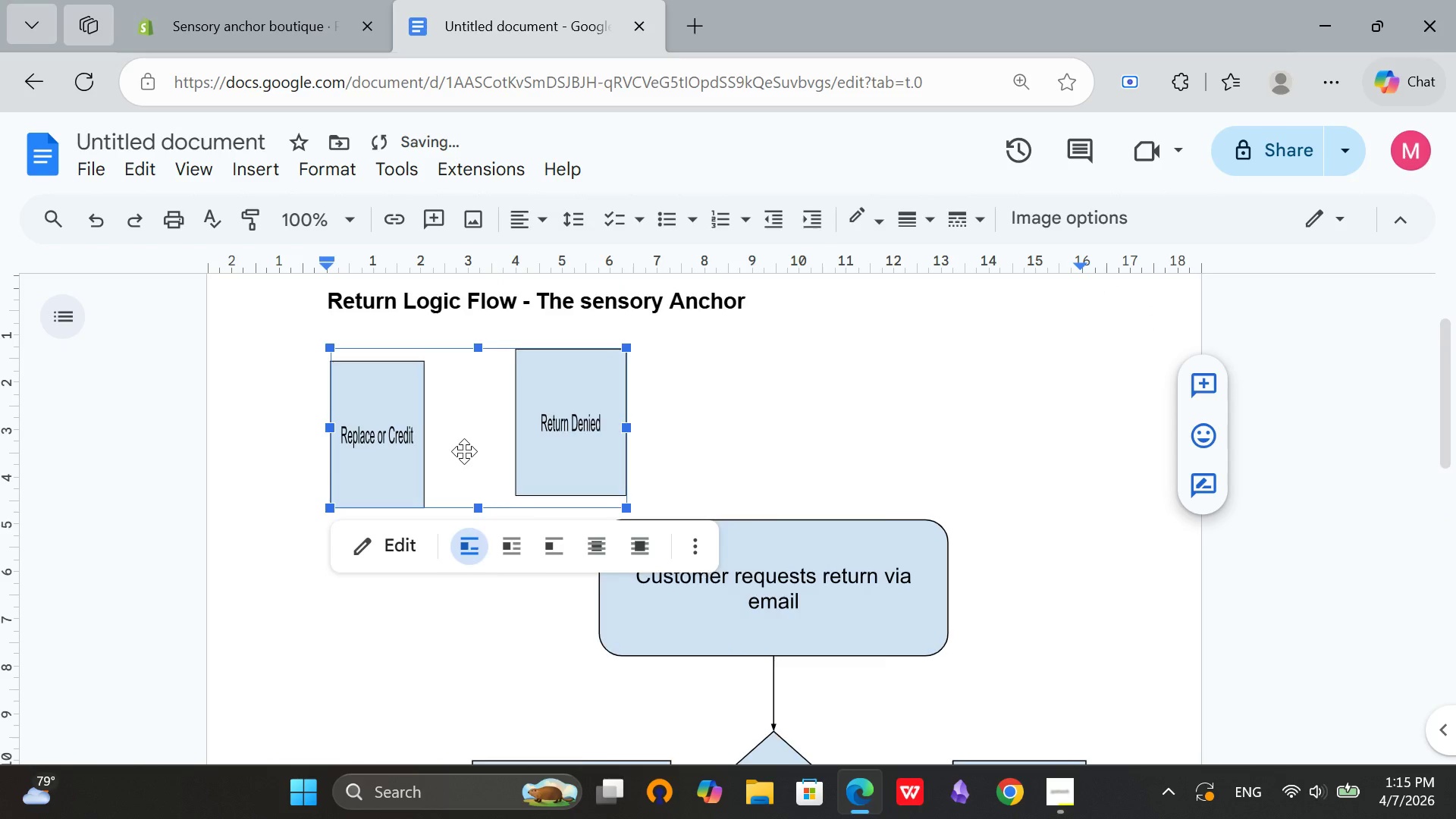 
right_click([464, 451])
 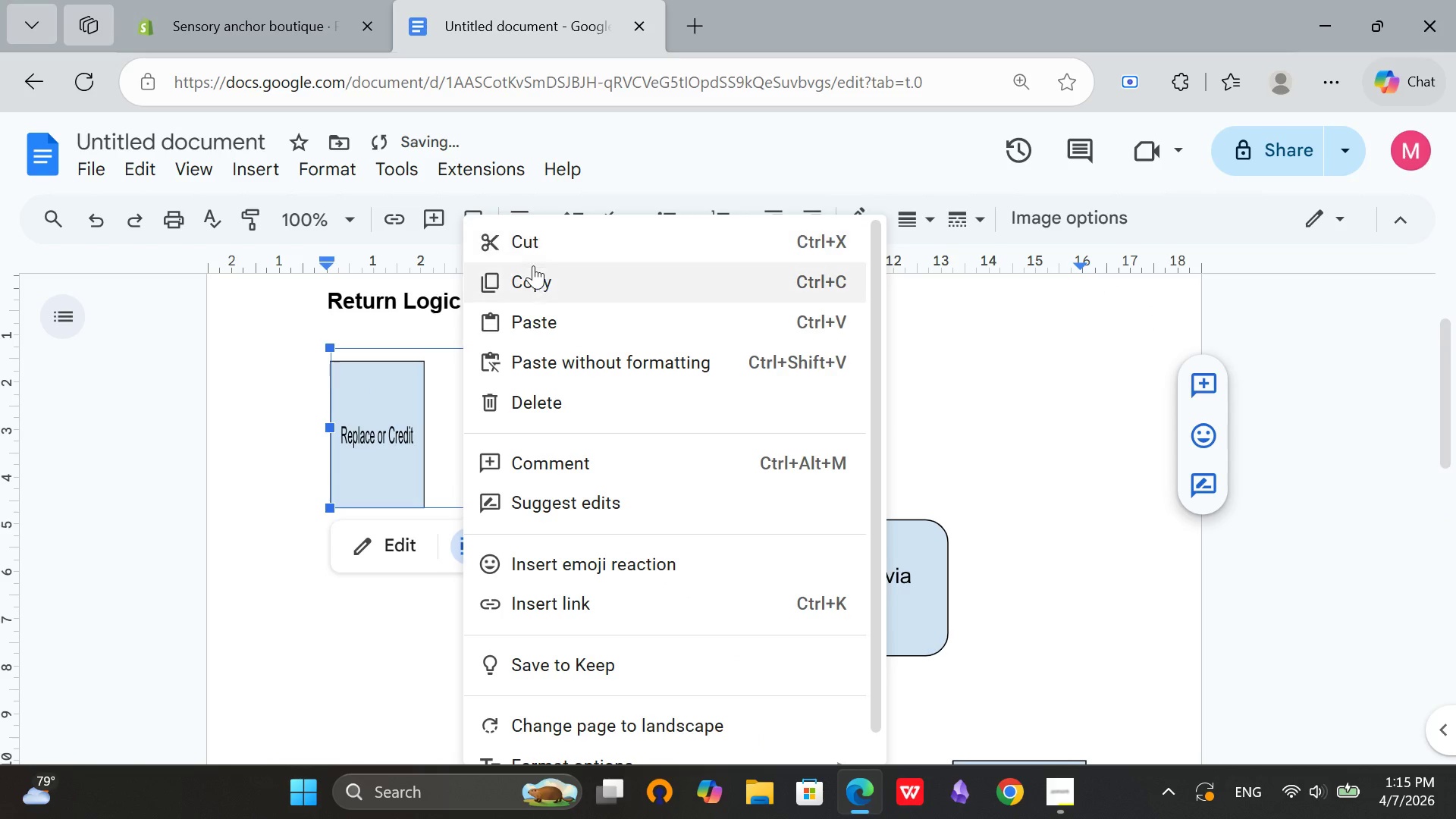 
left_click([529, 273])
 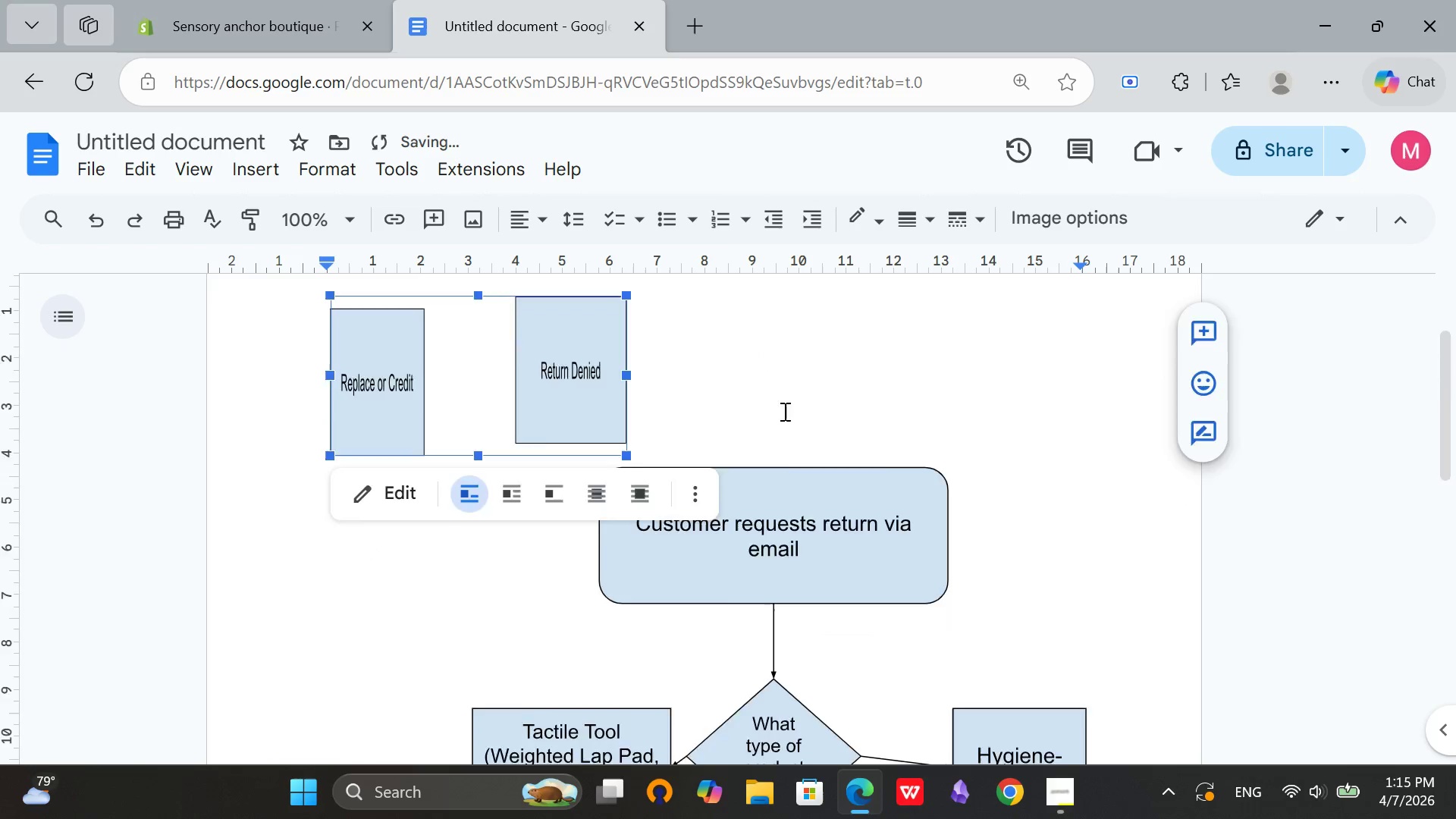 
scroll: coordinate [1034, 449], scroll_direction: down, amount: 5.0
 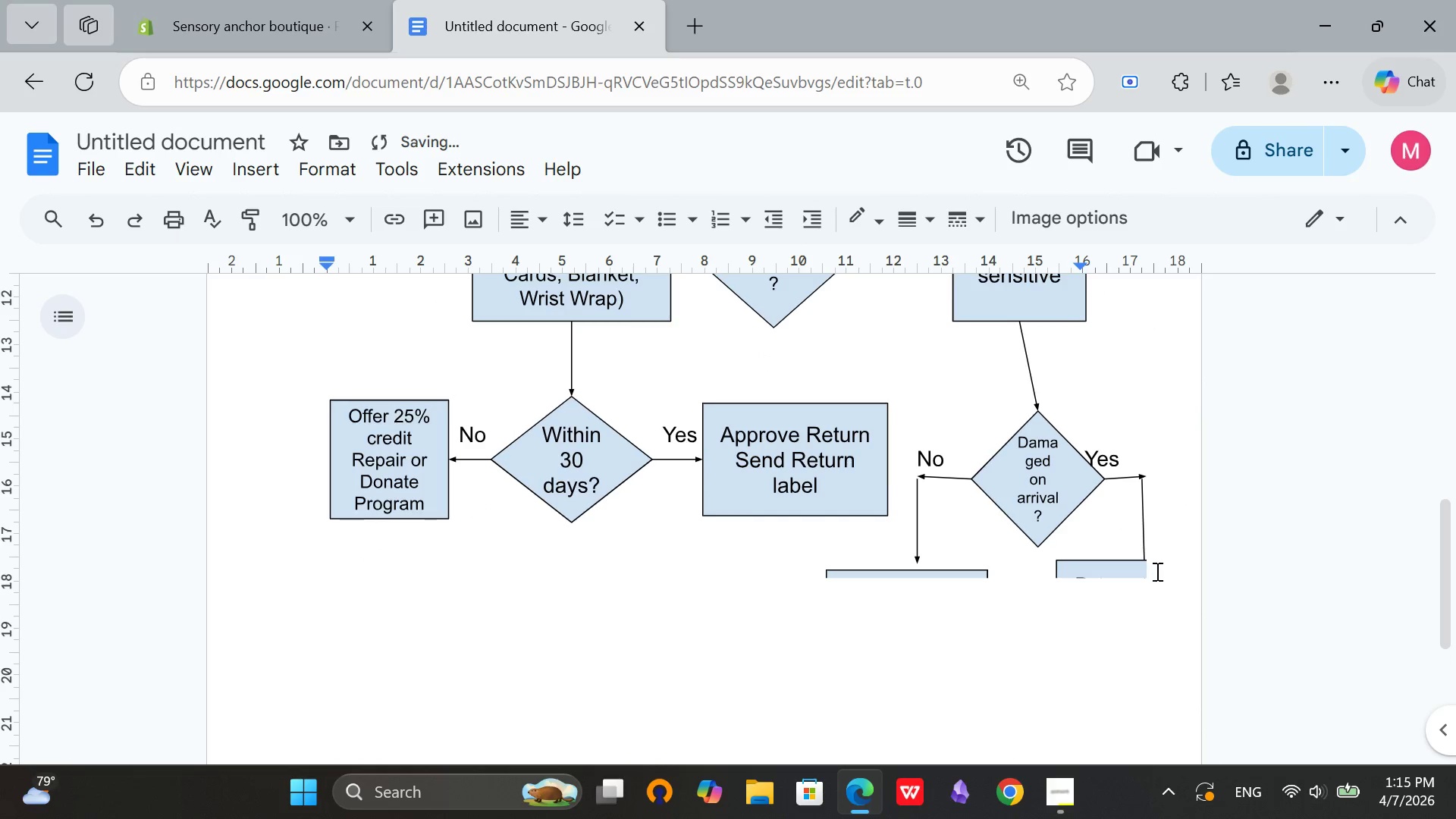 
left_click([1159, 569])
 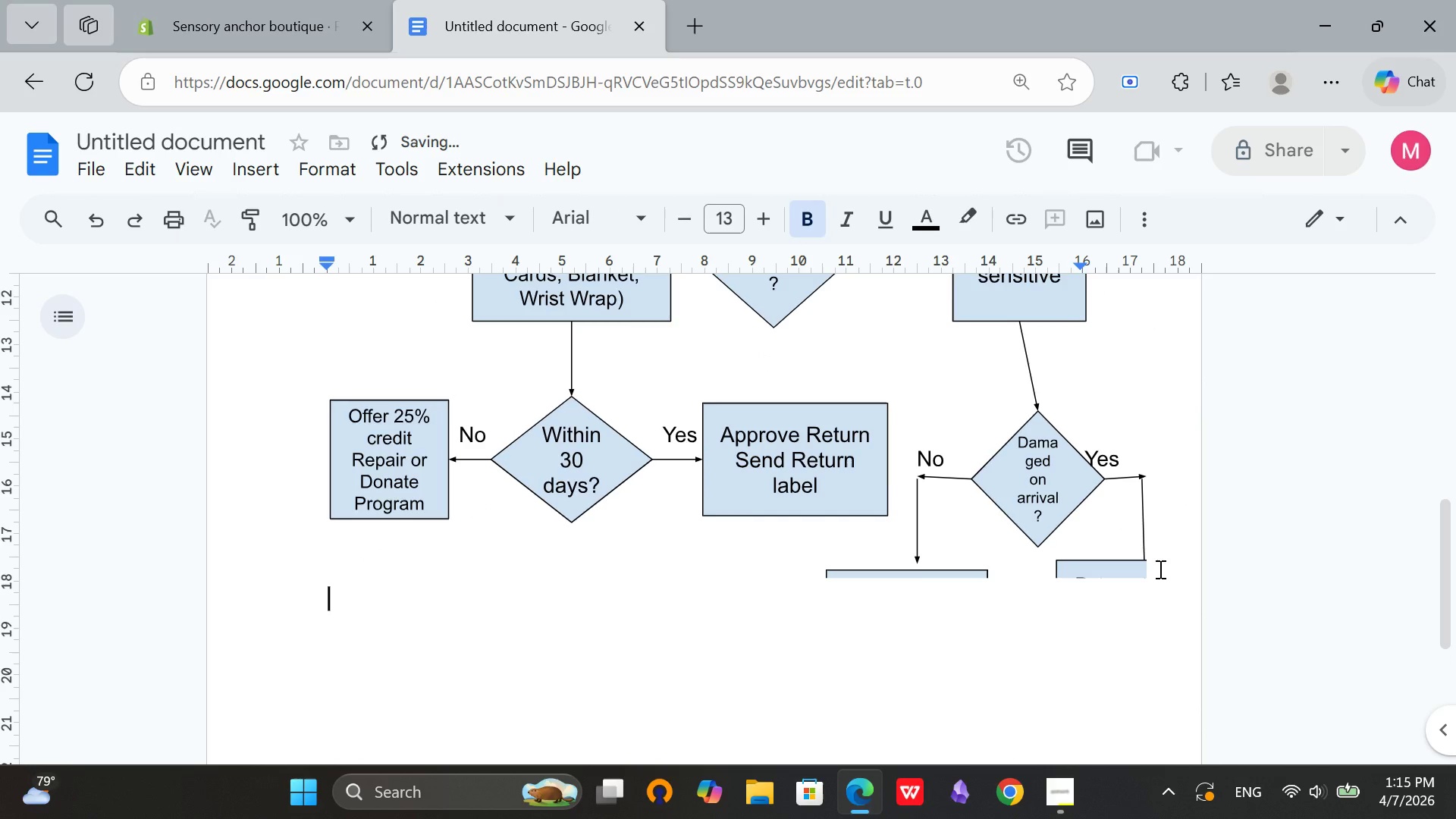 
key(Enter)
 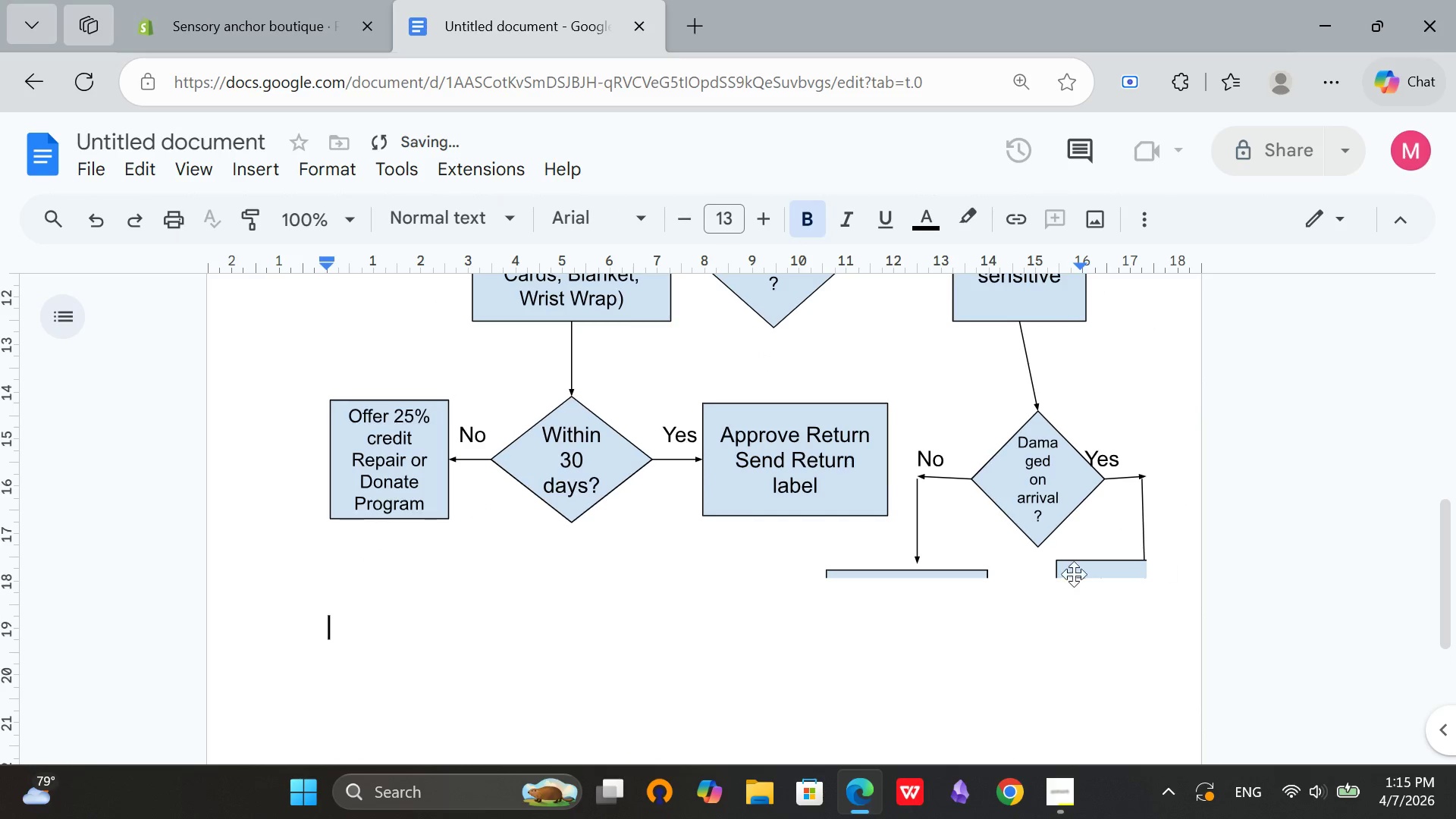 
key(Enter)
 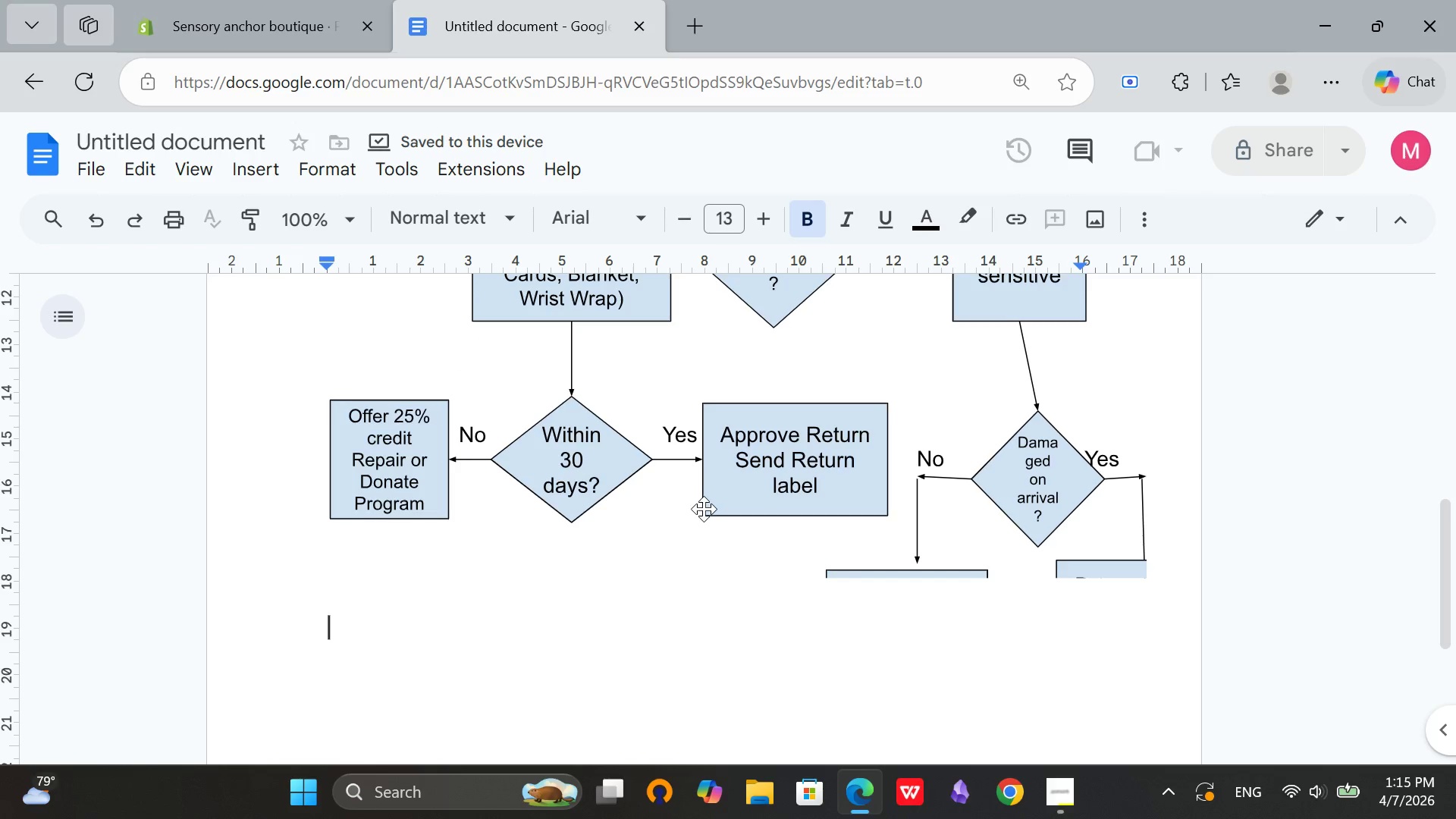 
scroll: coordinate [702, 510], scroll_direction: up, amount: 7.0
 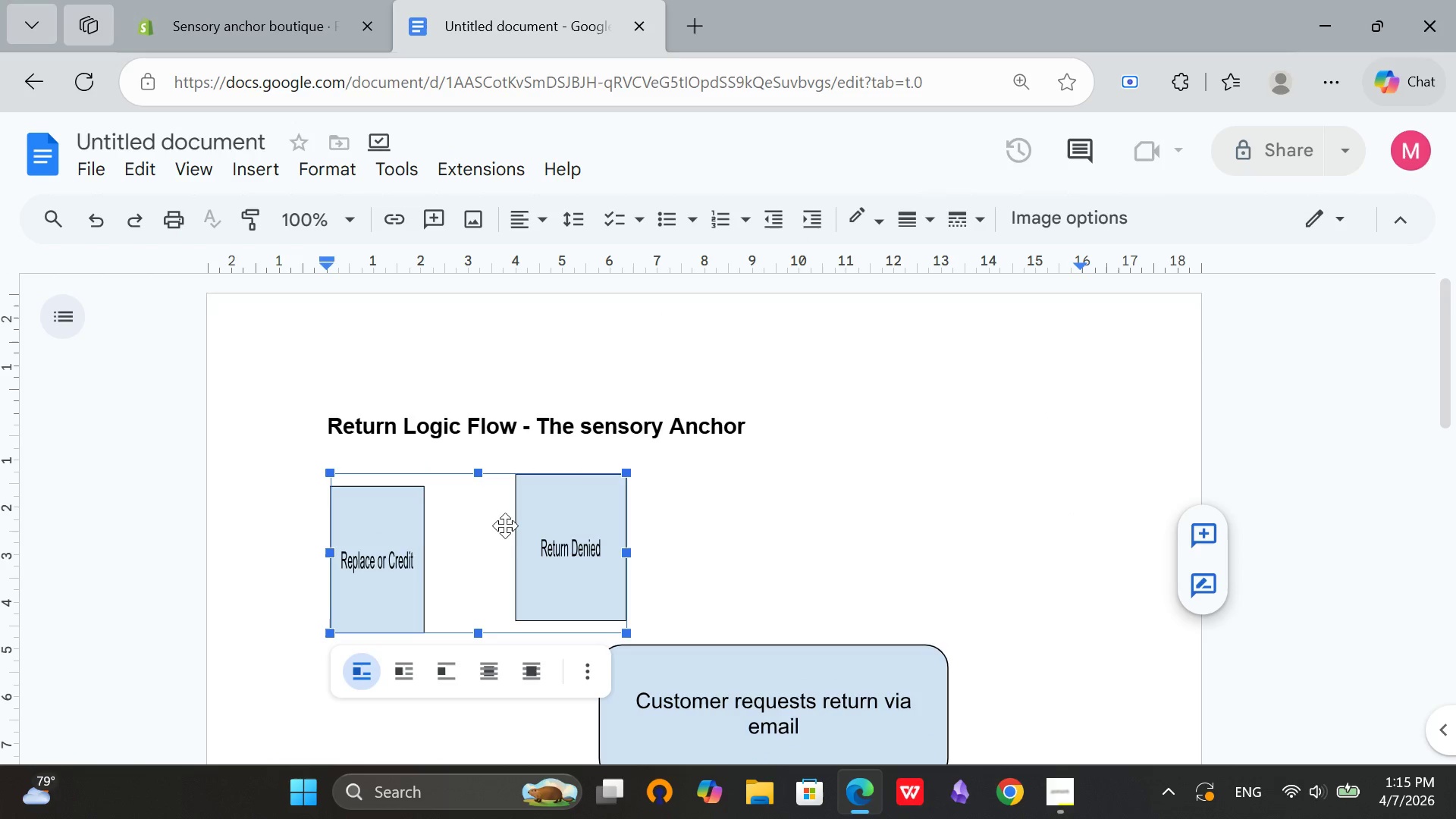 
scroll: coordinate [506, 525], scroll_direction: down, amount: 2.0
 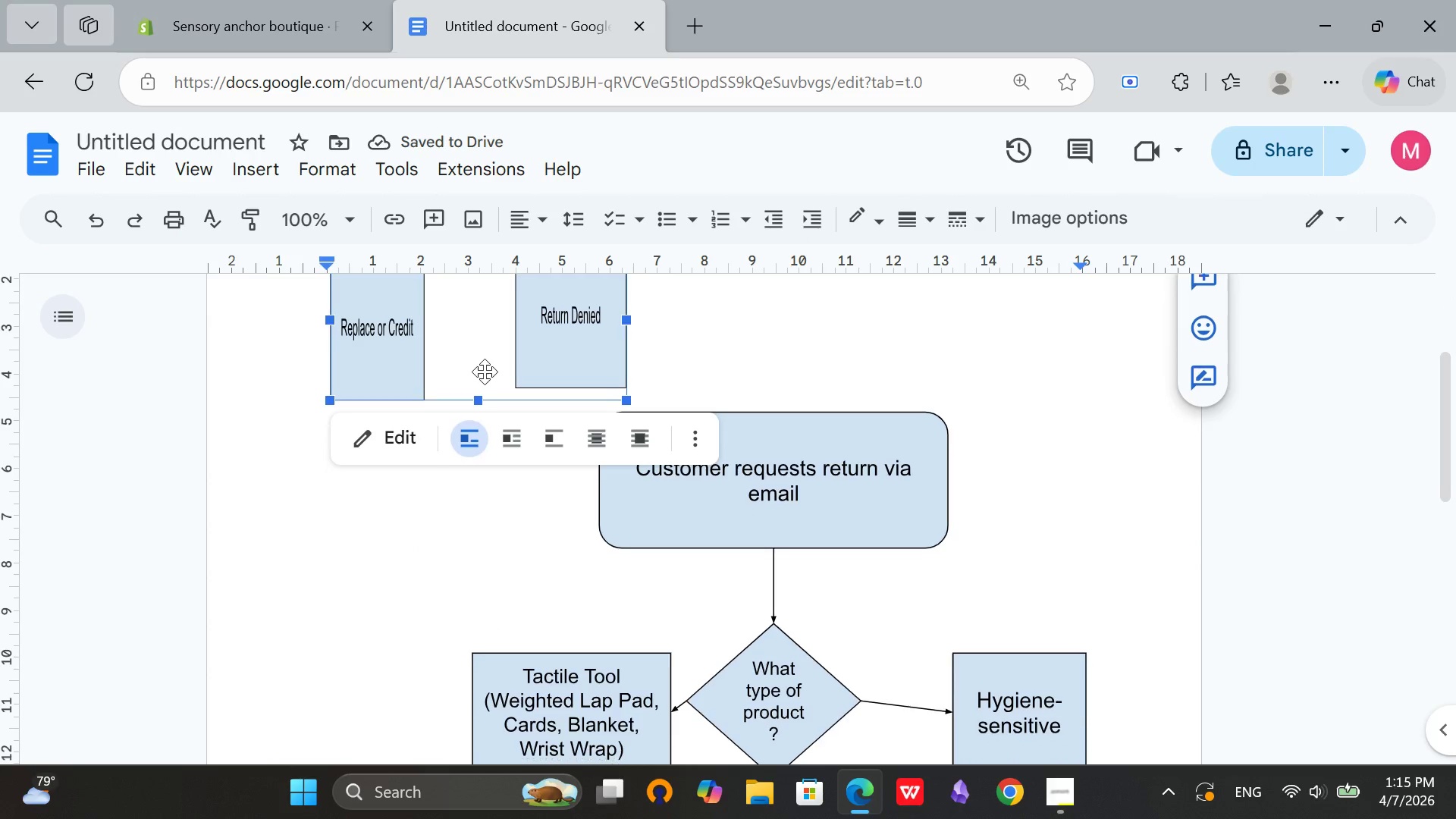 
left_click_drag(start_coordinate=[485, 408], to_coordinate=[507, 739])
 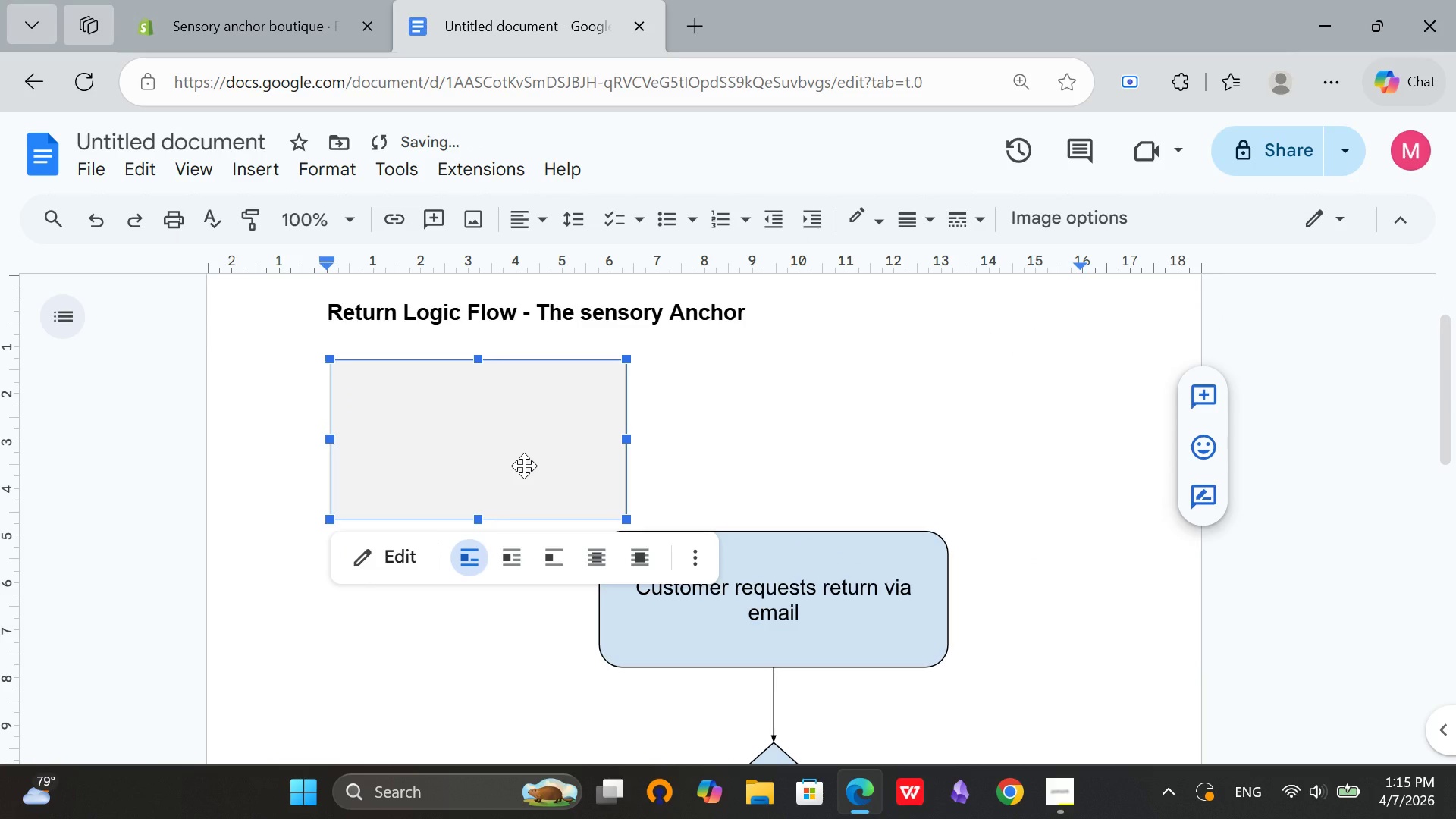 
scroll: coordinate [490, 387], scroll_direction: up, amount: 1.0
 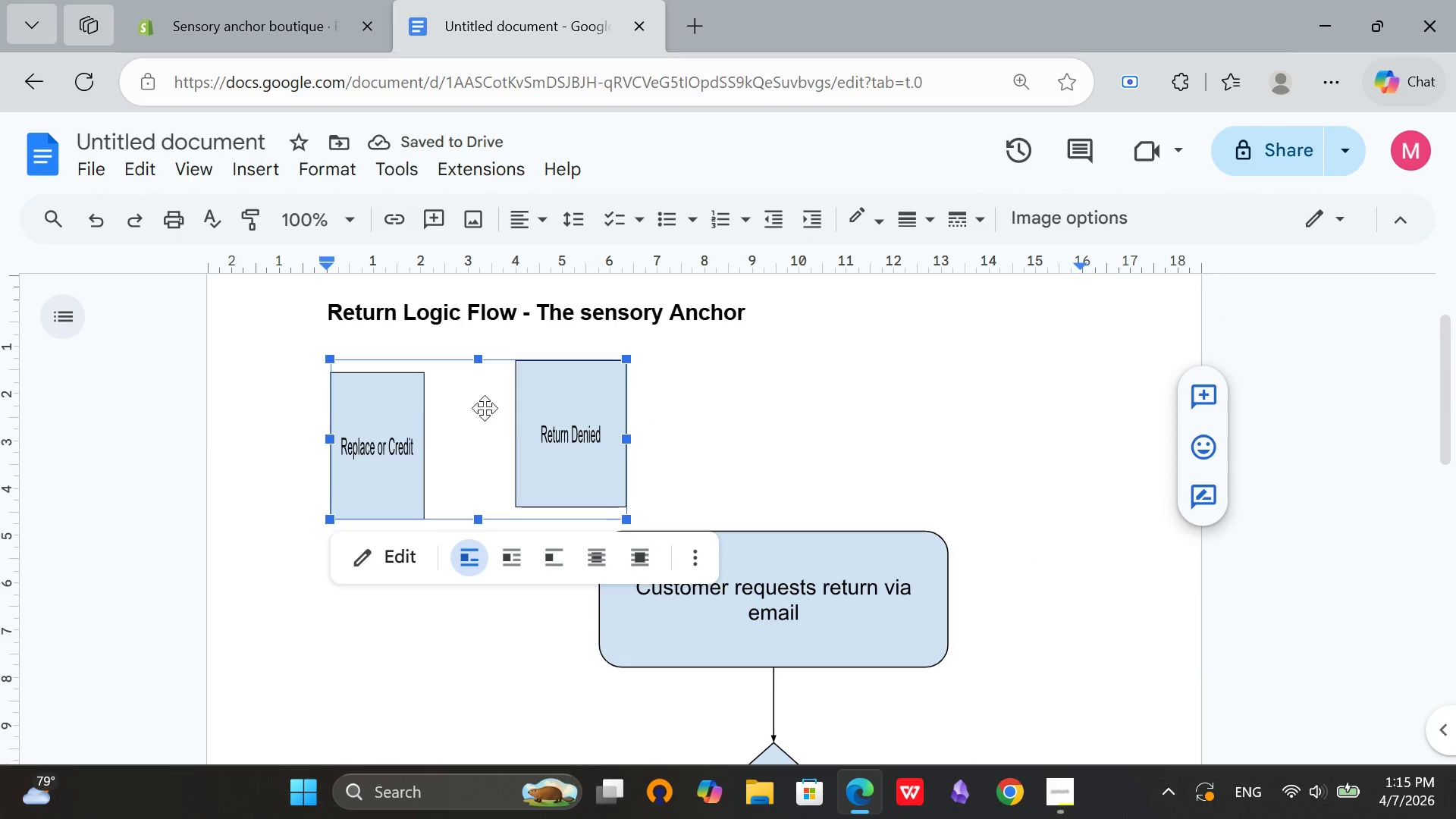 
key(Control+Z)
 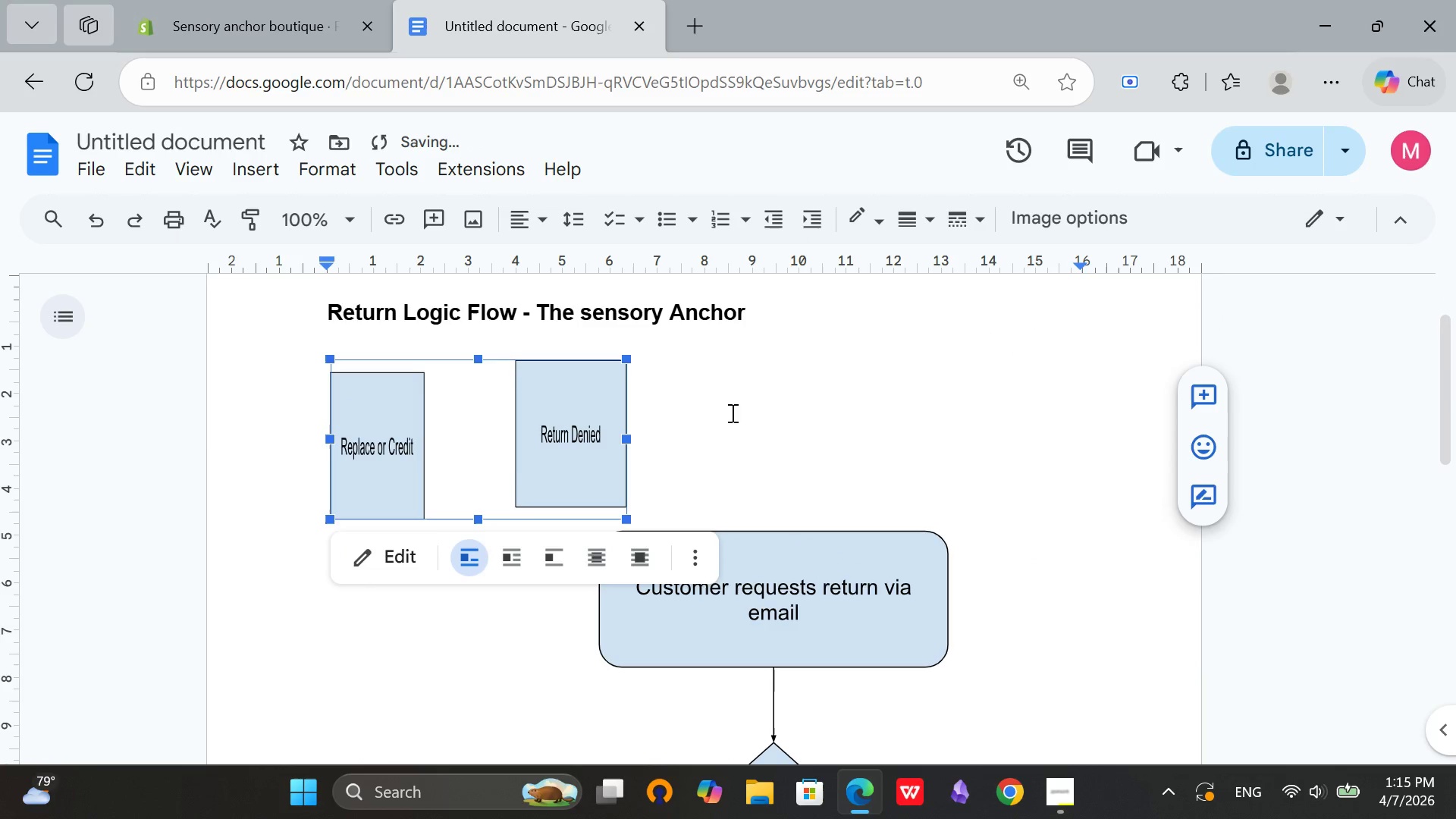 
left_click([732, 412])
 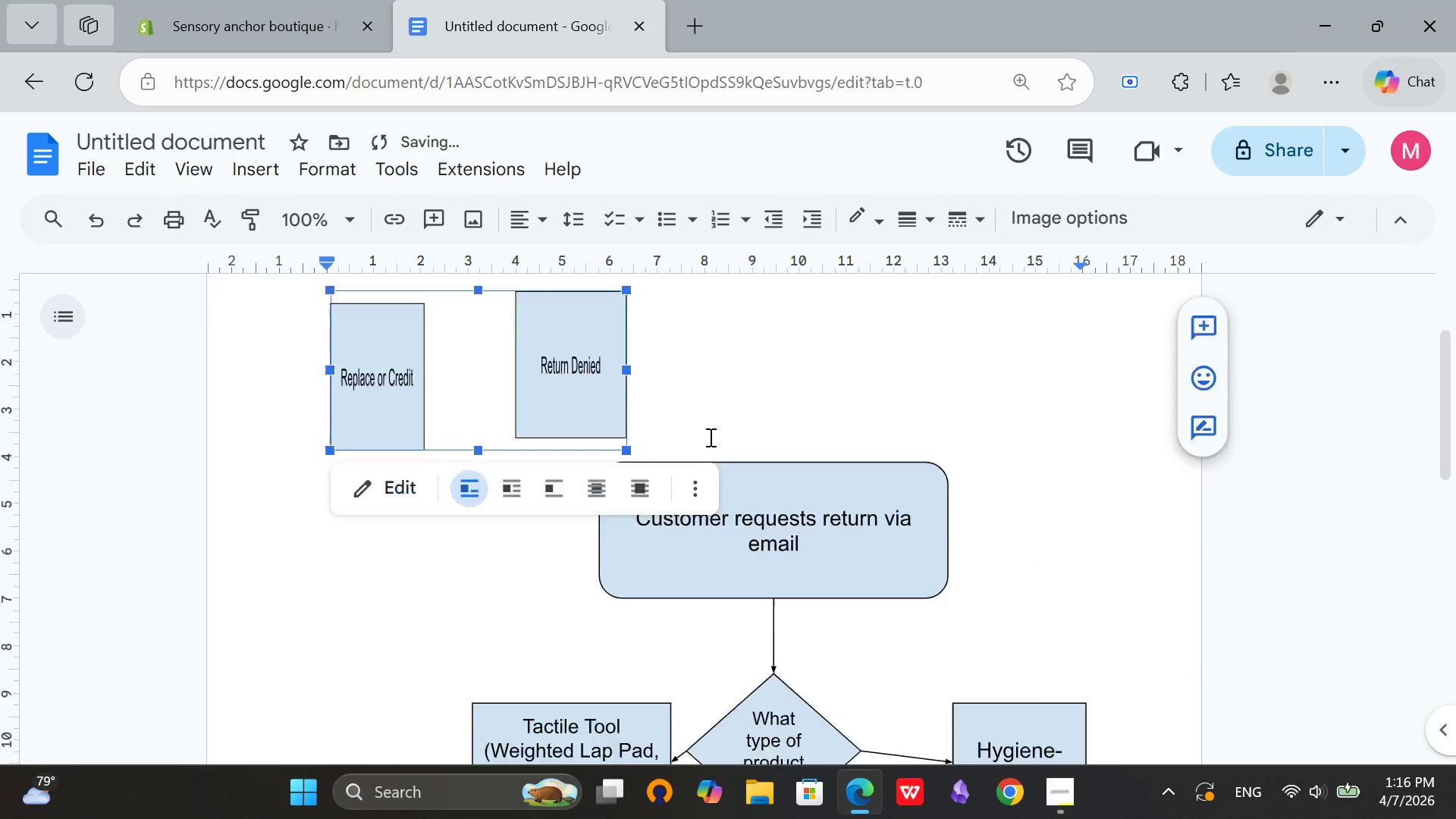 
scroll: coordinate [667, 518], scroll_direction: none, amount: 0.0
 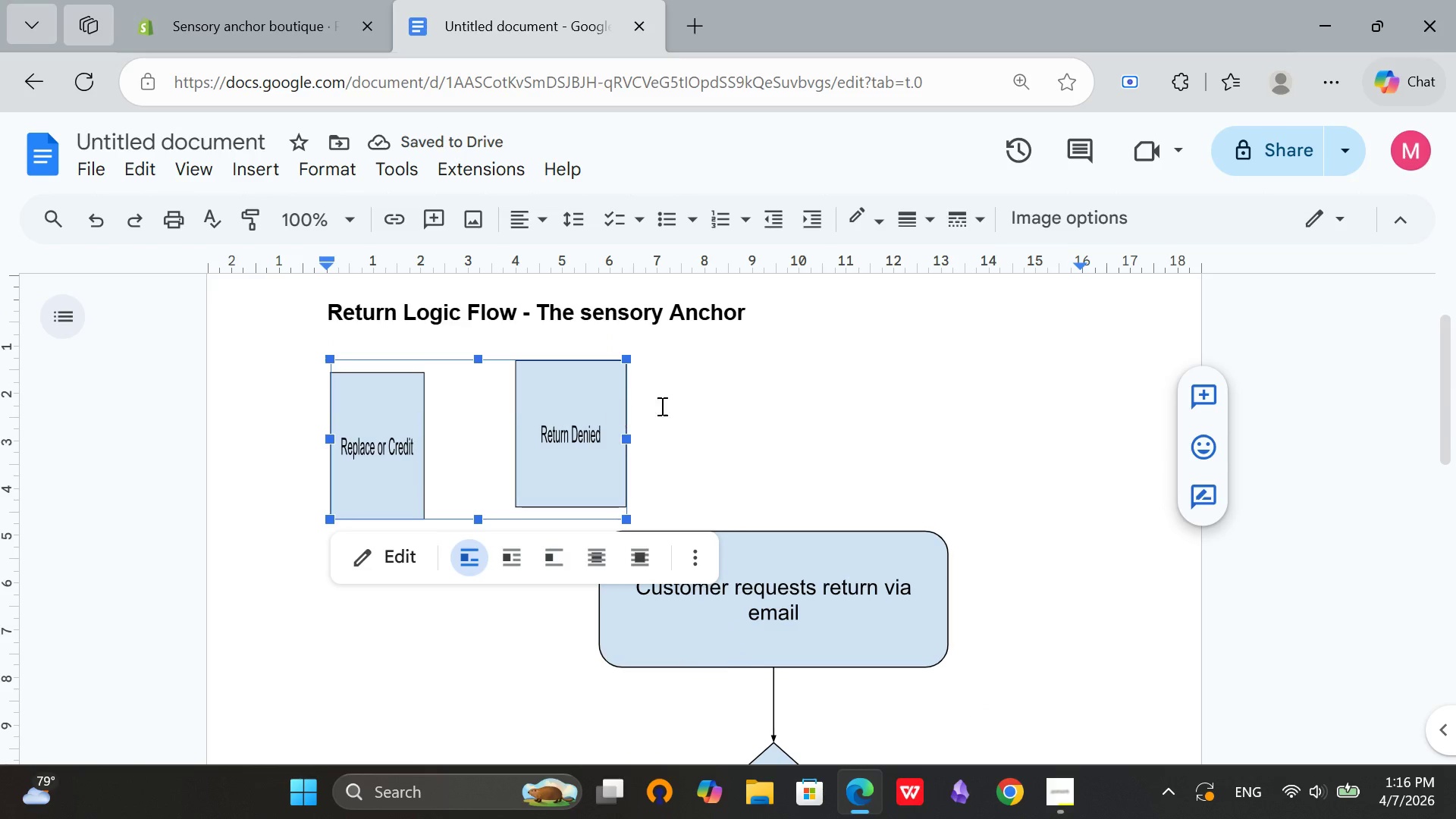 
left_click([723, 397])
 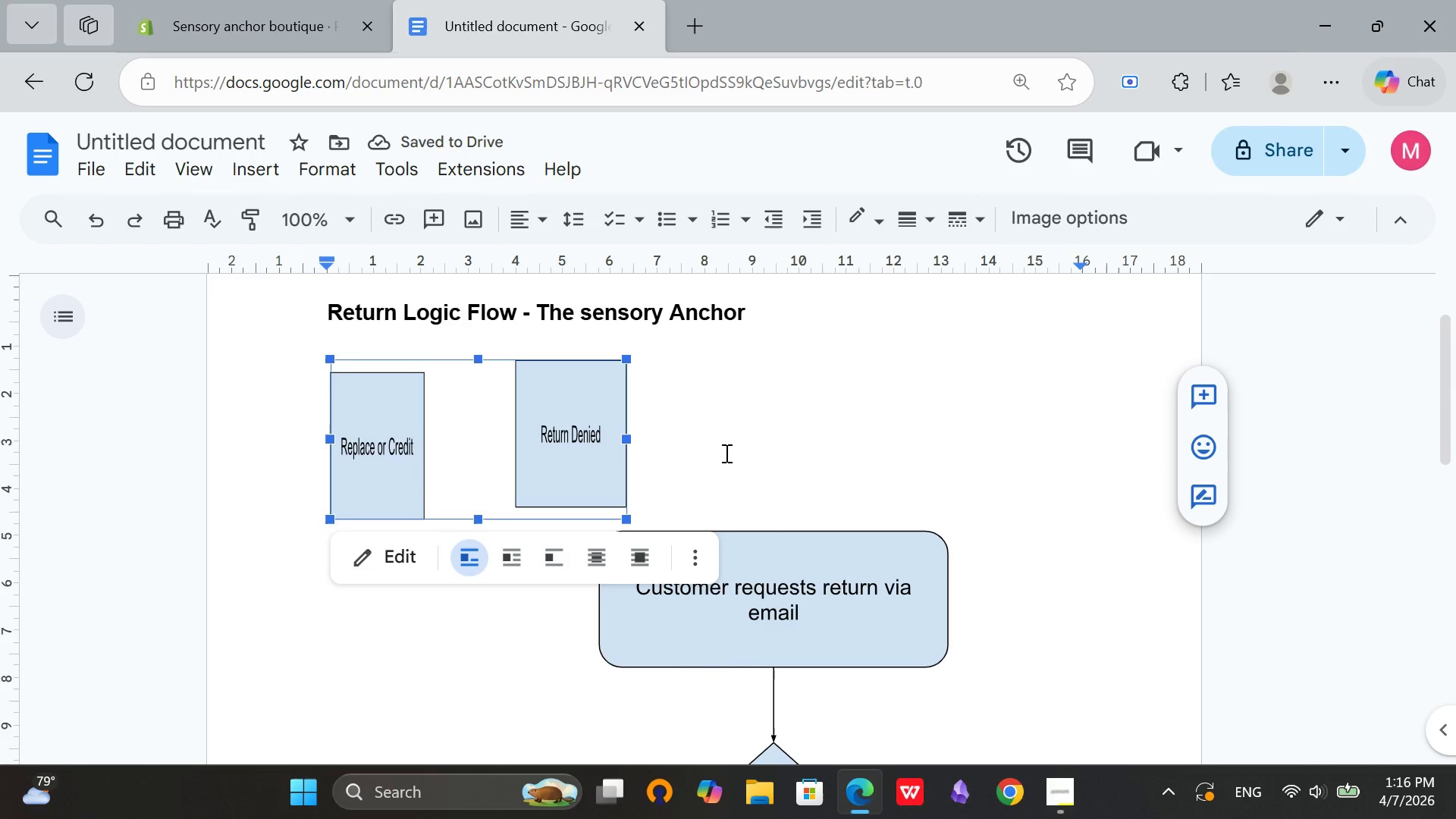 
left_click([725, 453])
 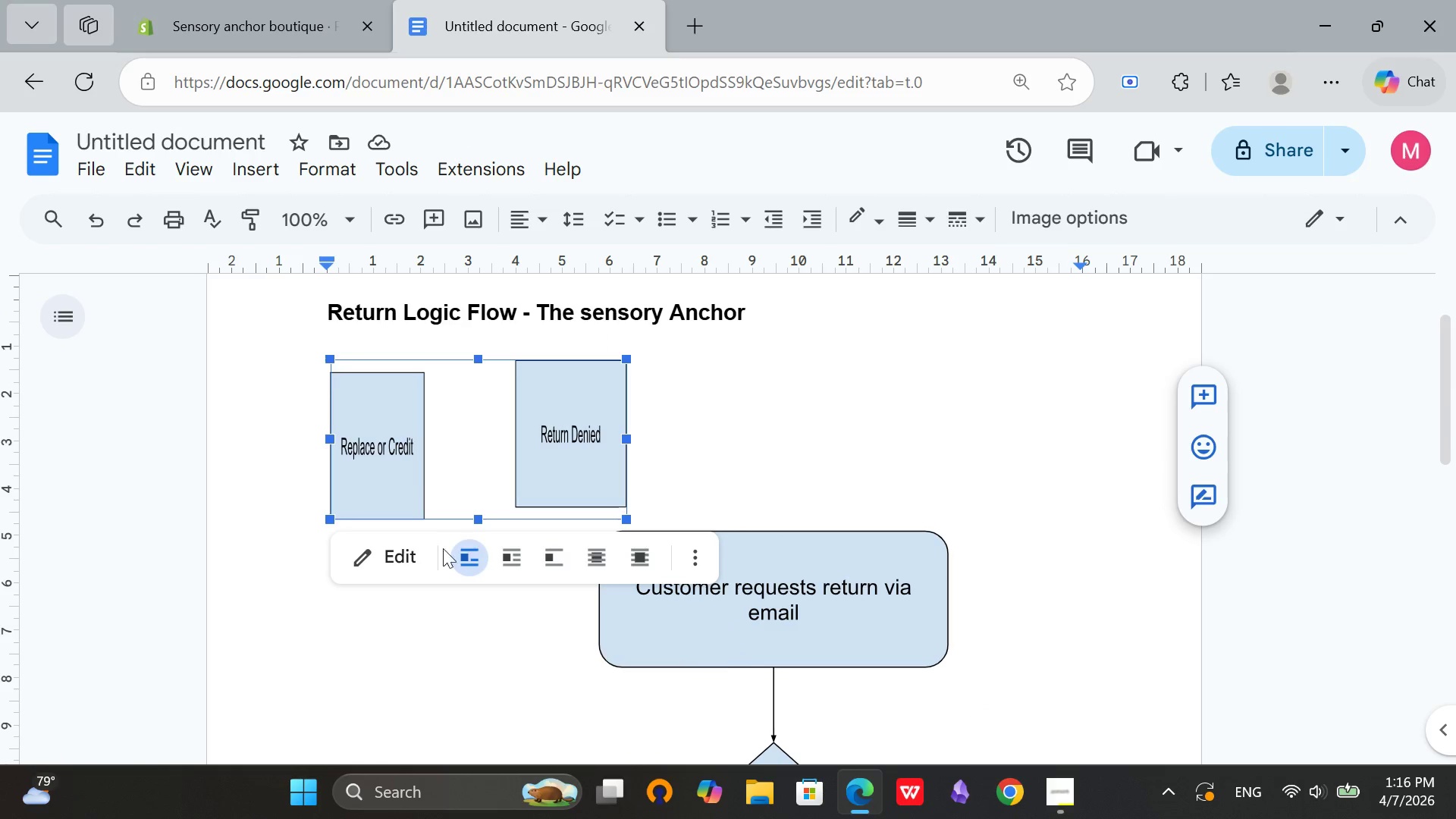 
left_click([402, 558])
 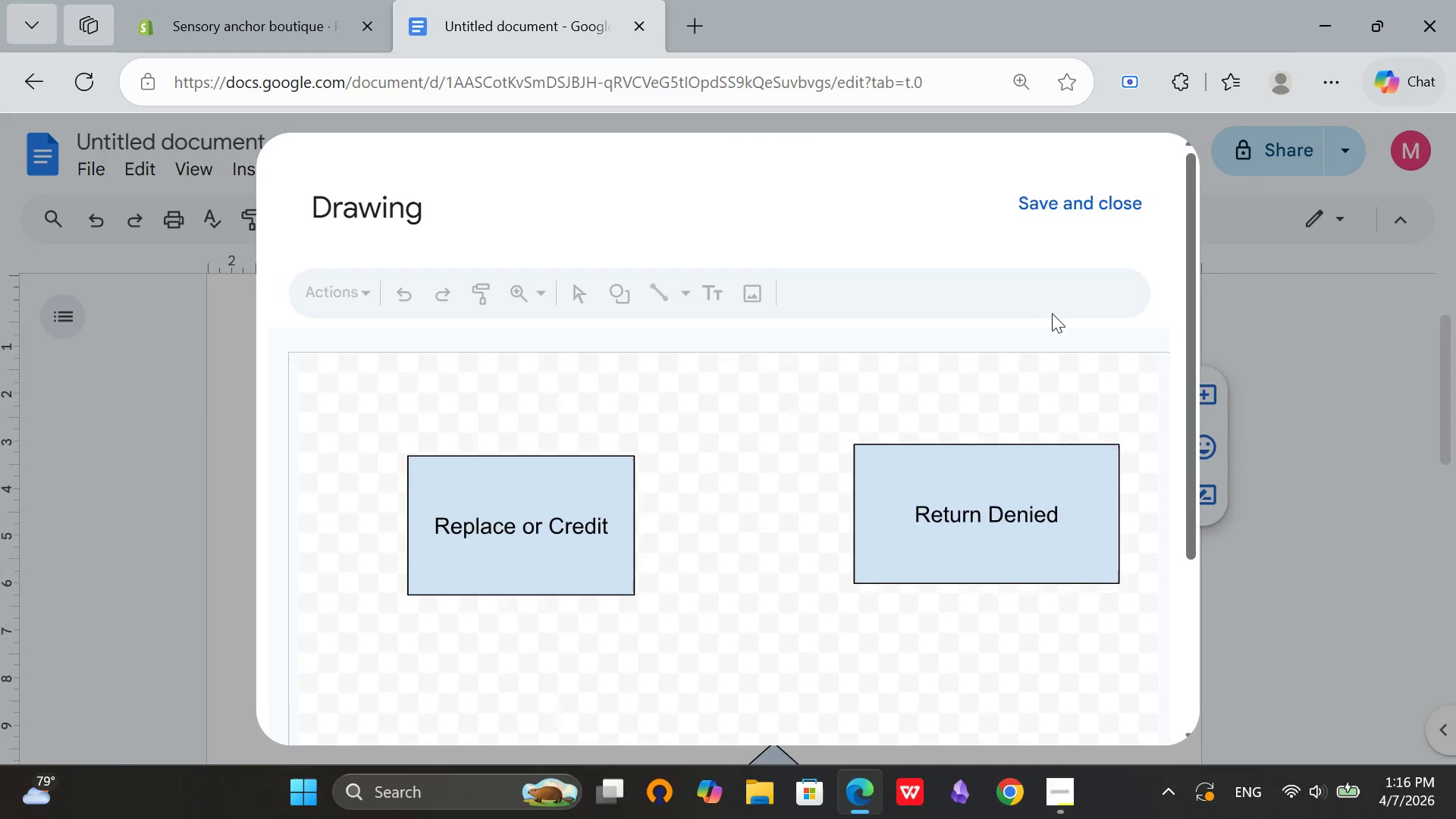 
scroll: coordinate [1071, 321], scroll_direction: down, amount: 3.0
 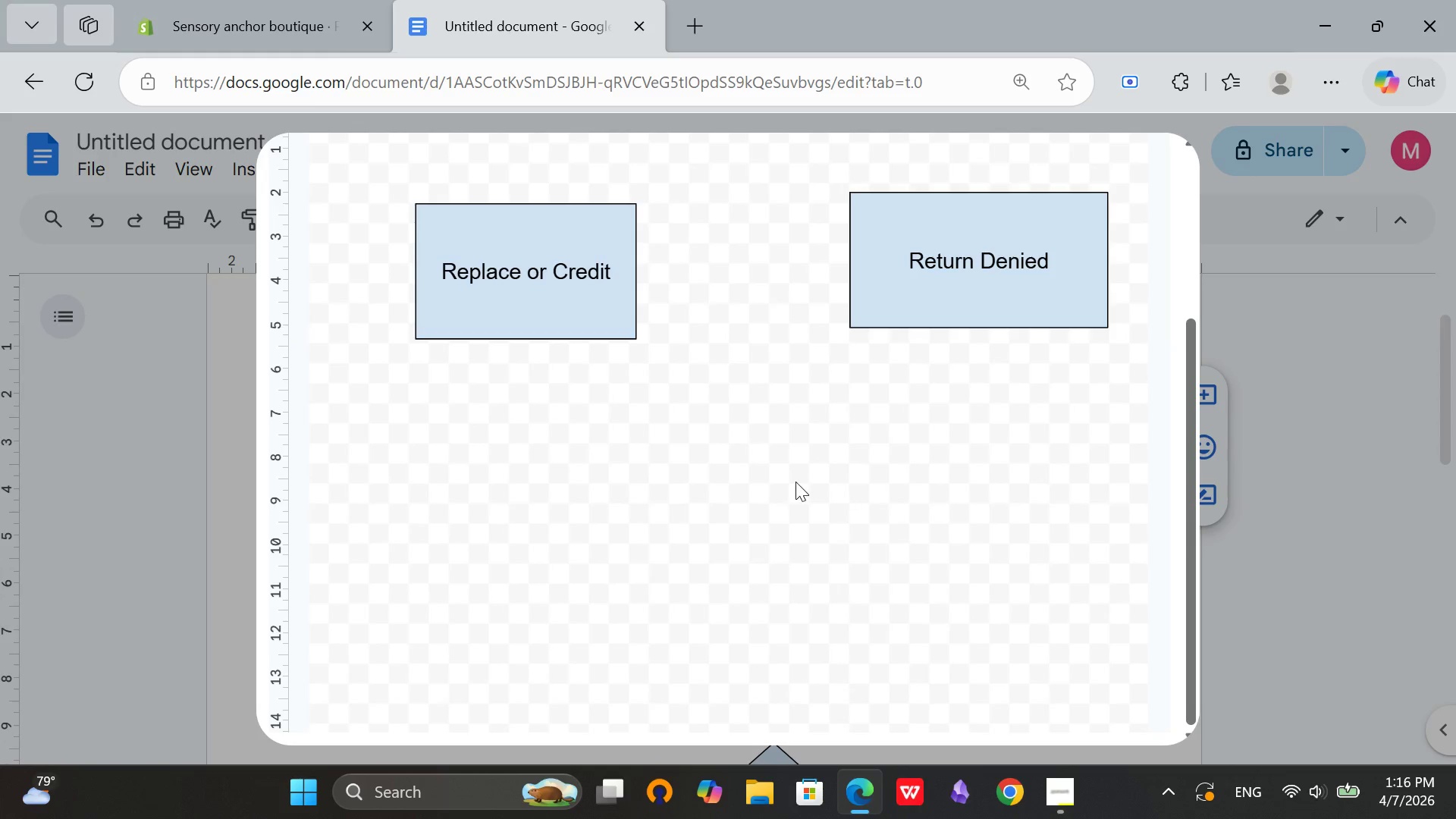 
scroll: coordinate [792, 475], scroll_direction: up, amount: 5.0
 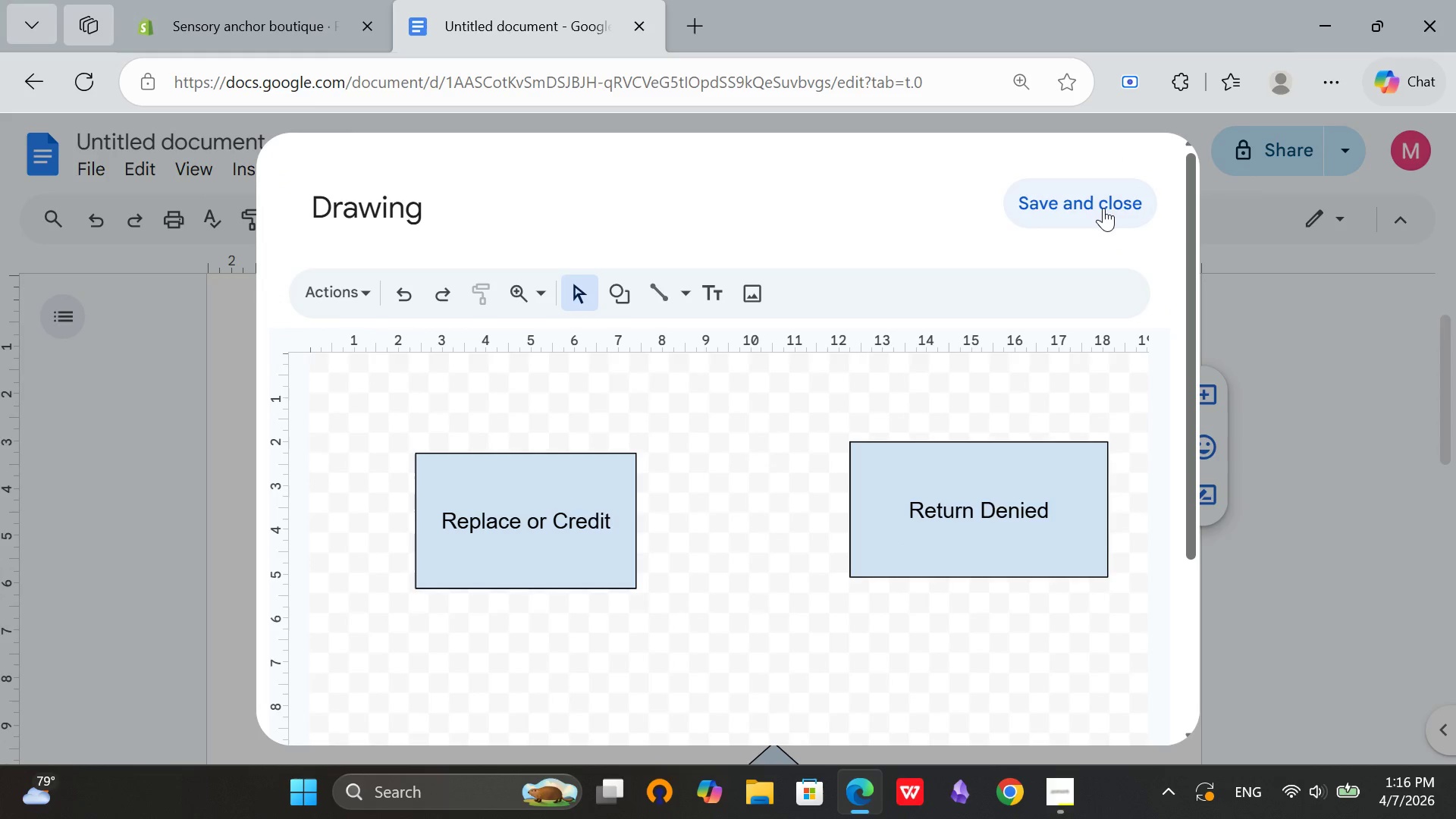 
left_click([1103, 207])
 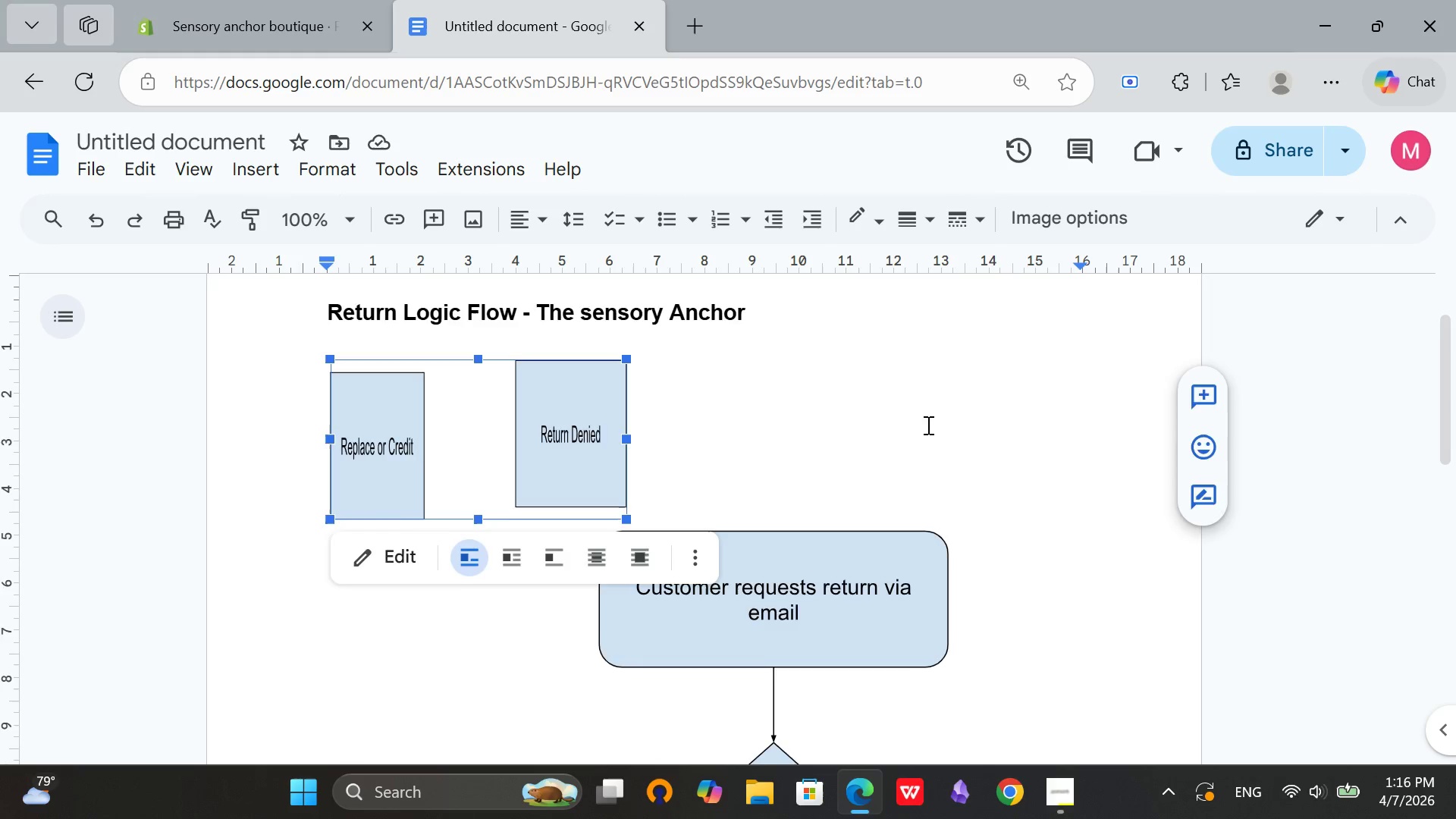 
scroll: coordinate [927, 425], scroll_direction: down, amount: 5.0
 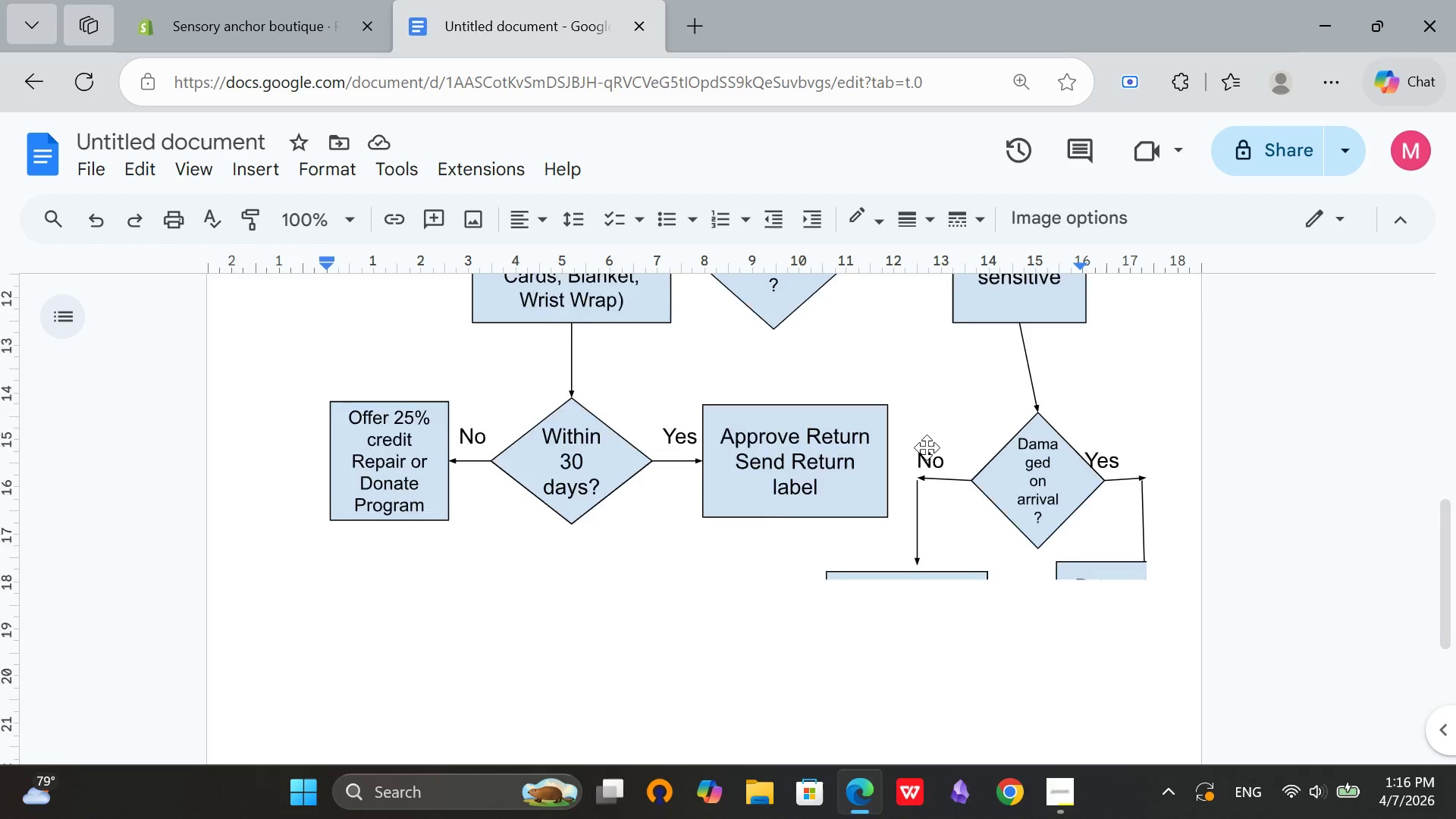 
scroll: coordinate [927, 447], scroll_direction: up, amount: 5.0
 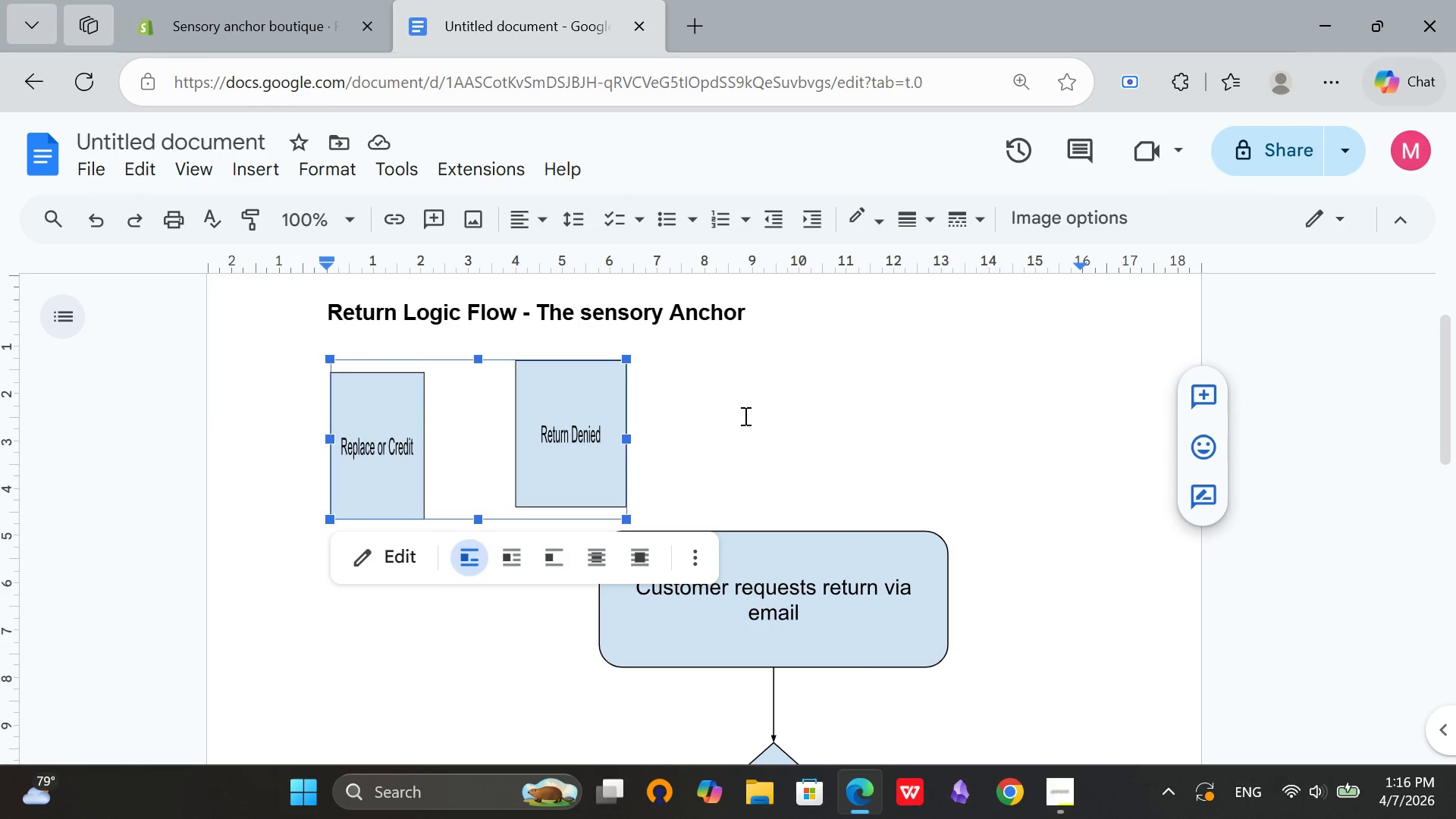 
left_click([778, 394])
 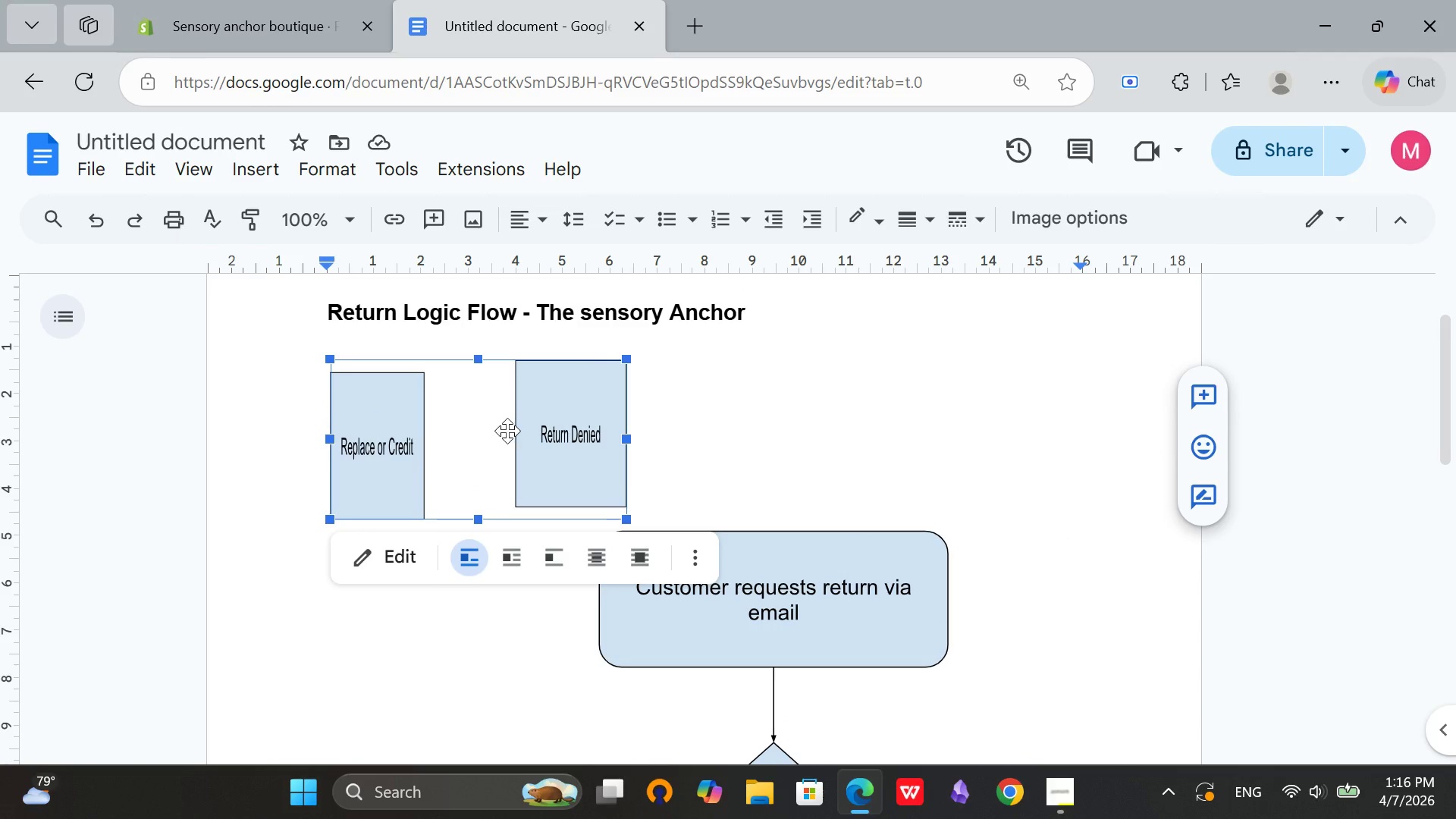 
left_click([507, 431])
 